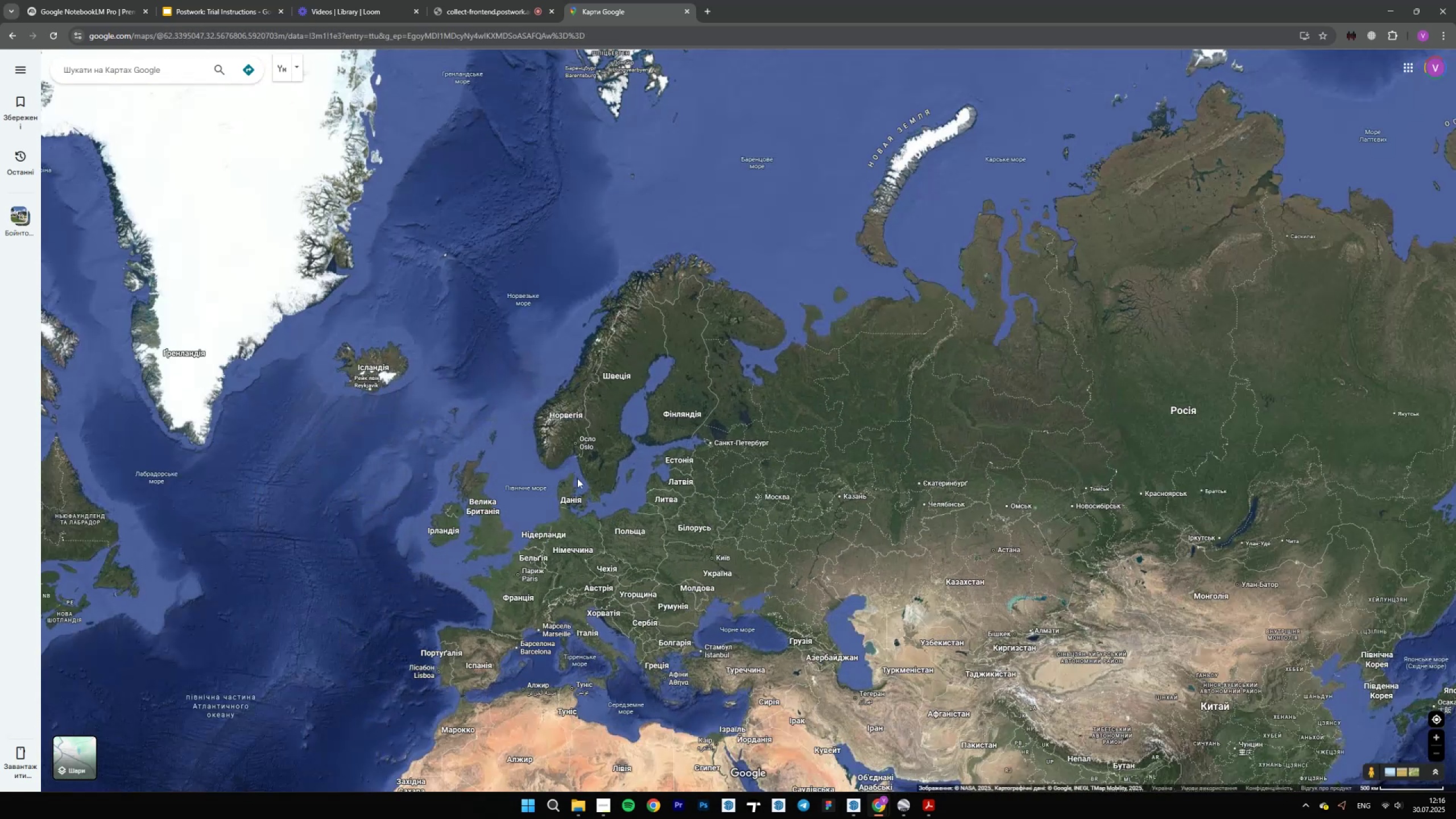 
scroll: coordinate [758, 410], scroll_direction: up, amount: 37.0
 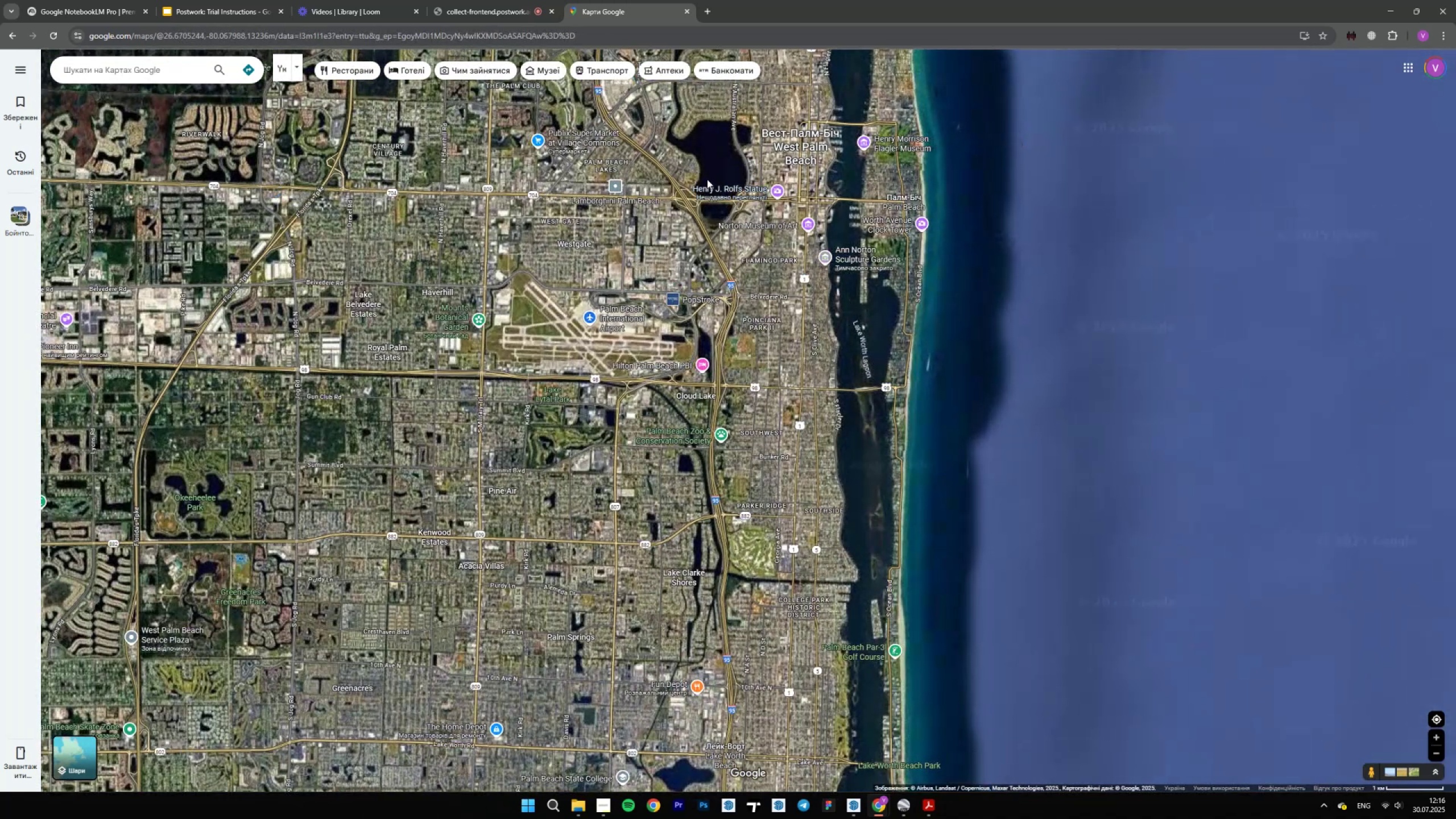 
scroll: coordinate [612, 559], scroll_direction: down, amount: 2.0
 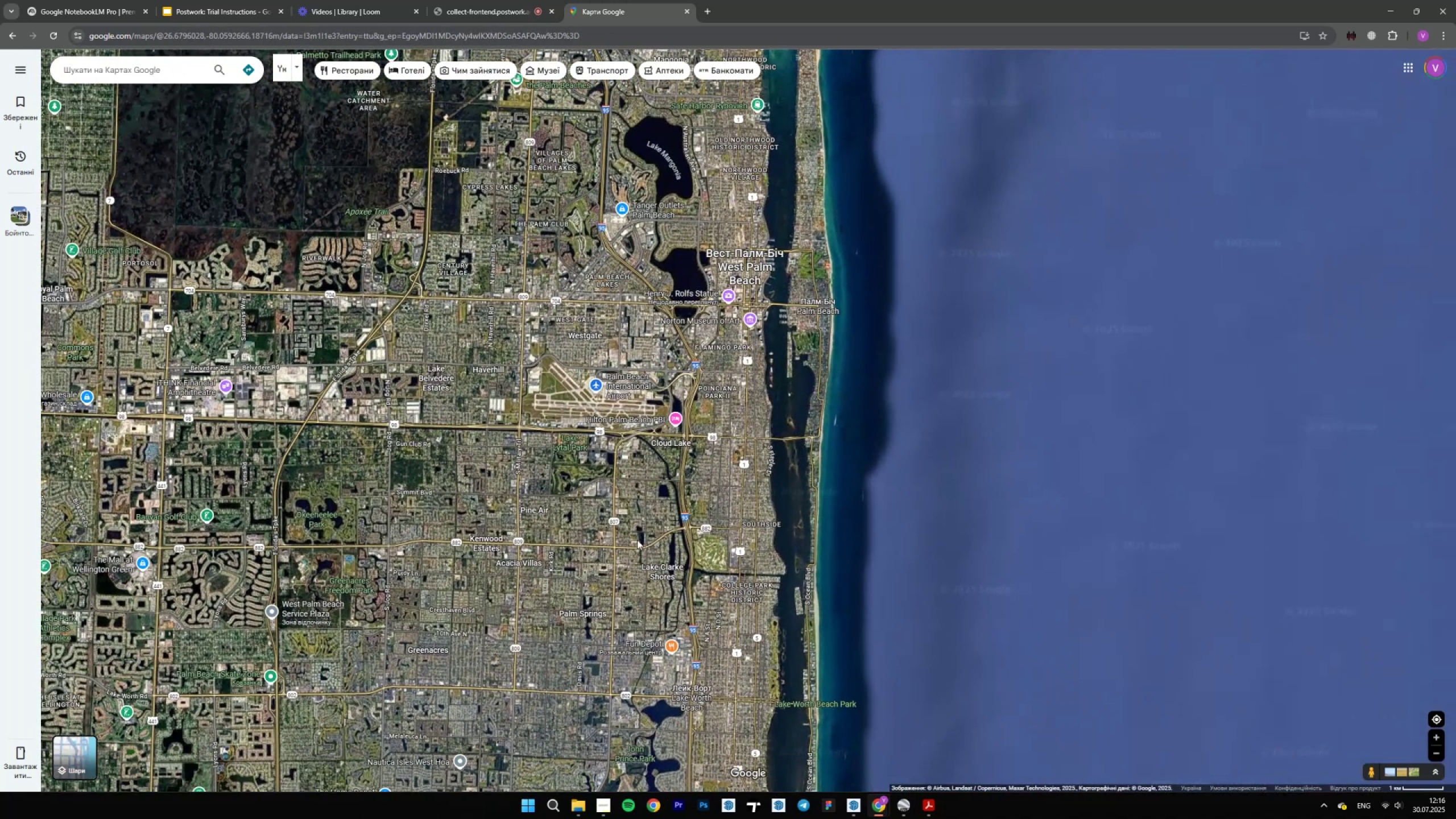 
scroll: coordinate [400, 544], scroll_direction: up, amount: 7.0
 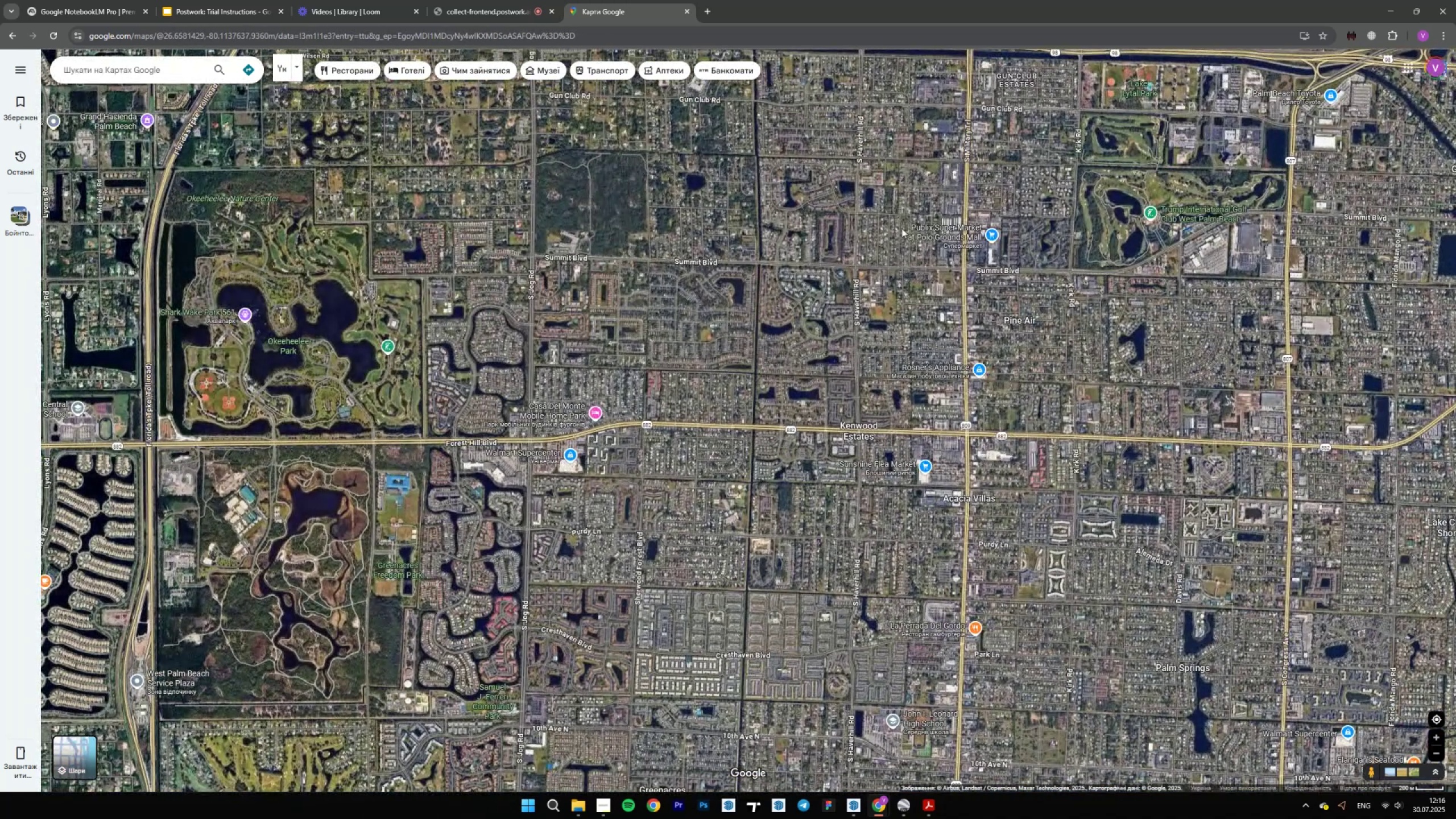 
scroll: coordinate [899, 264], scroll_direction: down, amount: 3.0
 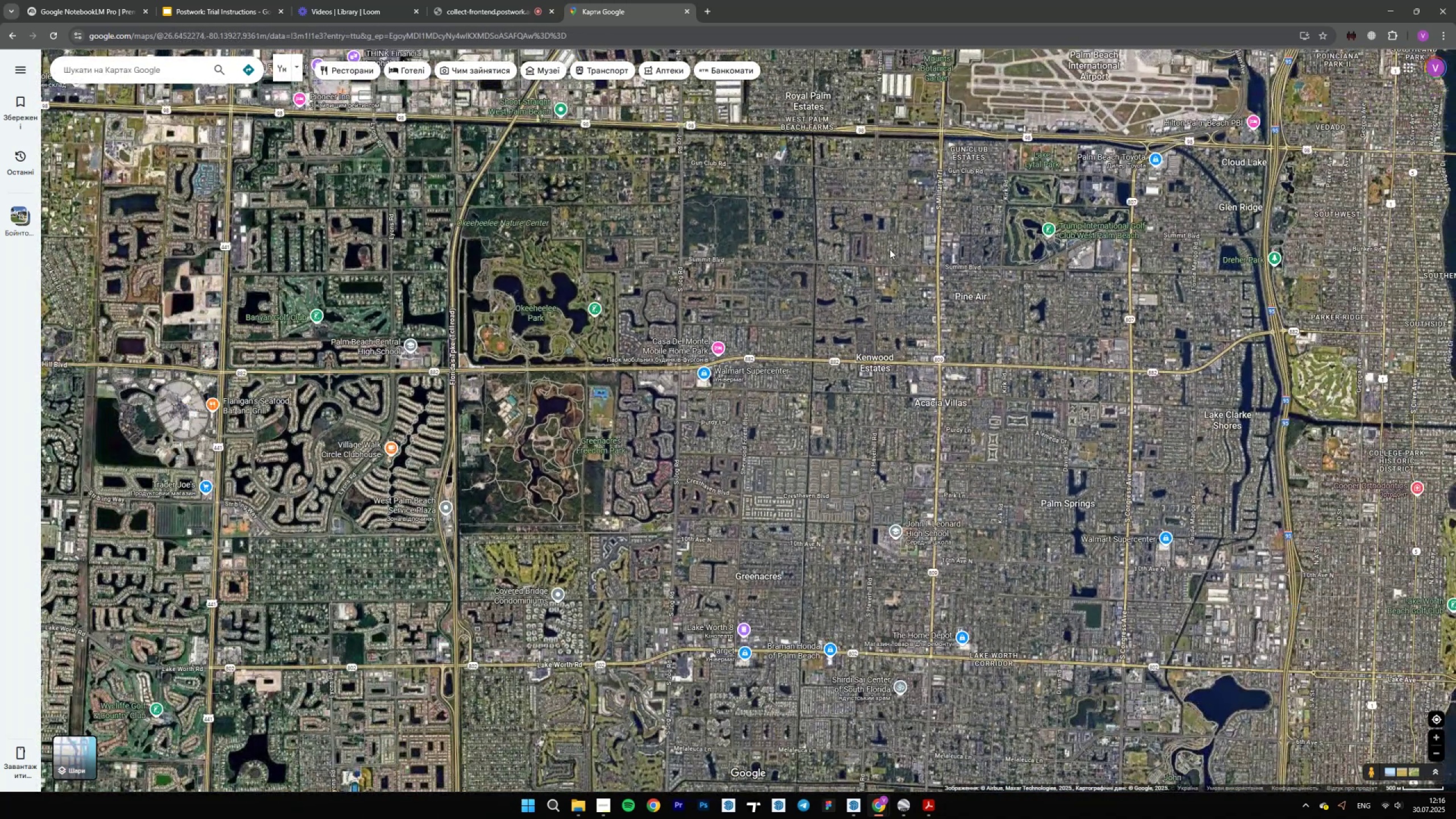 
scroll: coordinate [755, 563], scroll_direction: up, amount: 7.0
 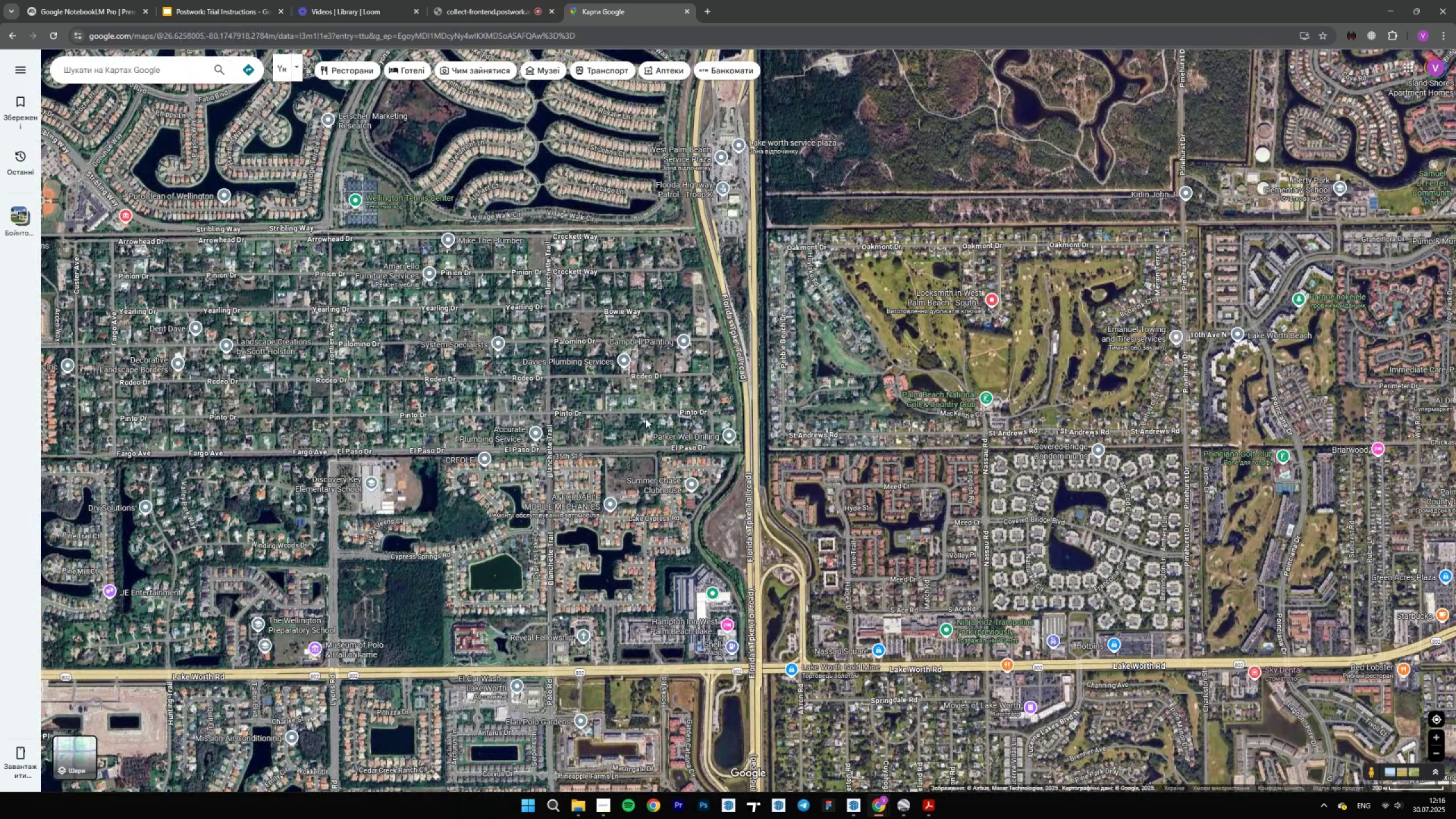 
scroll: coordinate [625, 382], scroll_direction: down, amount: 3.0
 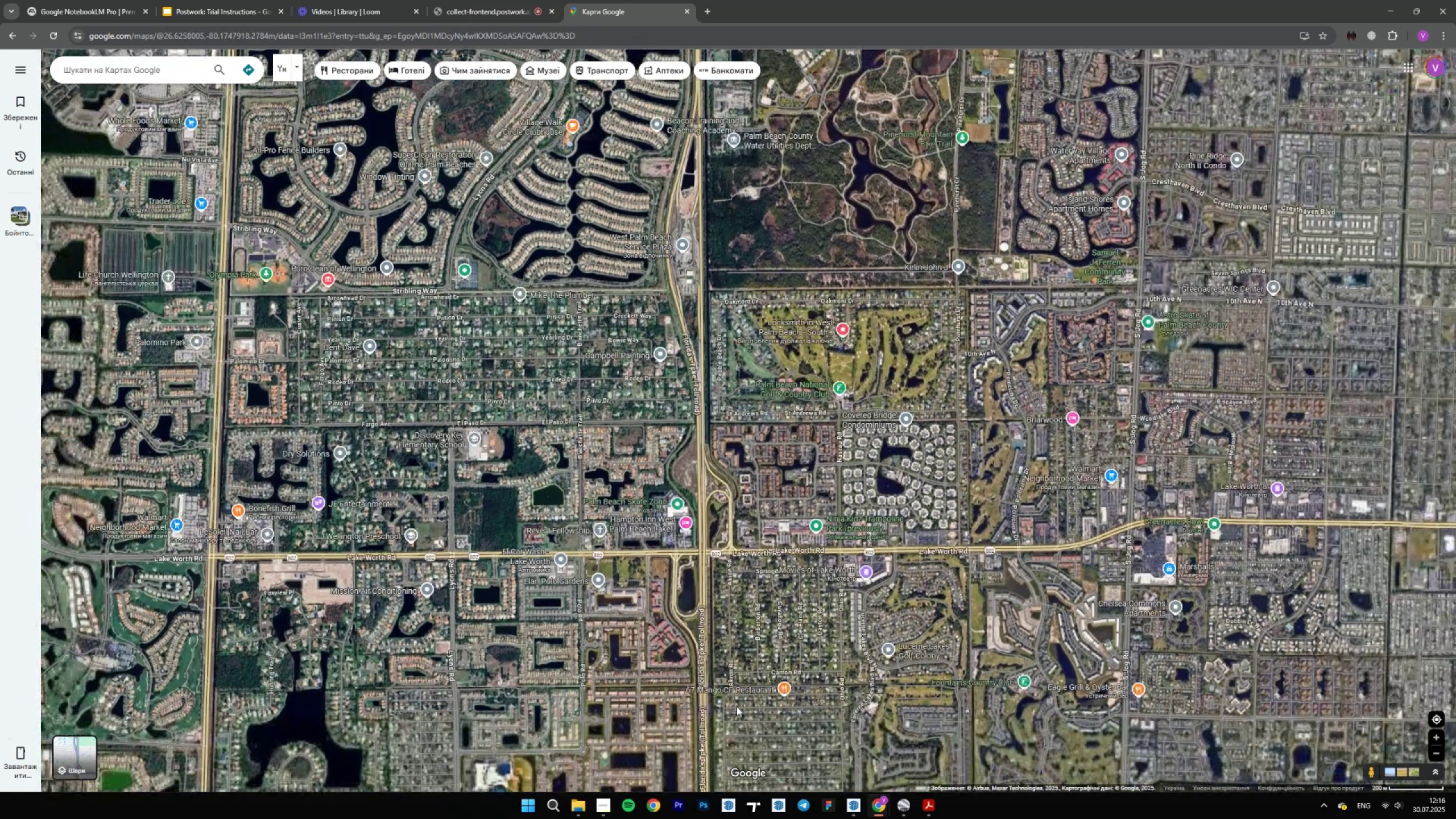 
scroll: coordinate [704, 704], scroll_direction: up, amount: 3.0
 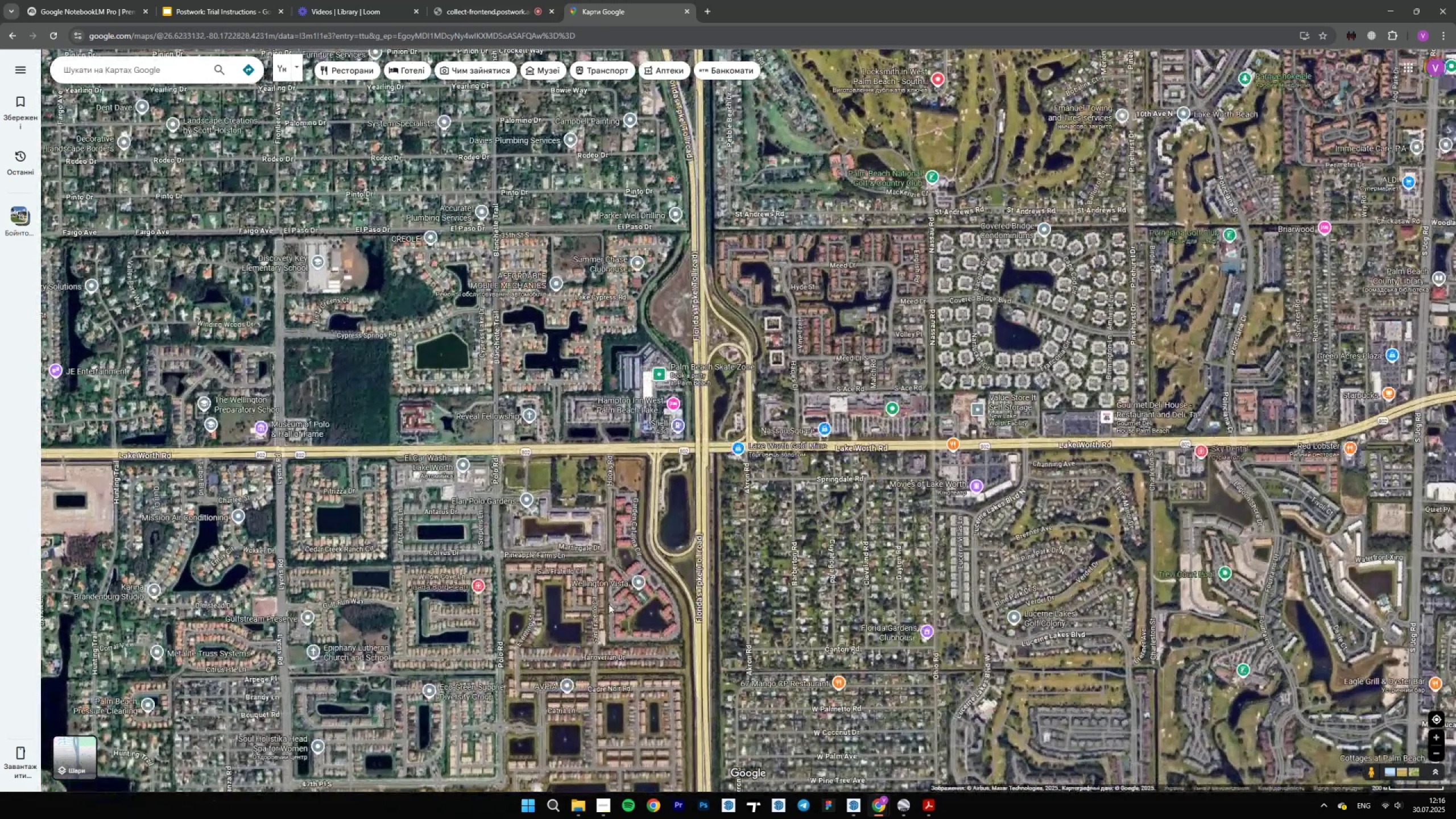 
scroll: coordinate [605, 581], scroll_direction: down, amount: 8.0
 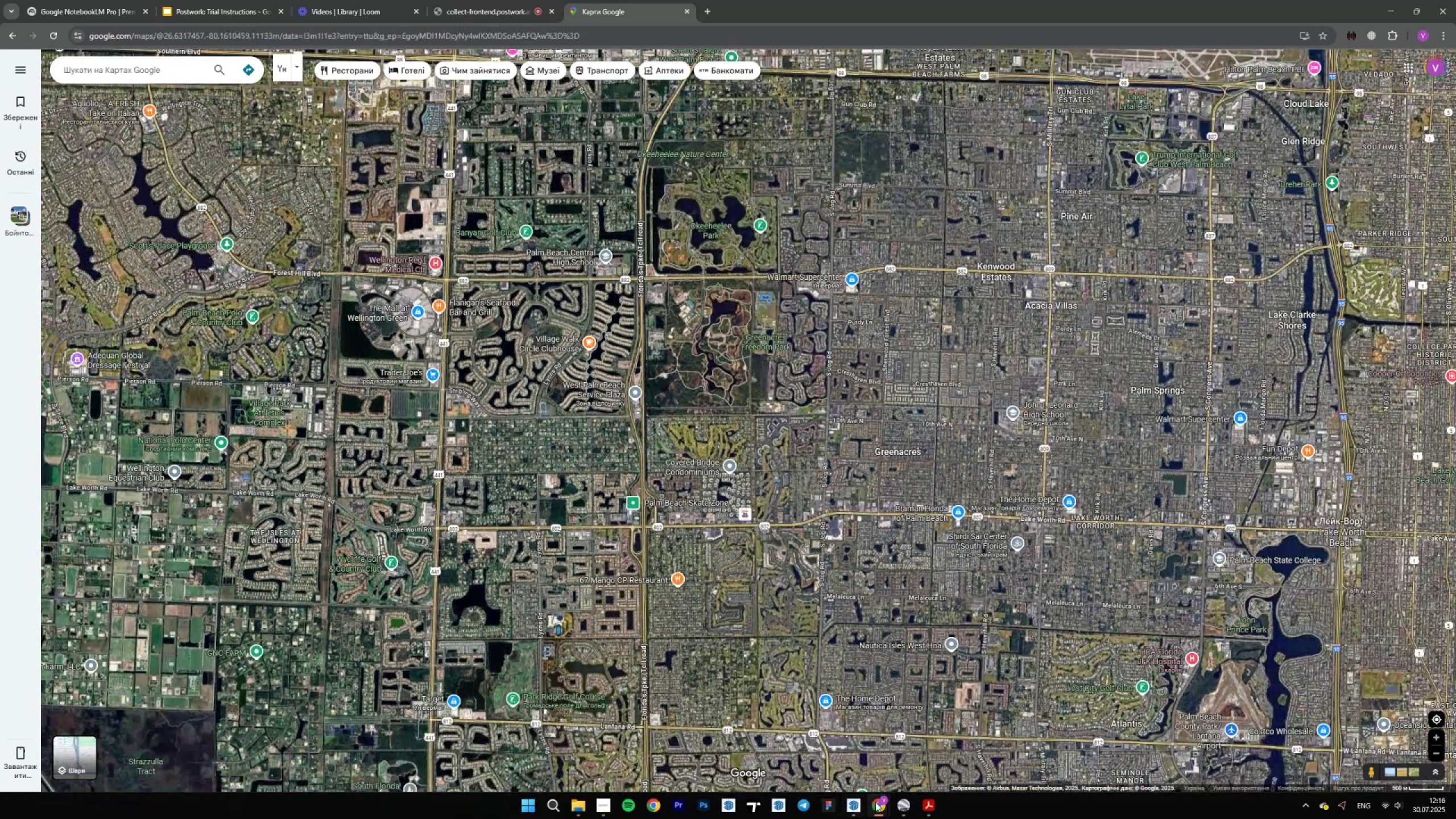 
left_click([892, 807])
 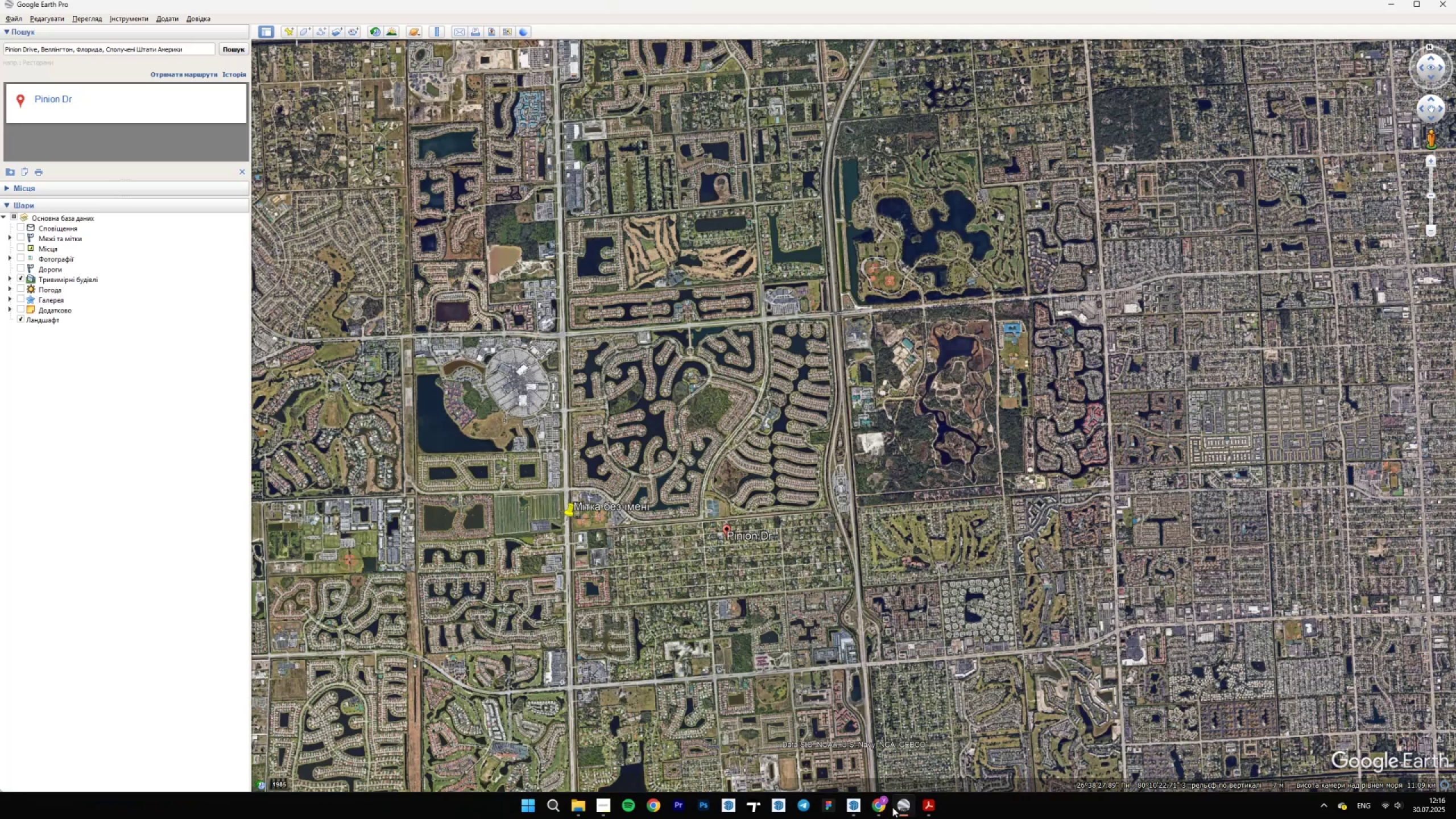 
left_click([892, 807])
 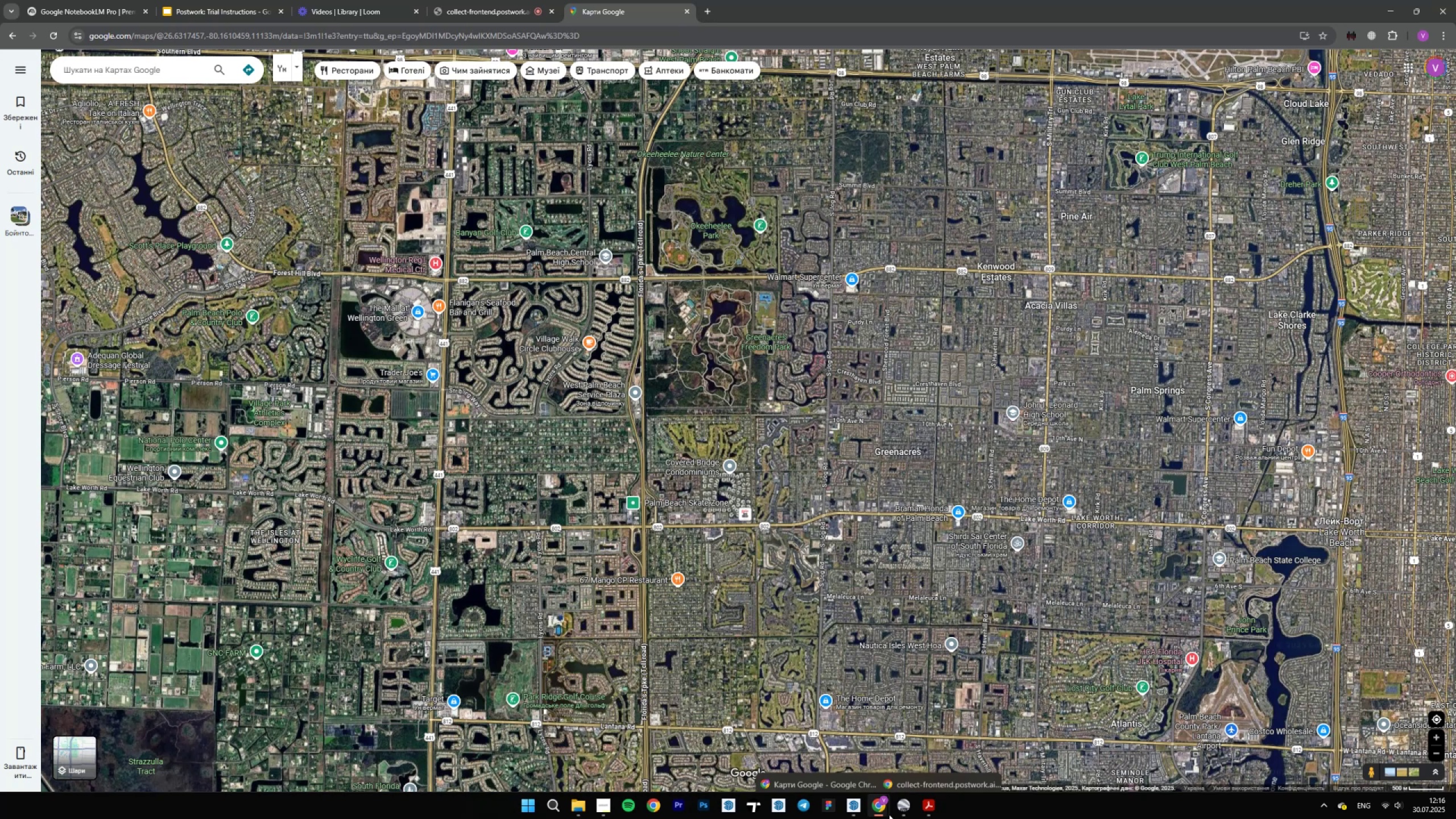 
left_click([889, 814])
 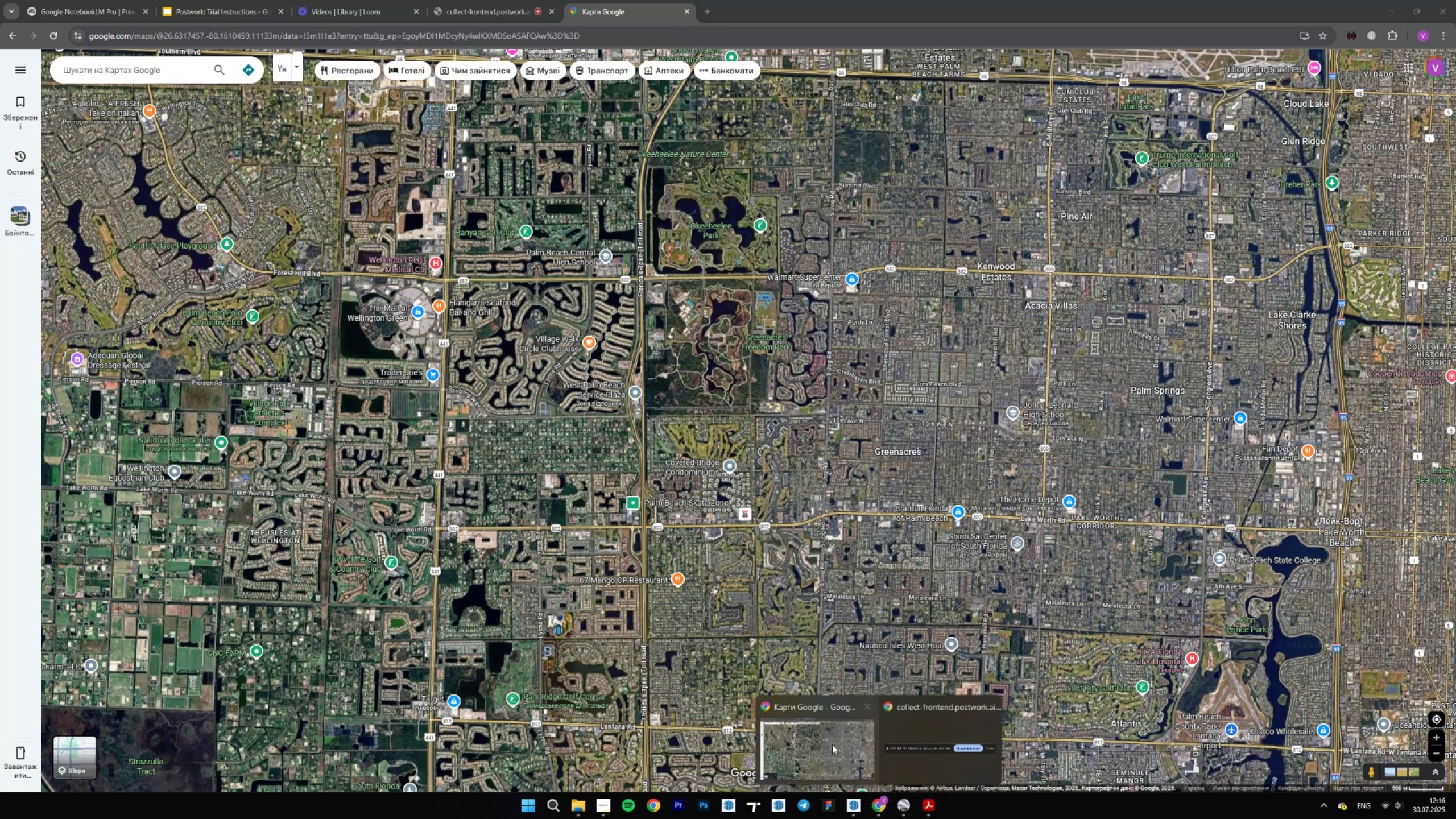 
scroll: coordinate [628, 365], scroll_direction: up, amount: 15.0
 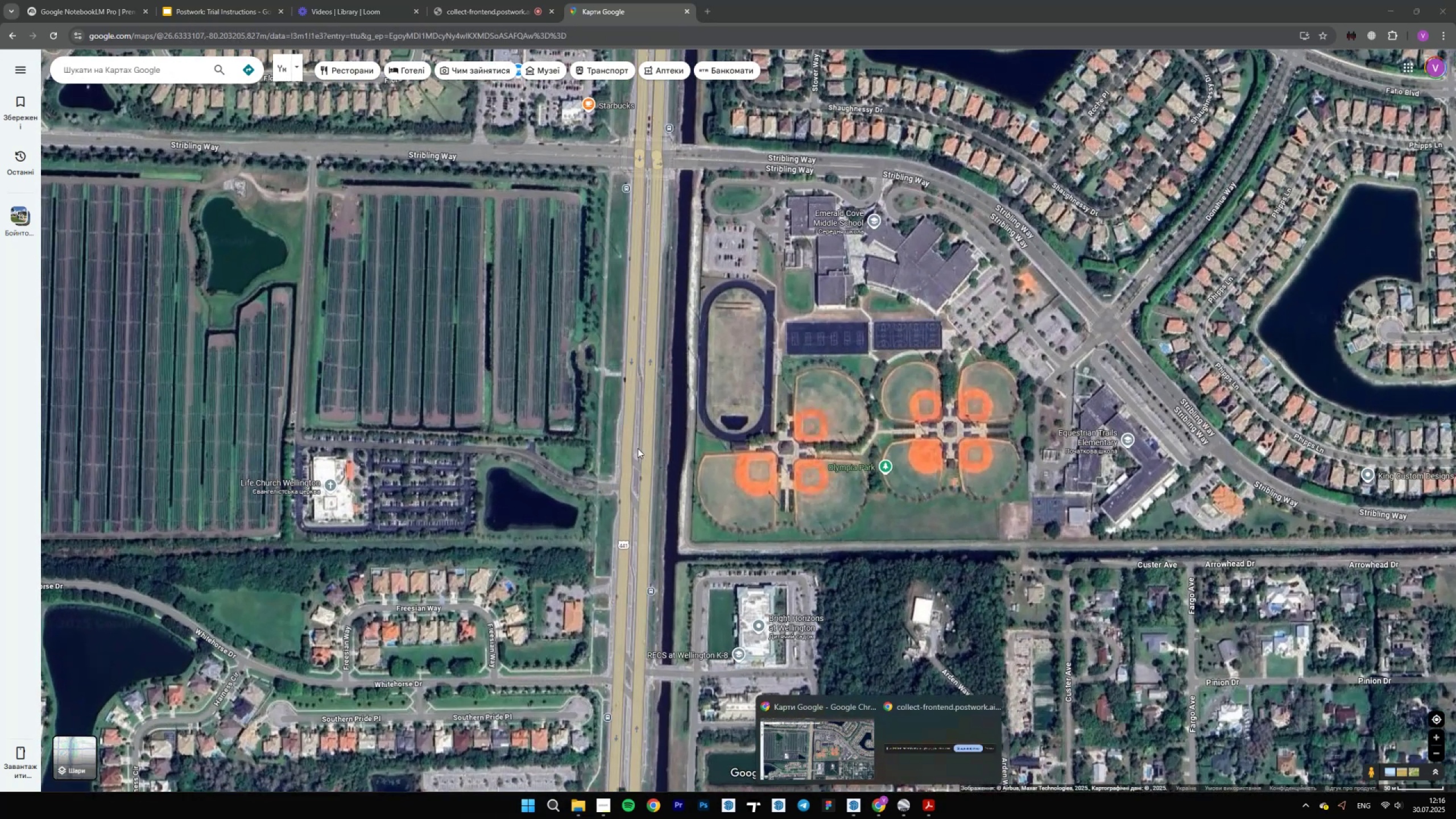 
right_click([636, 449])
 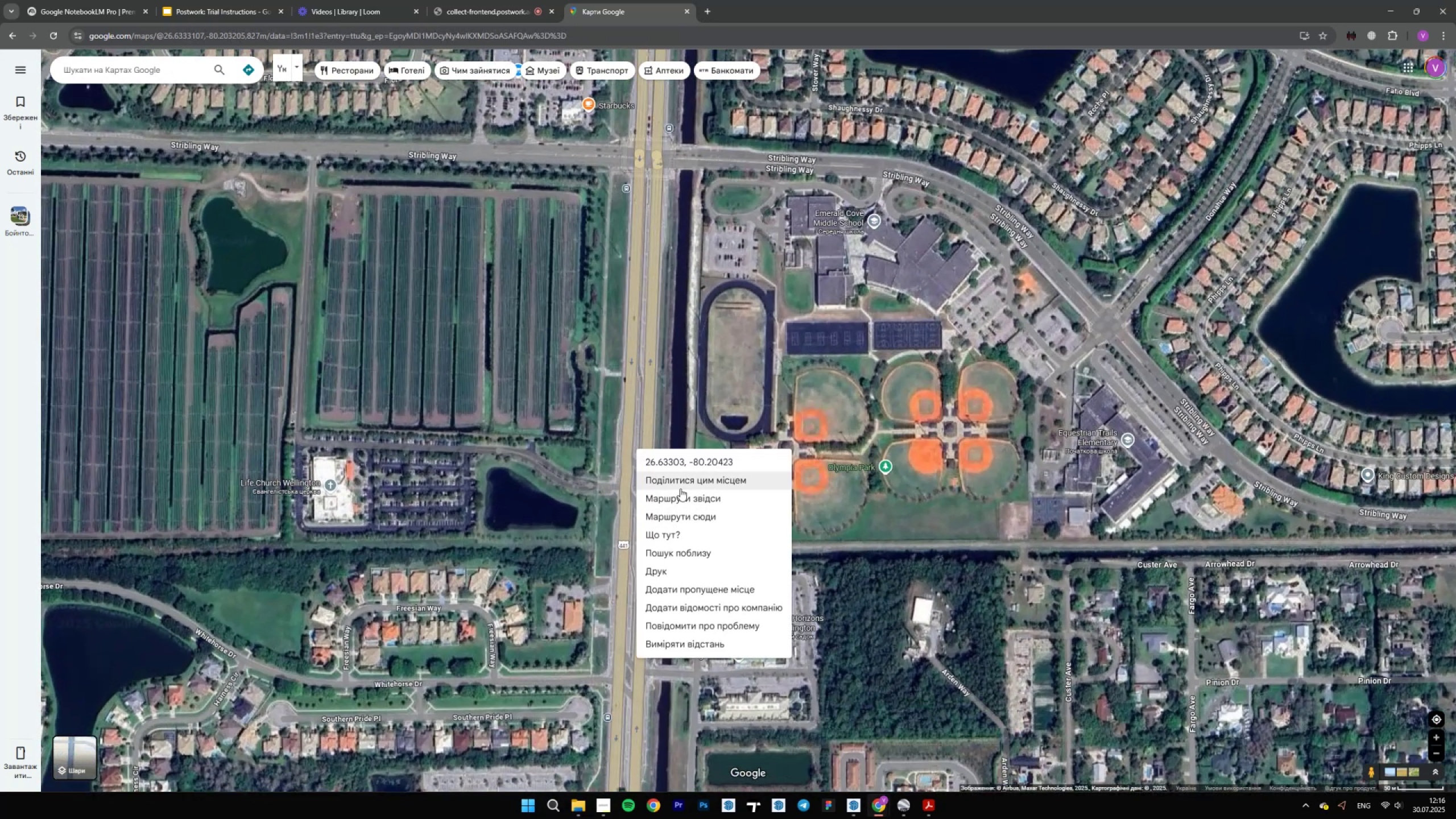 
left_click([680, 489])
 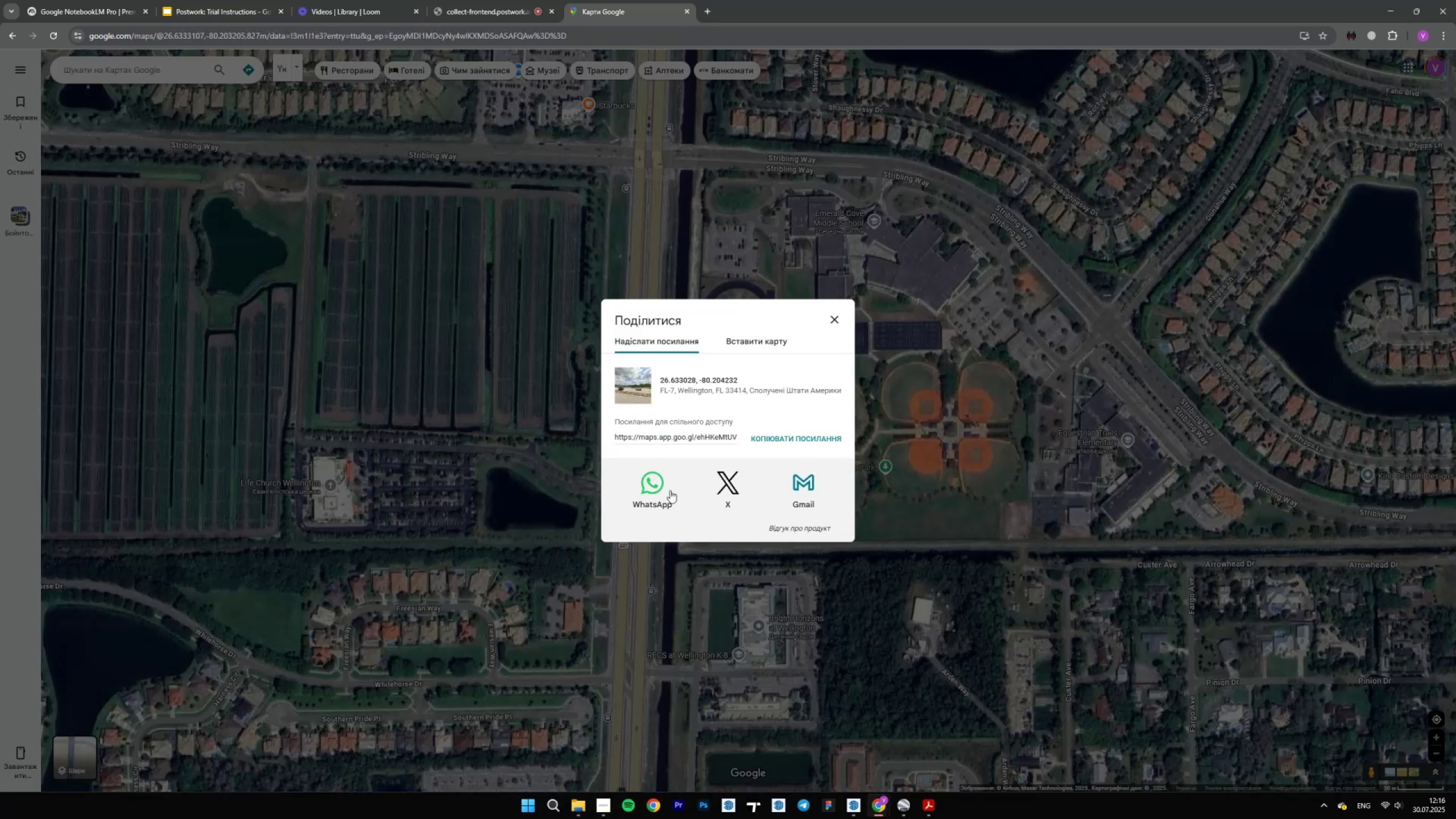 
left_click([763, 439])
 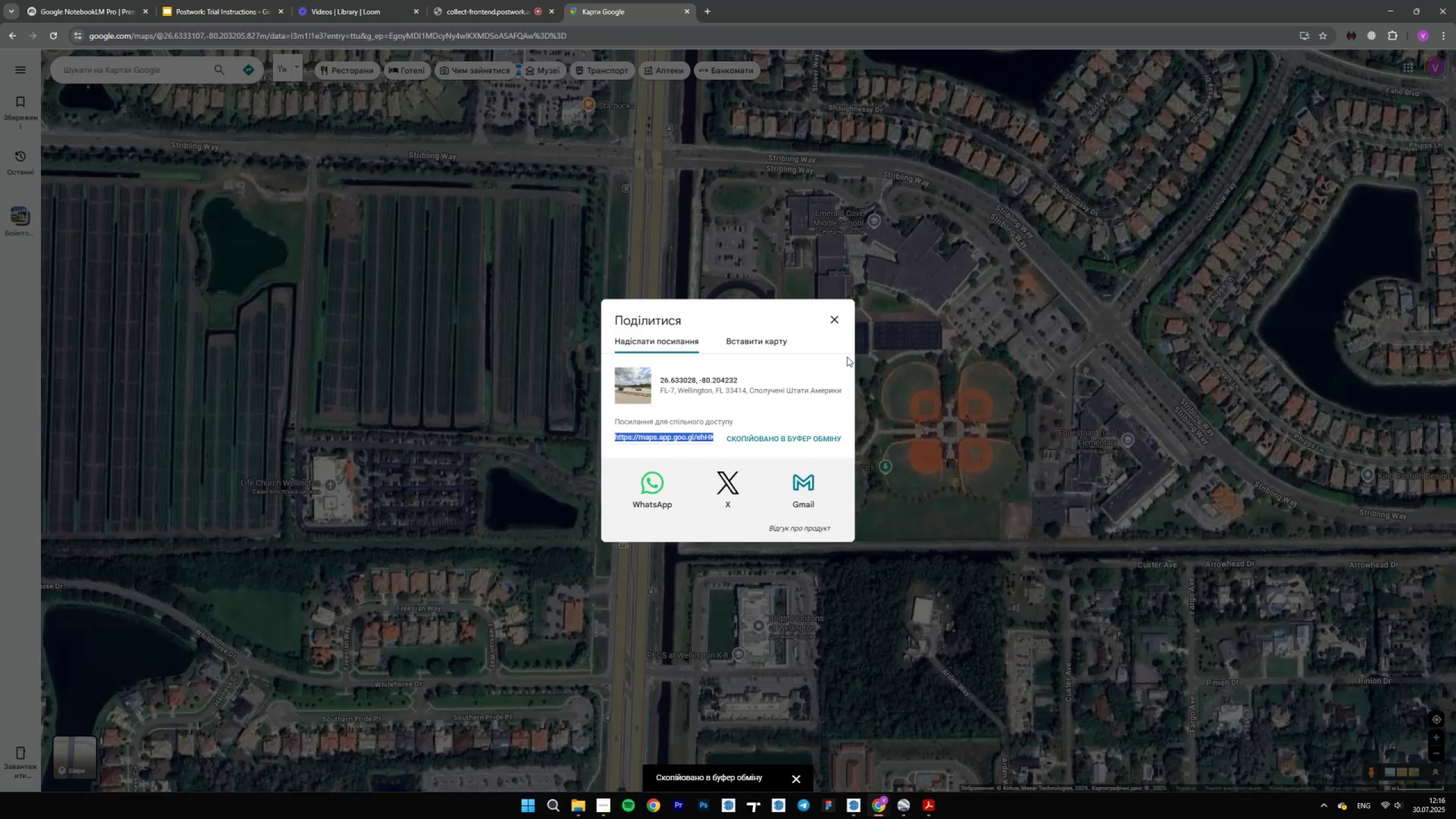 
left_click([919, 312])
 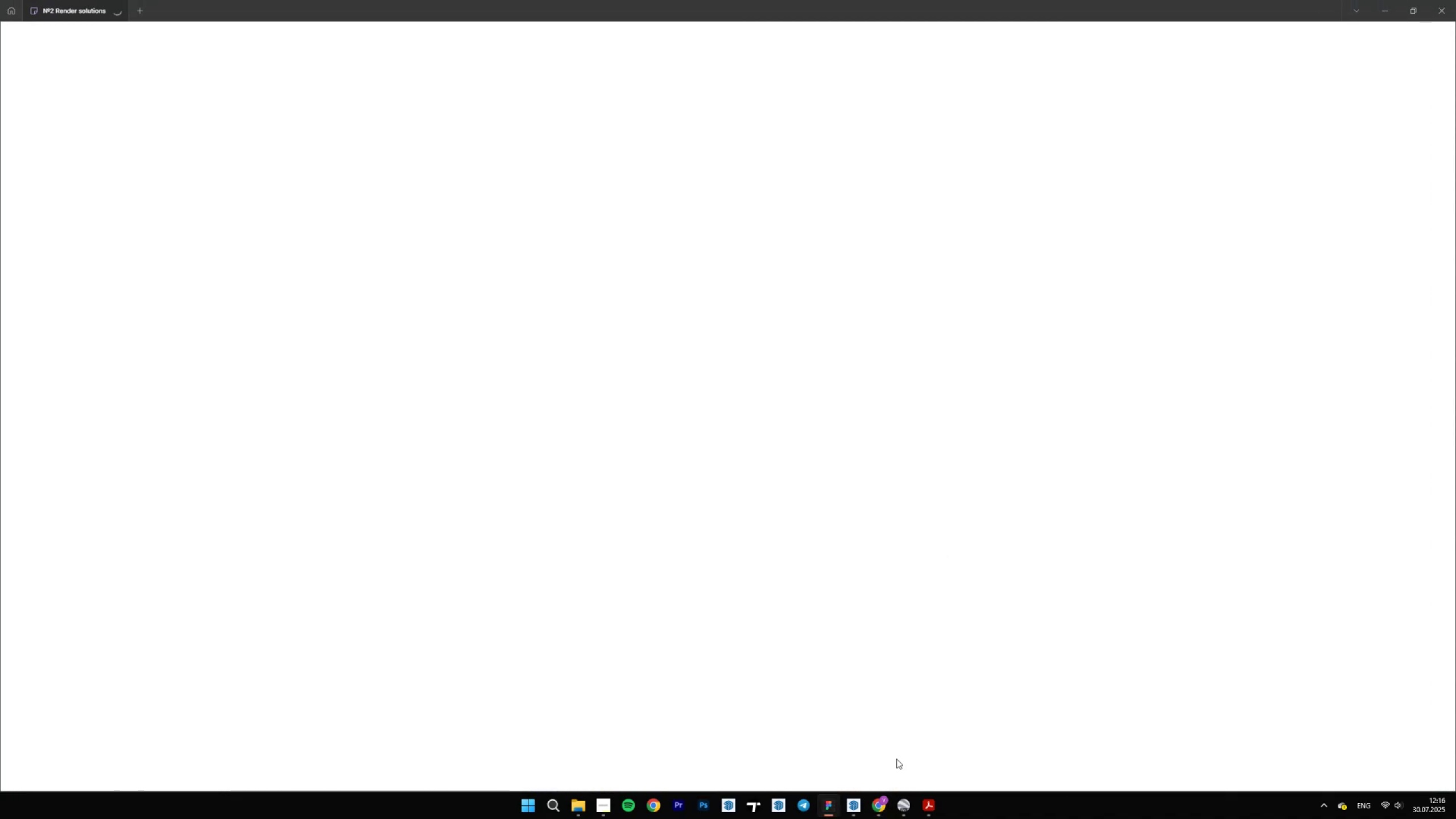 
left_click([848, 807])
 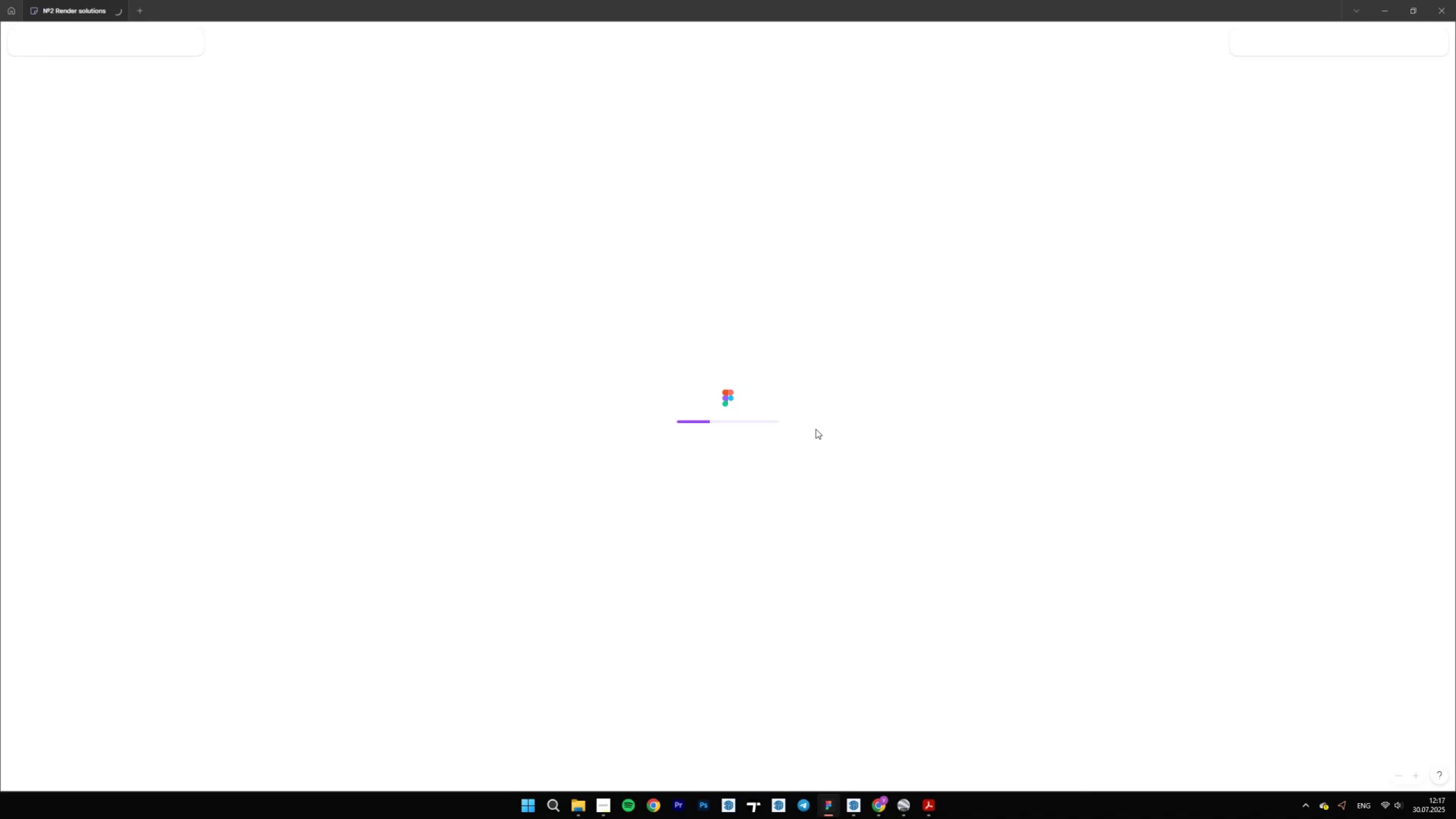 
wait(9.25)
 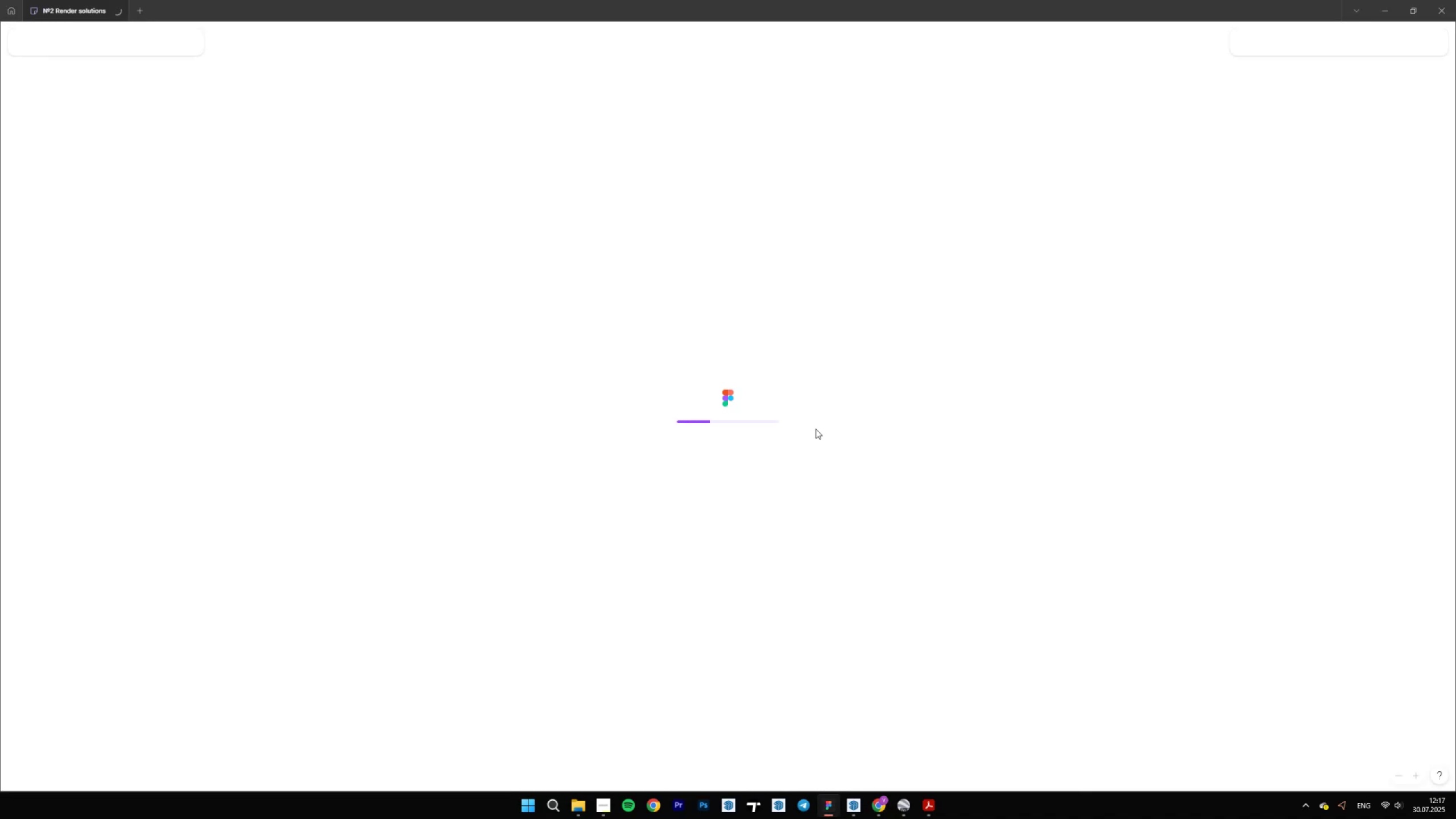 
hold_key(key=ControlLeft, duration=1.53)
scroll: coordinate [893, 428], scroll_direction: up, amount: 4.0
 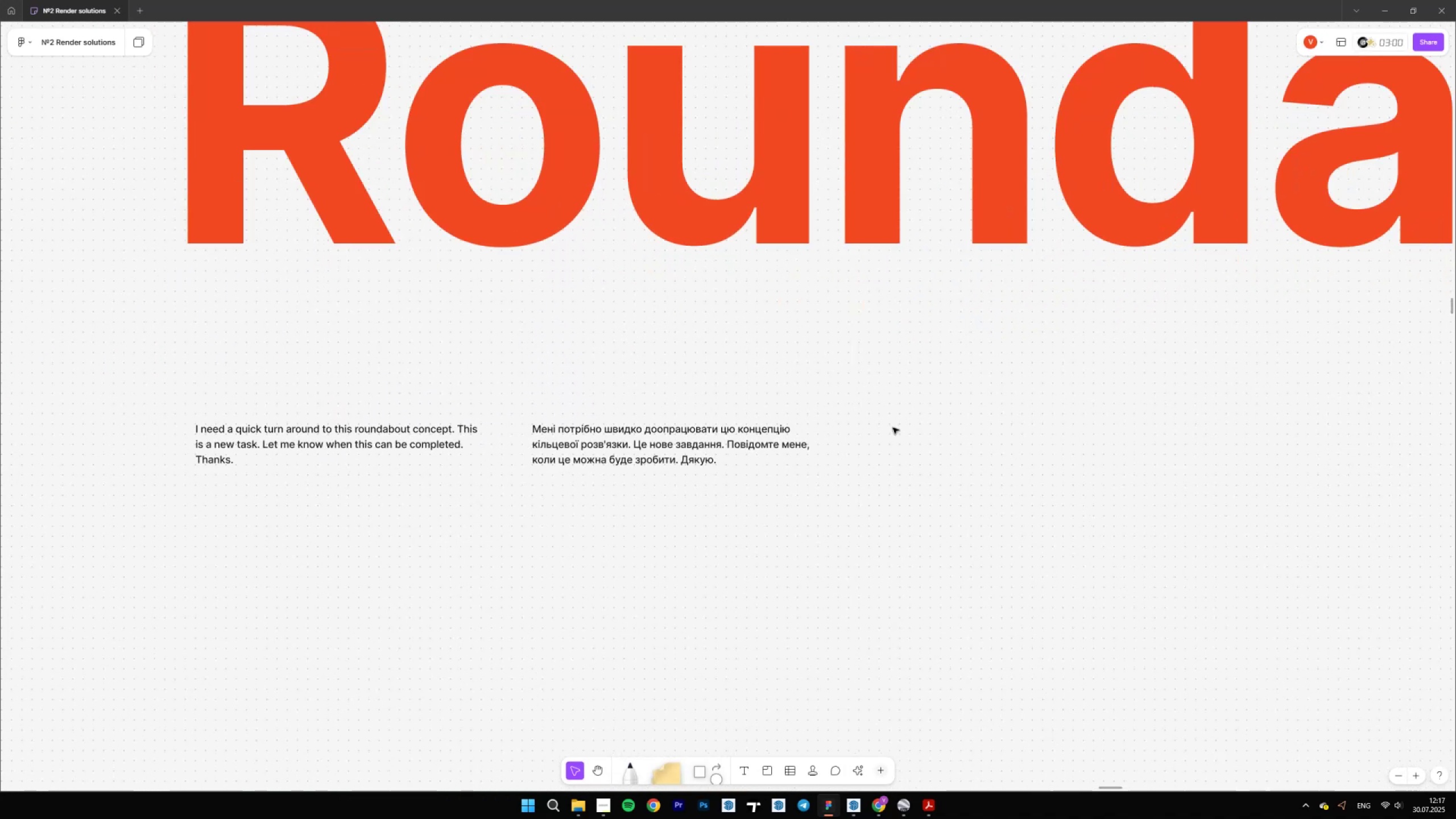 
hold_key(key=ControlLeft, duration=0.79)
 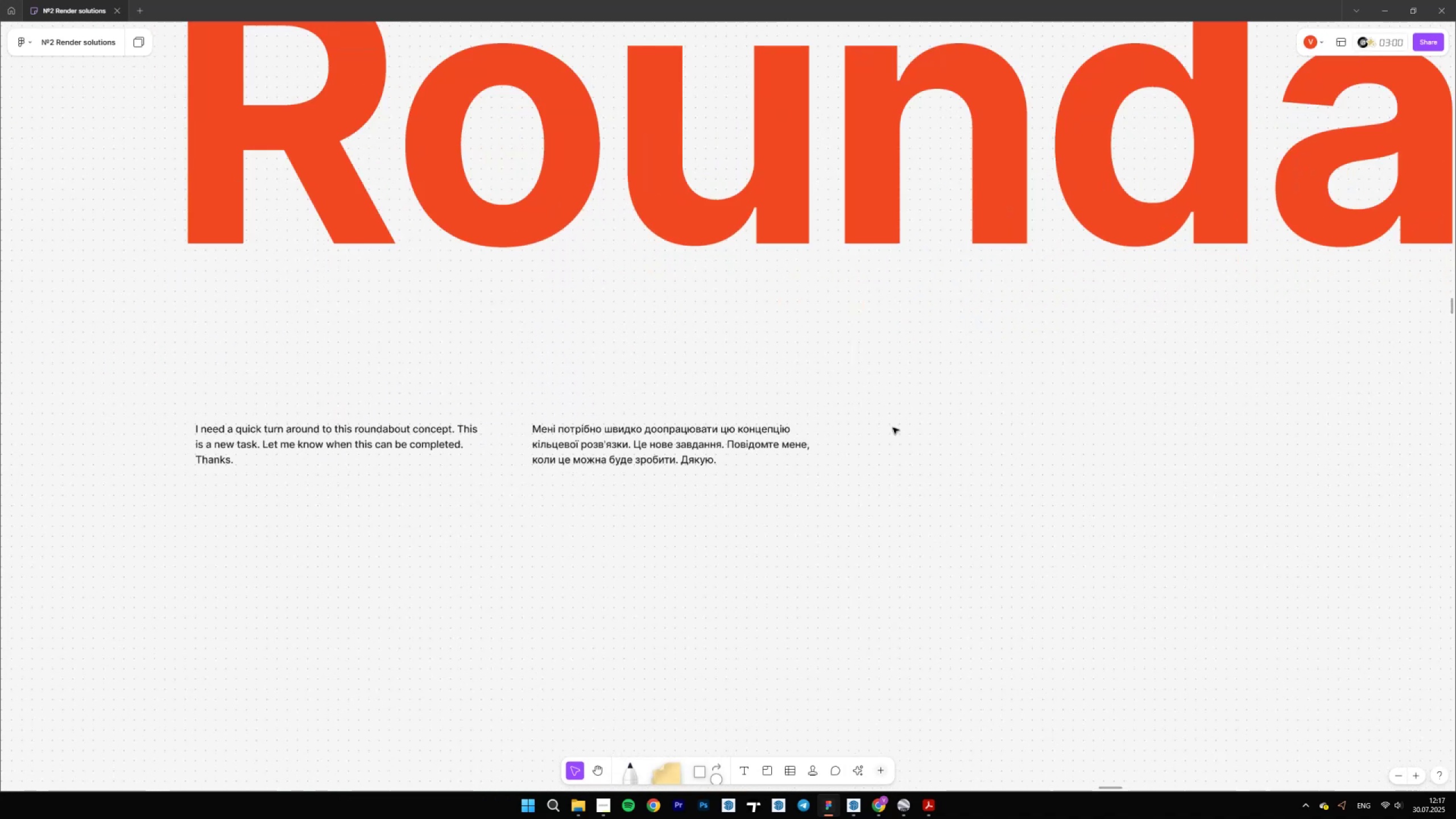 
left_click([893, 428])
 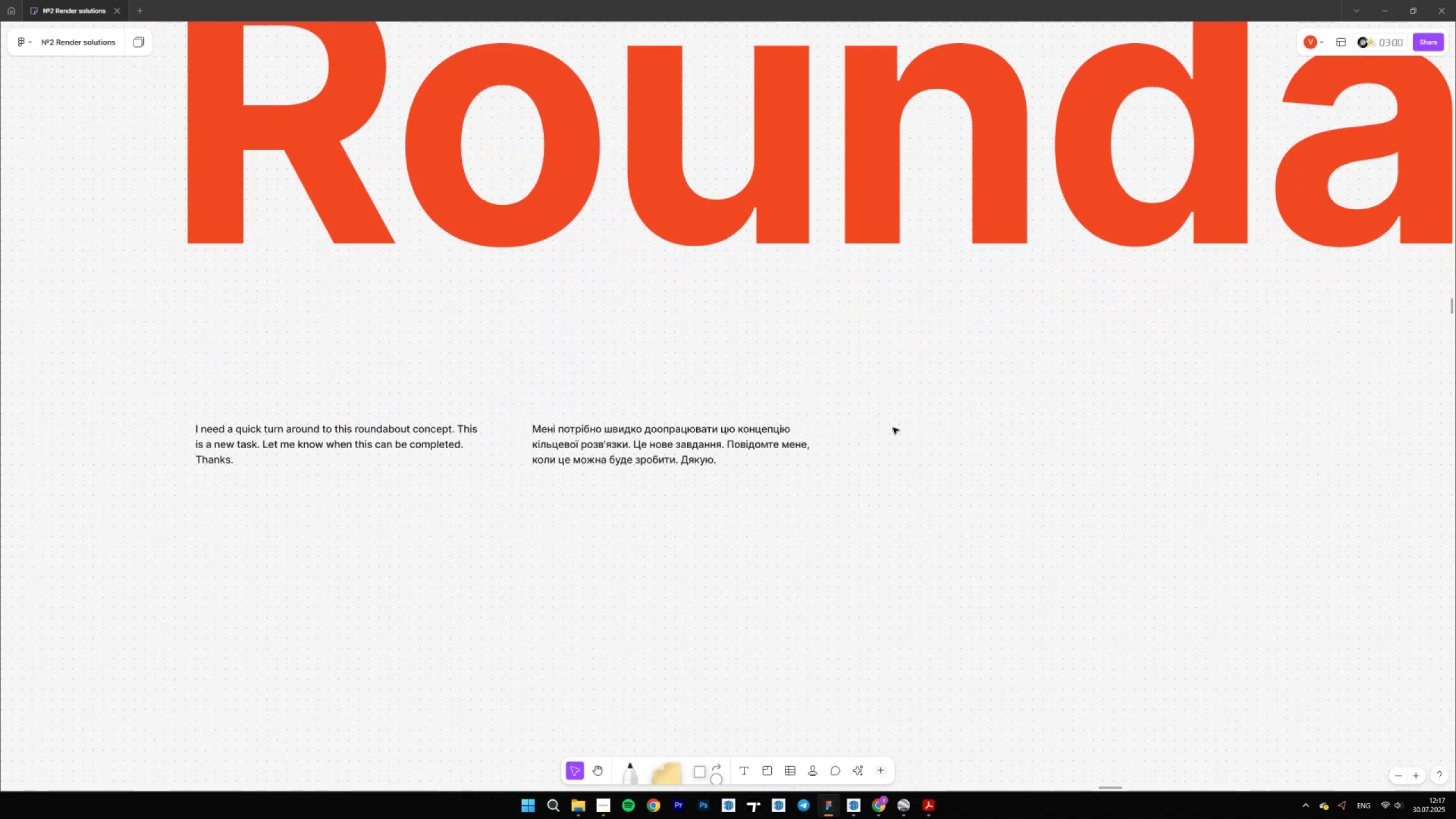 
key(Control+V)
 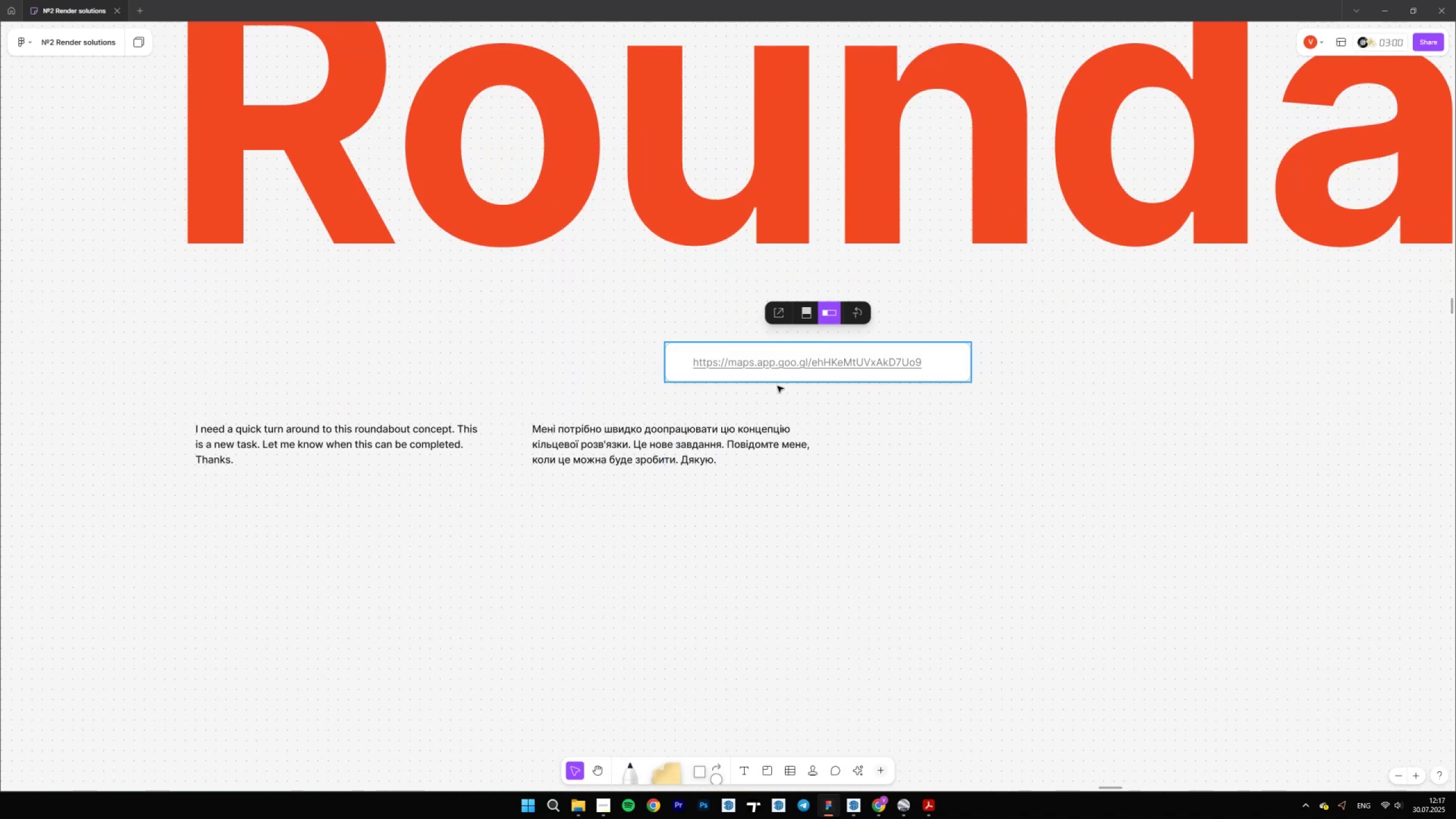 
left_click_drag(start_coordinate=[679, 367], to_coordinate=[878, 442])
 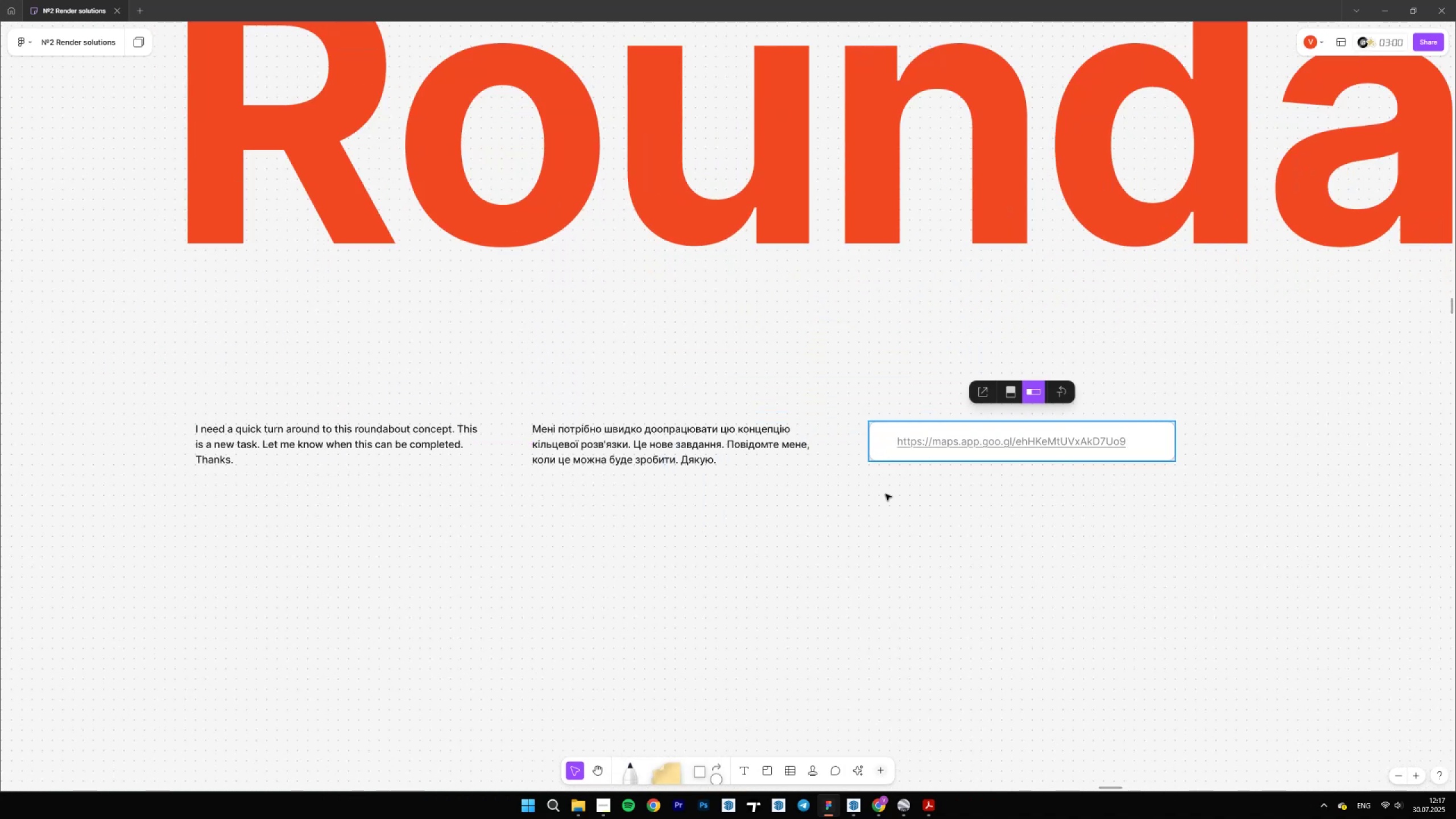 
left_click([894, 505])
 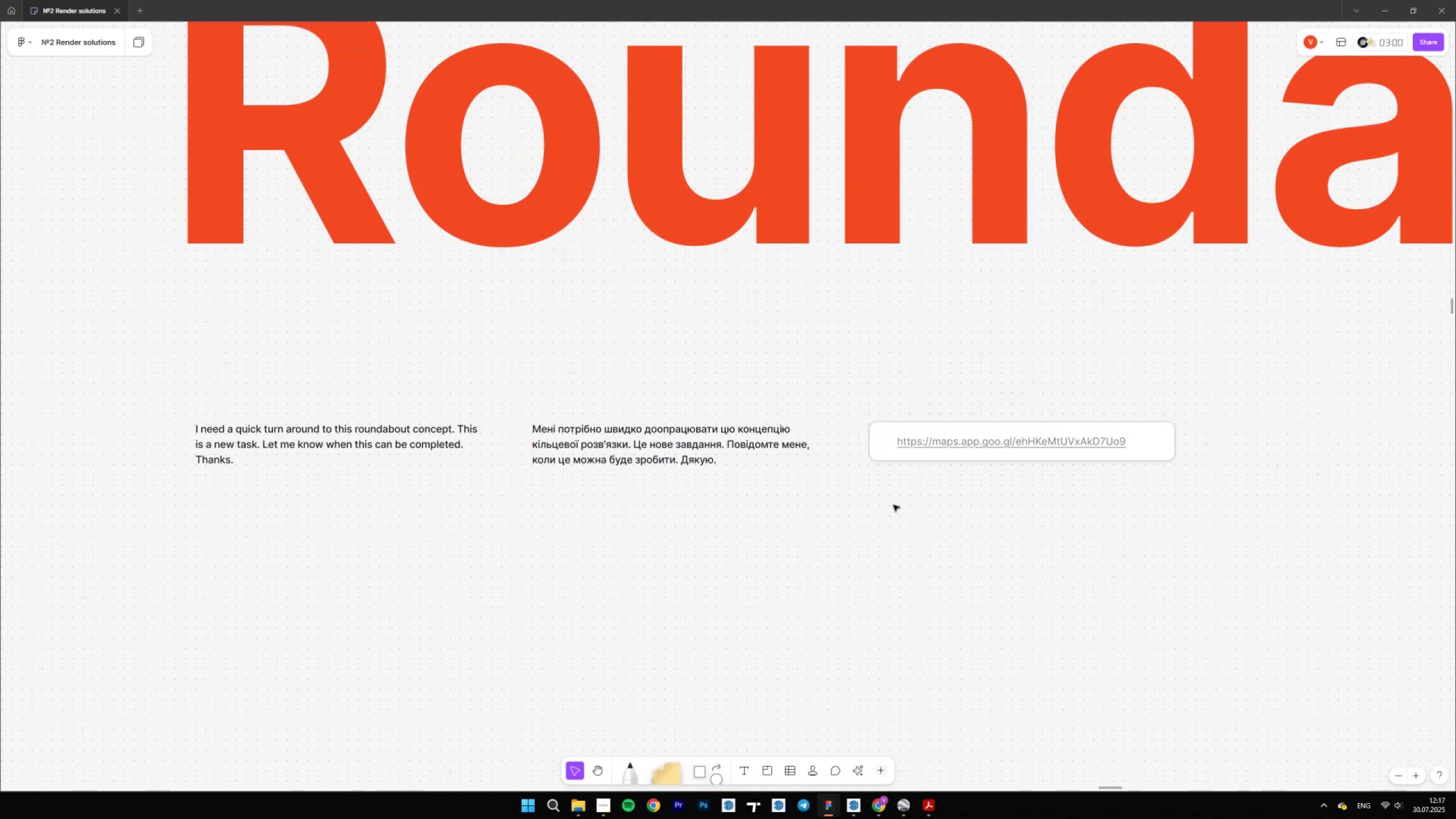 
hold_key(key=ControlLeft, duration=1.5)
scroll: coordinate [887, 510], scroll_direction: down, amount: 6.0
 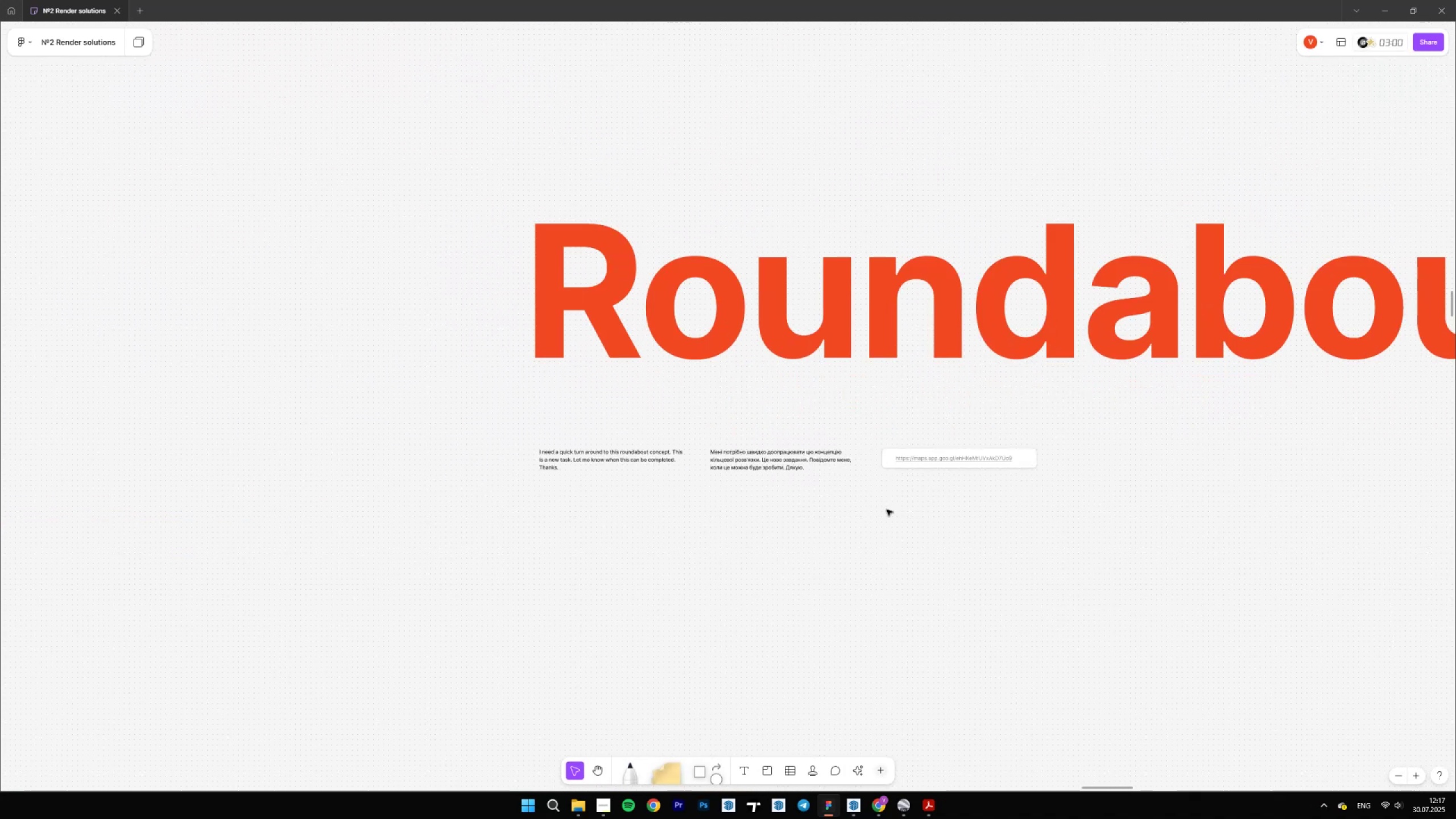 
key(Control+ControlLeft)
 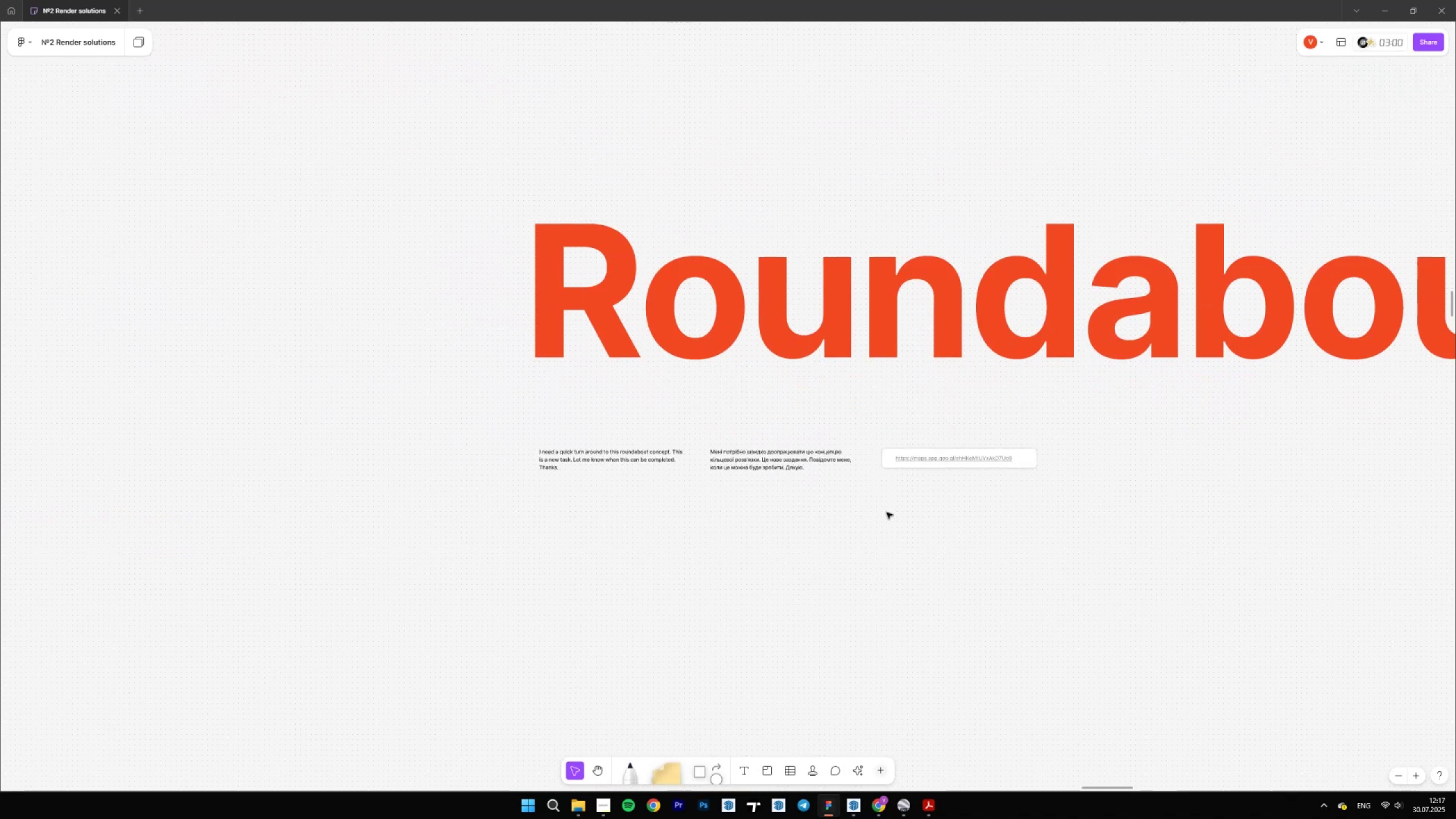 
key(Control+ControlLeft)
 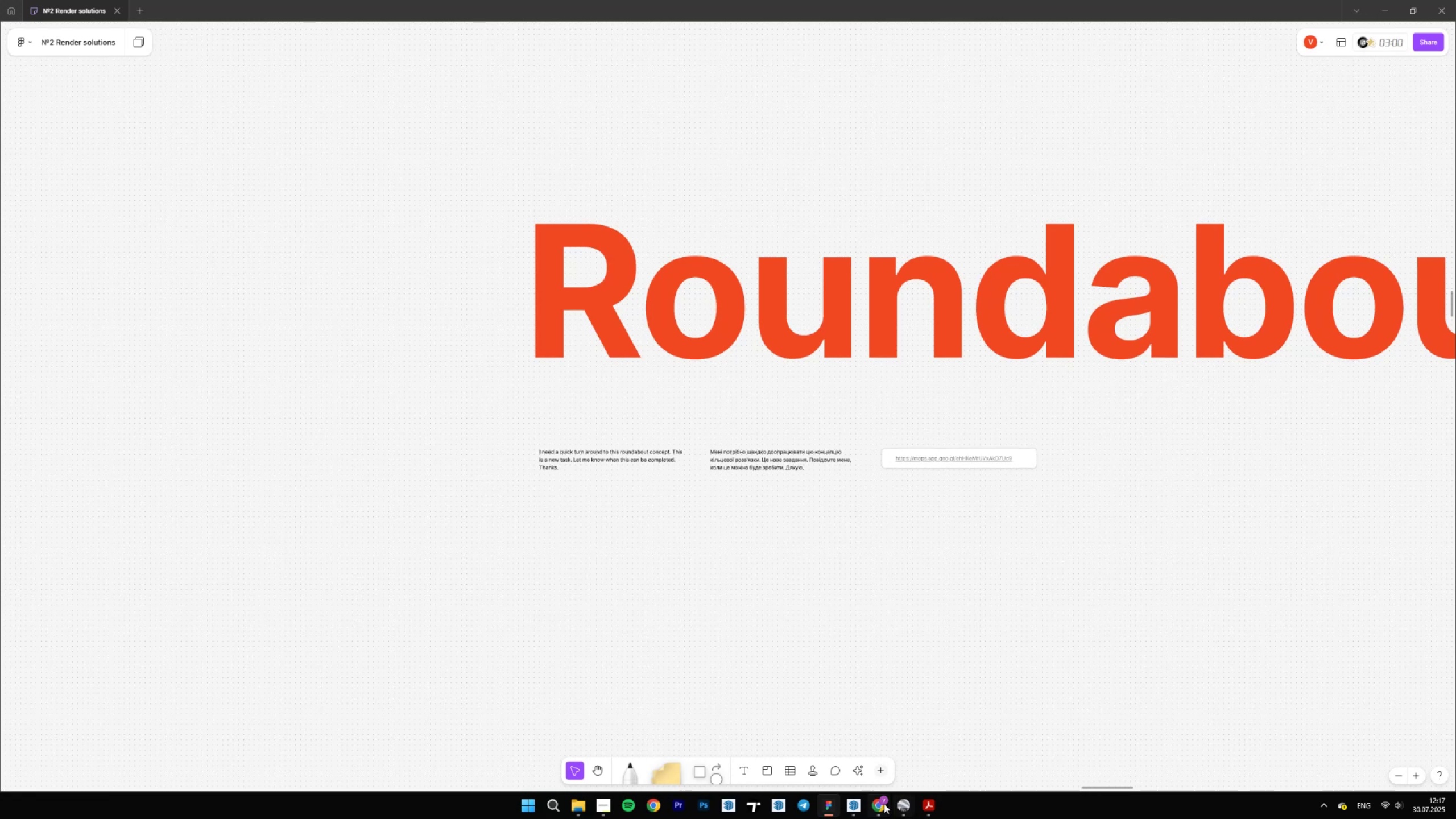 
left_click([855, 805])
 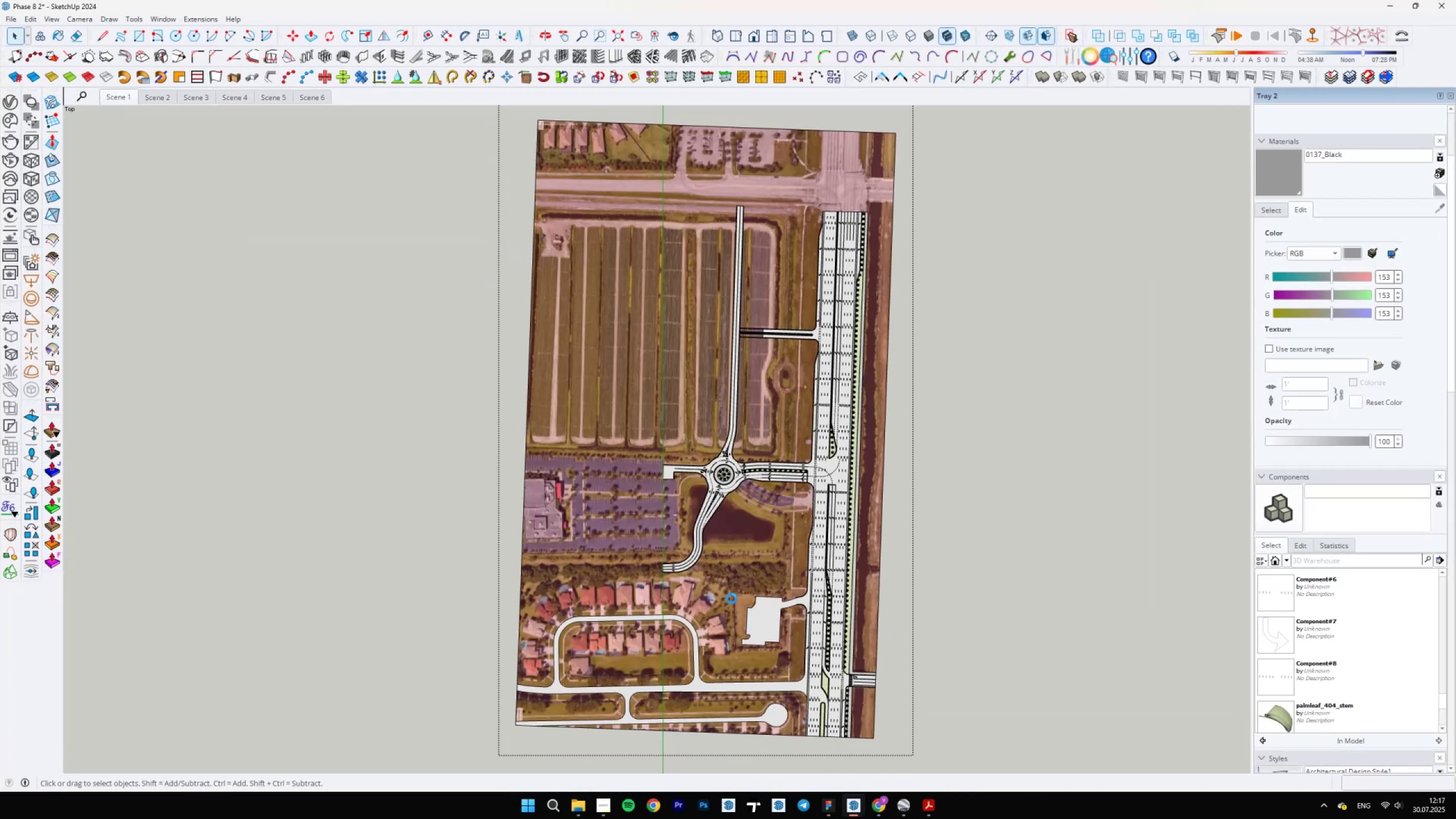 
scroll: coordinate [727, 291], scroll_direction: up, amount: 16.0
 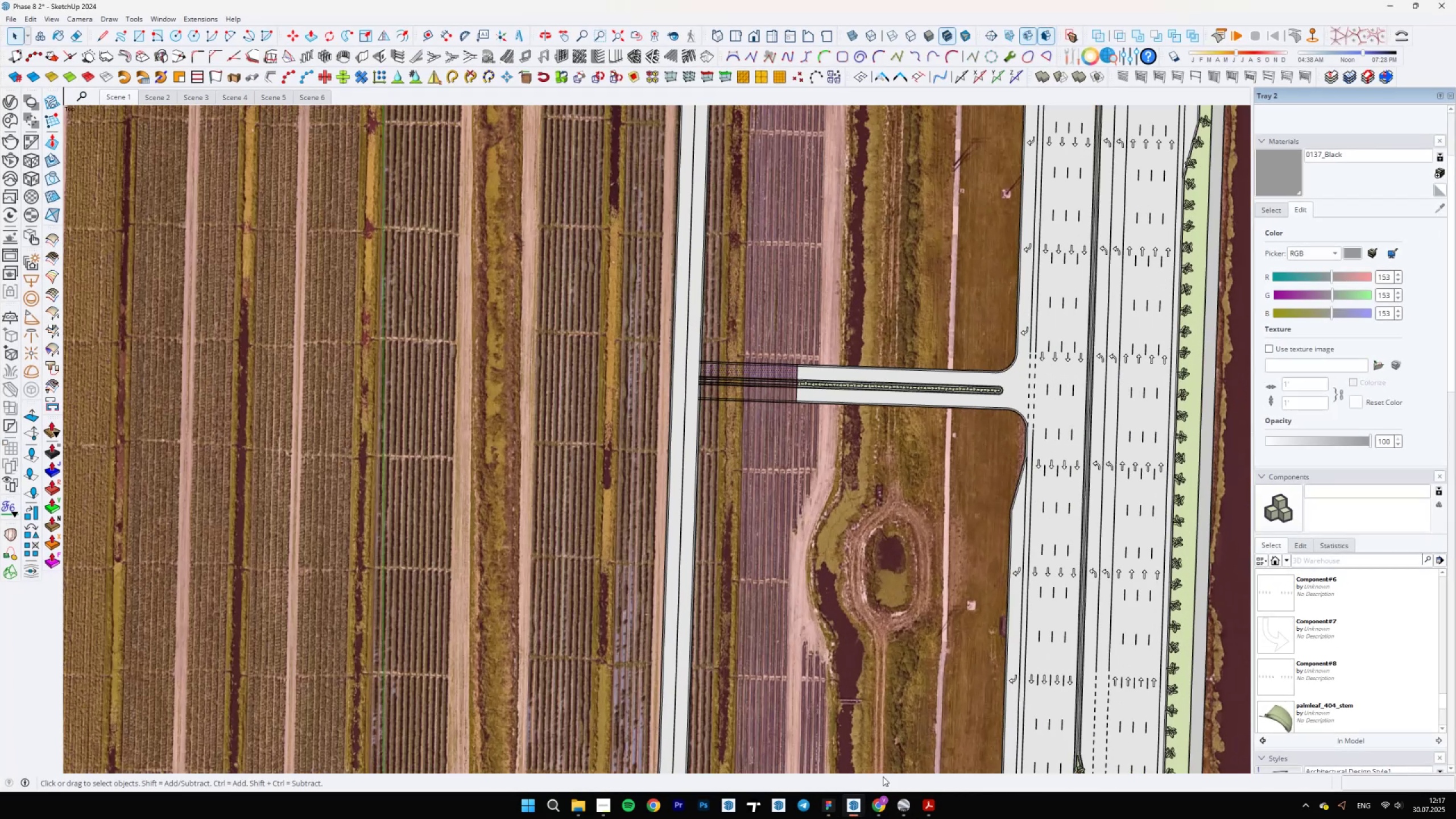 
left_click([905, 818])
 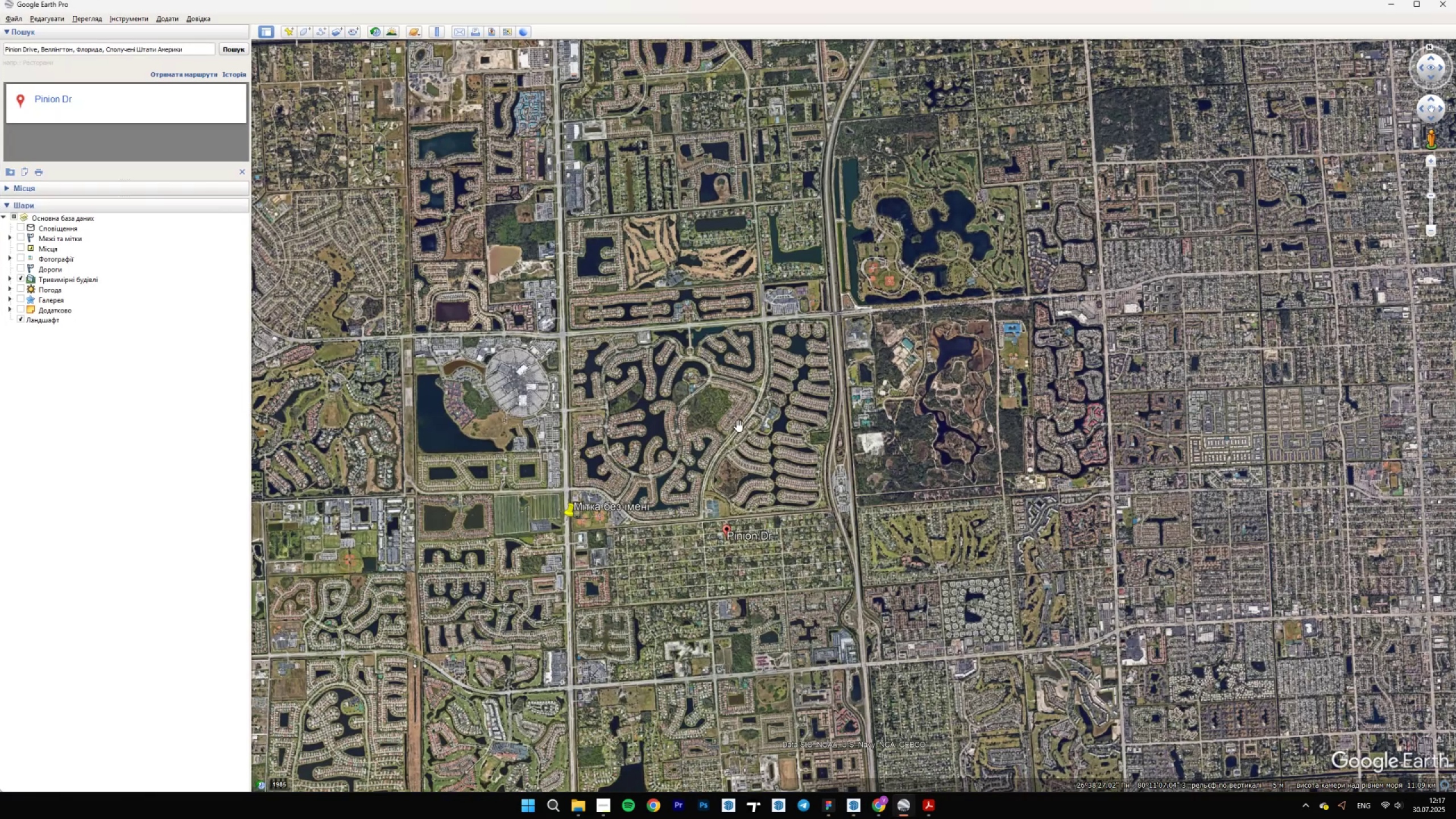 
scroll: coordinate [721, 523], scroll_direction: up, amount: 11.0
 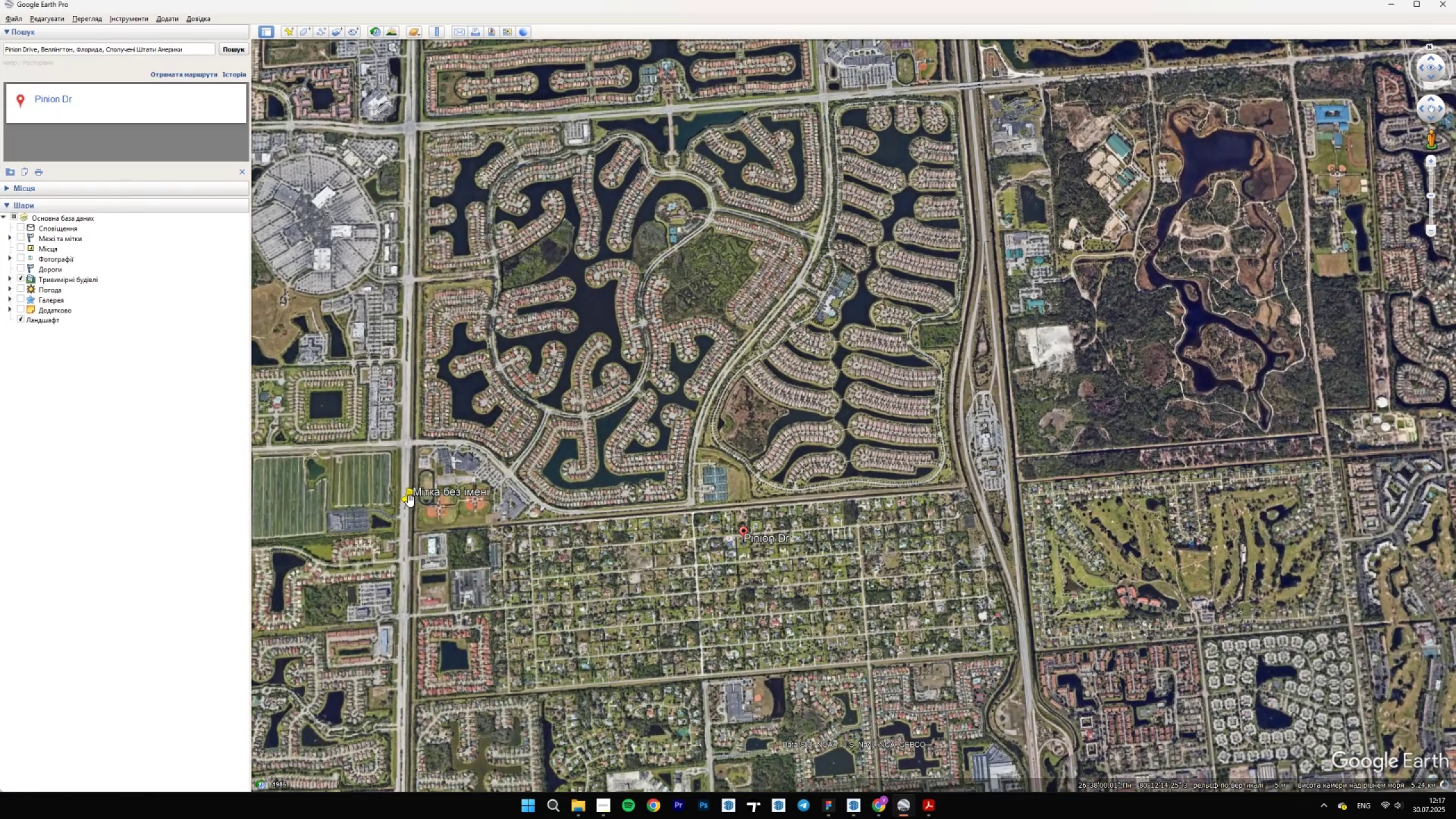 
left_click([410, 501])
 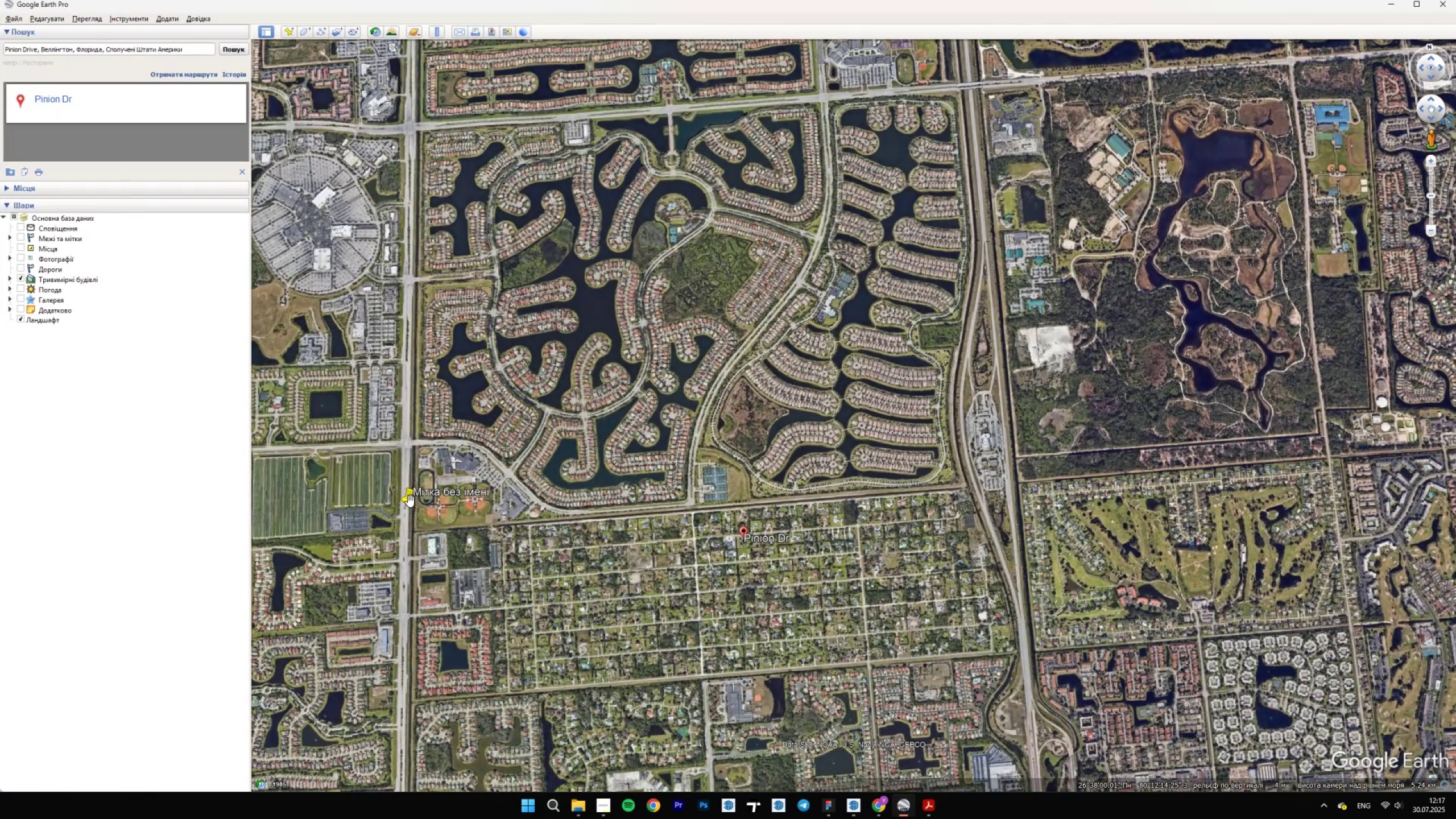 
right_click([410, 501])
 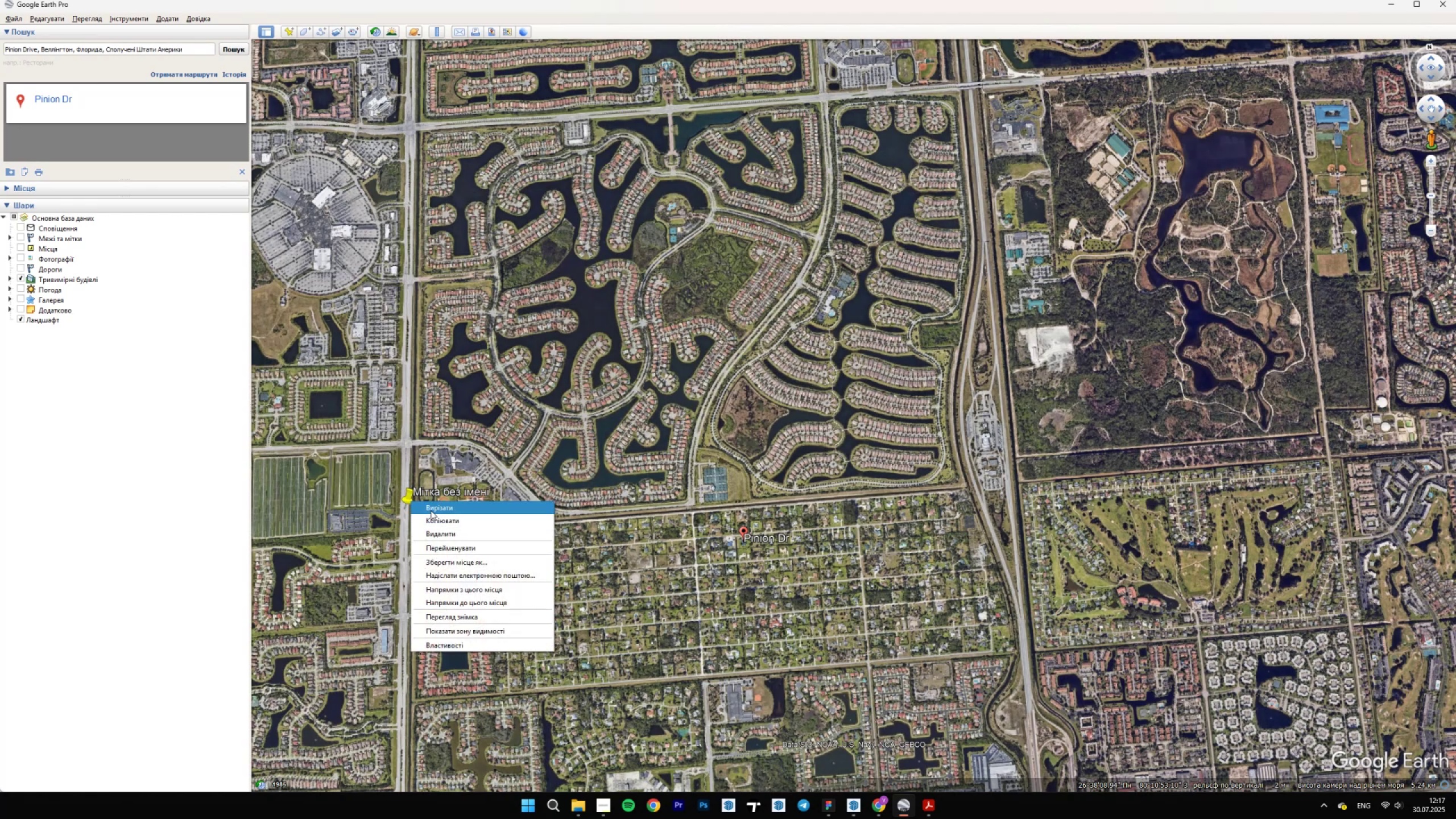 
left_click([433, 535])
 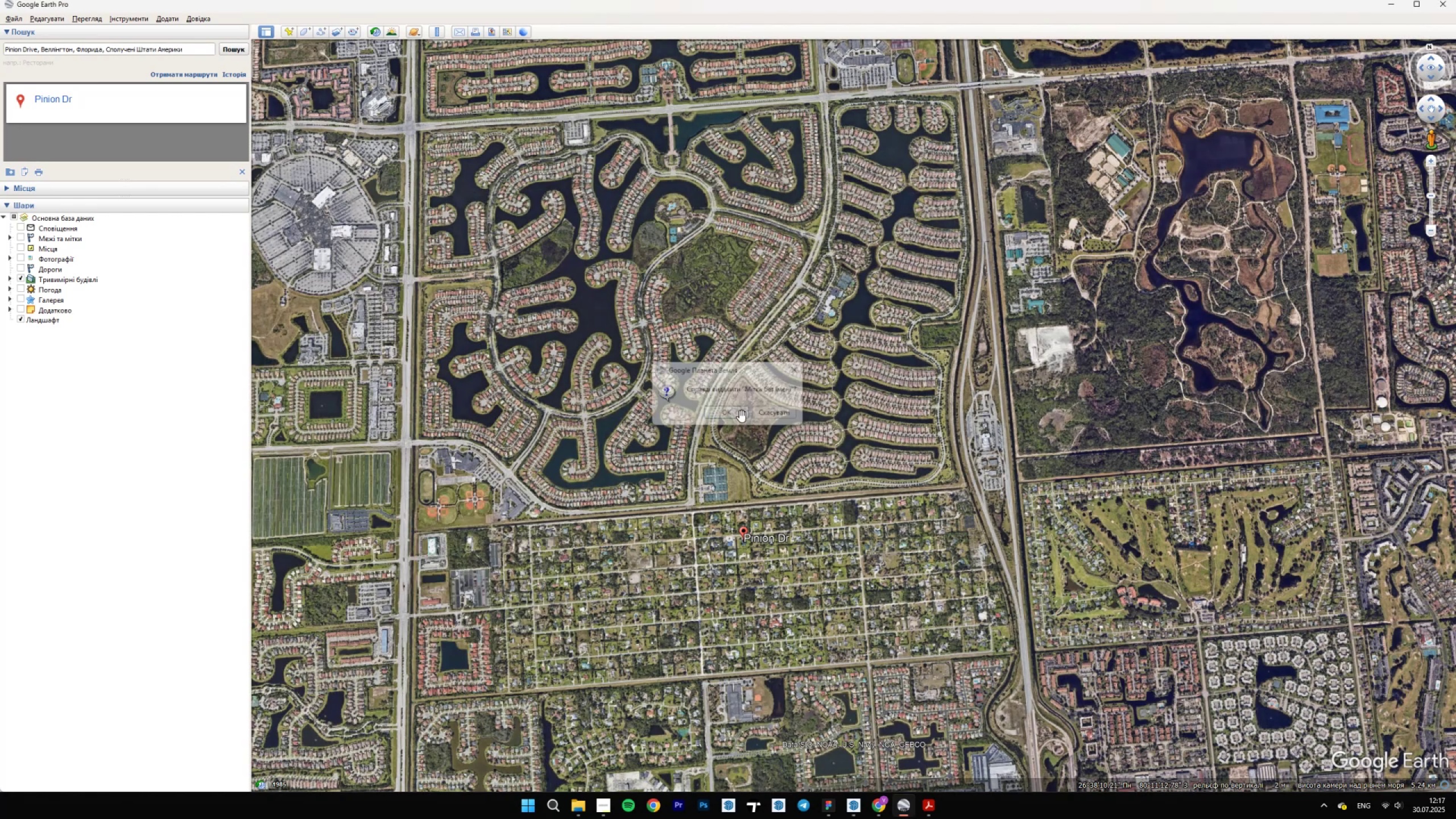 
left_click_drag(start_coordinate=[379, 539], to_coordinate=[656, 562])
 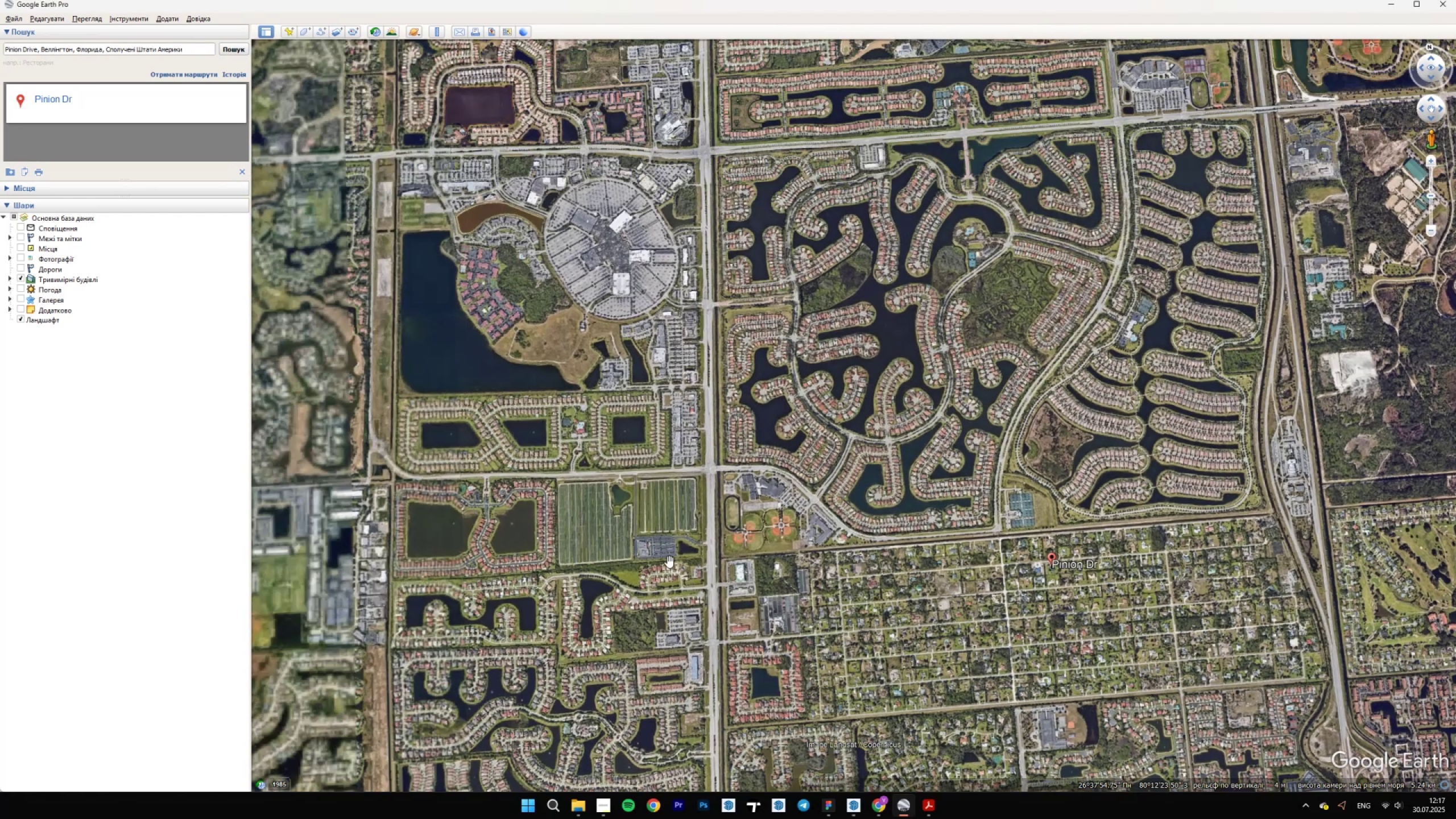 
scroll: coordinate [860, 553], scroll_direction: up, amount: 9.0
 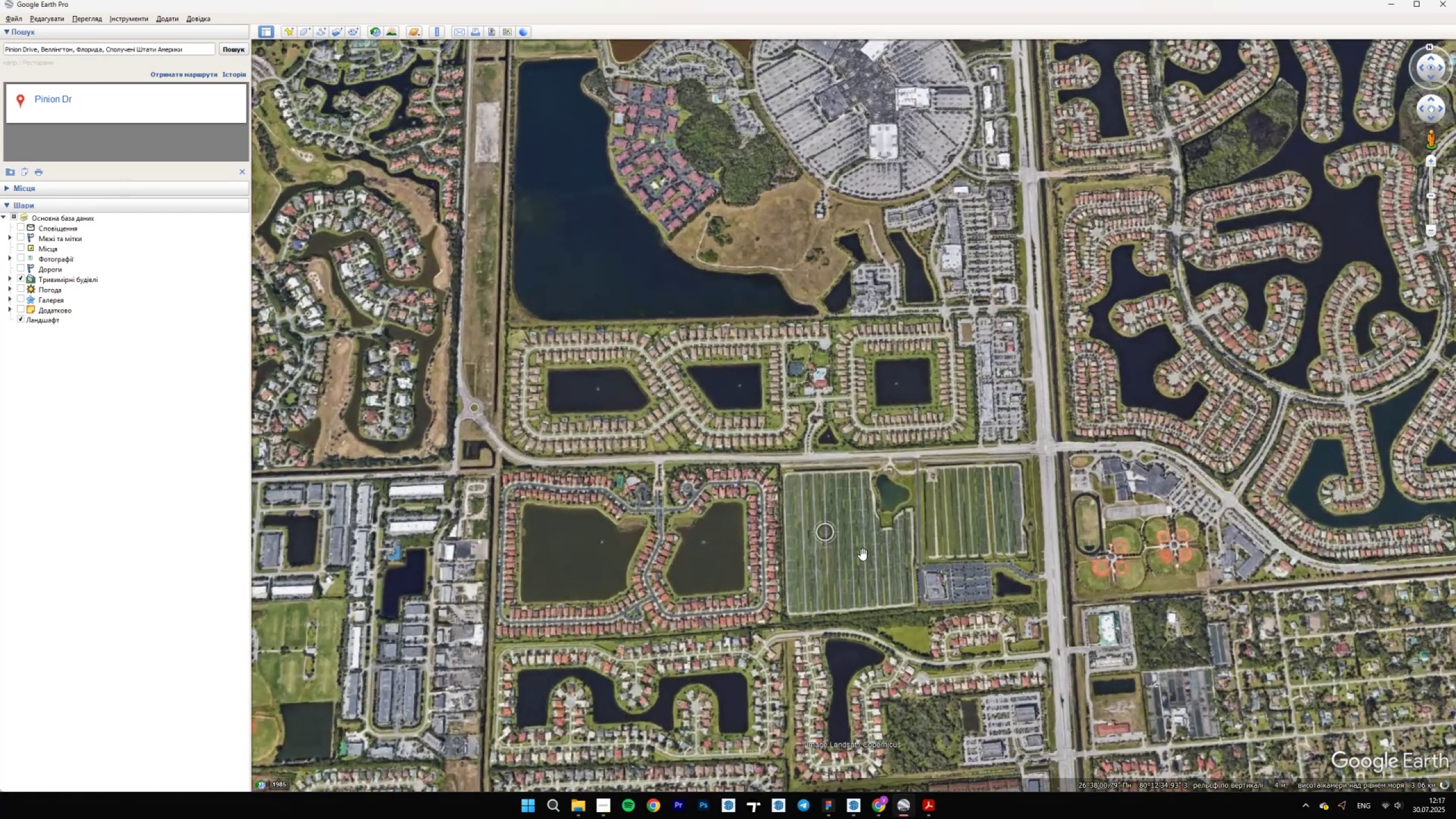 
left_click_drag(start_coordinate=[888, 564], to_coordinate=[668, 493])
 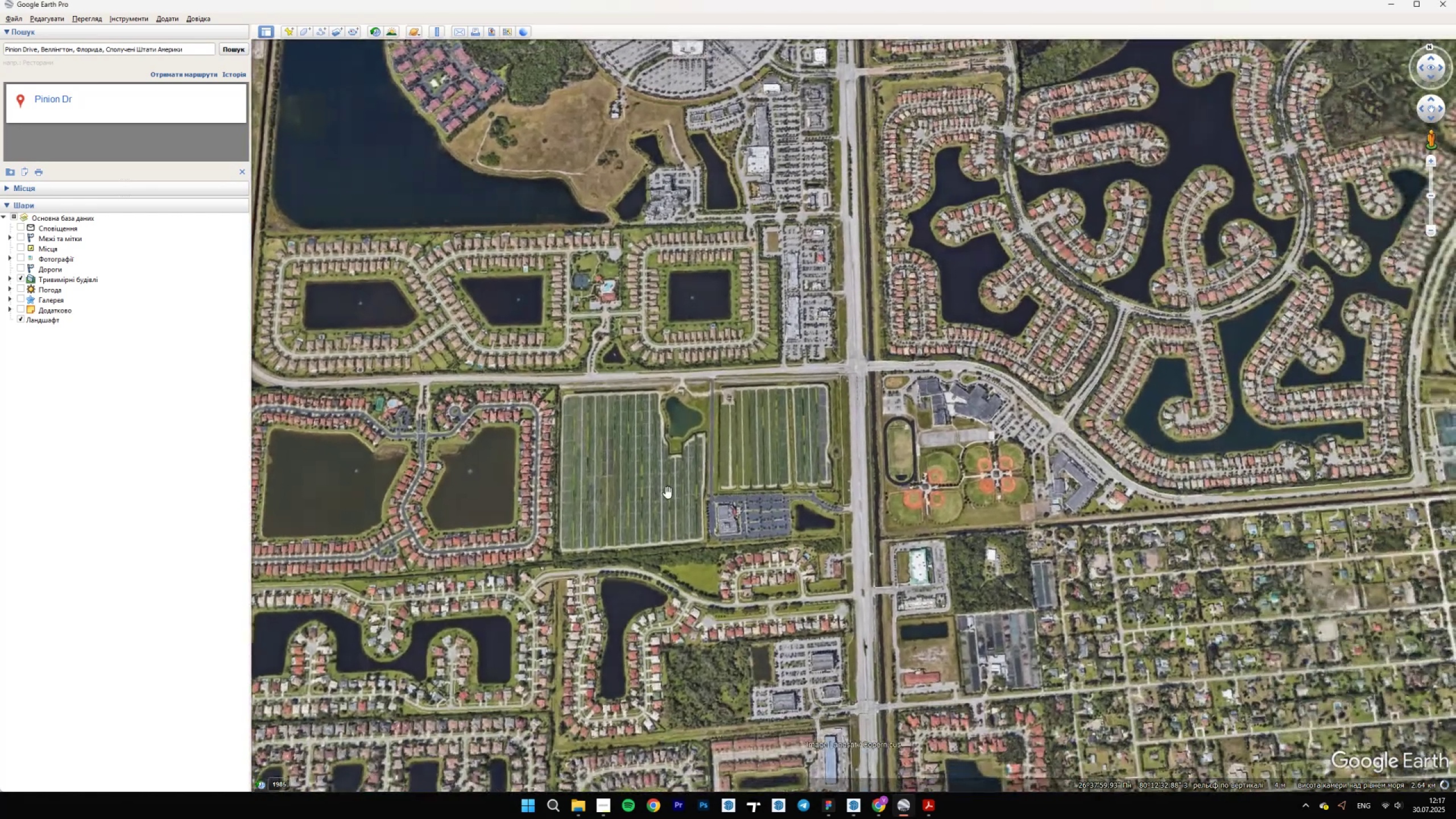 
scroll: coordinate [515, 494], scroll_direction: up, amount: 7.0
 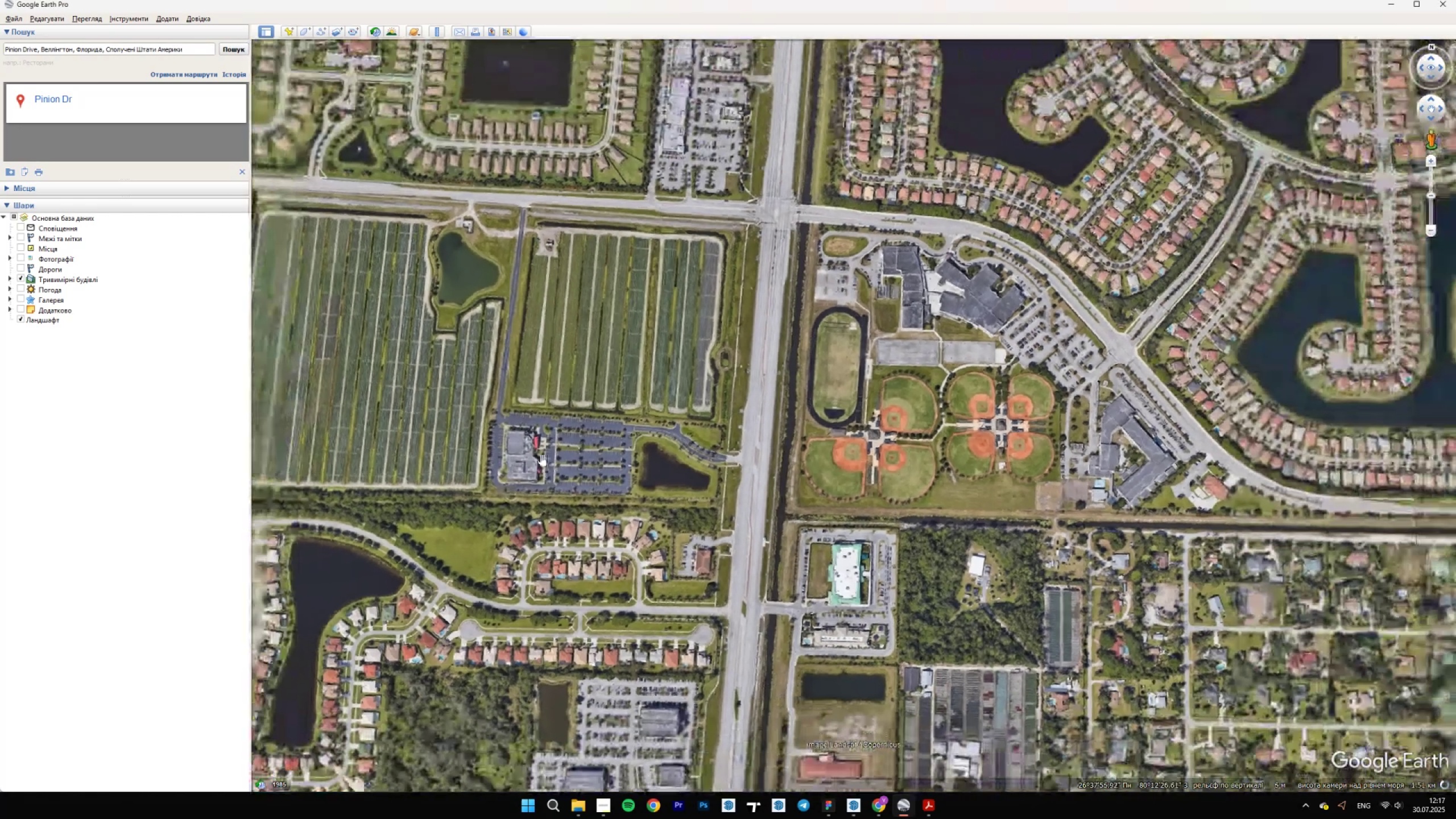 
left_click_drag(start_coordinate=[591, 386], to_coordinate=[576, 601])
 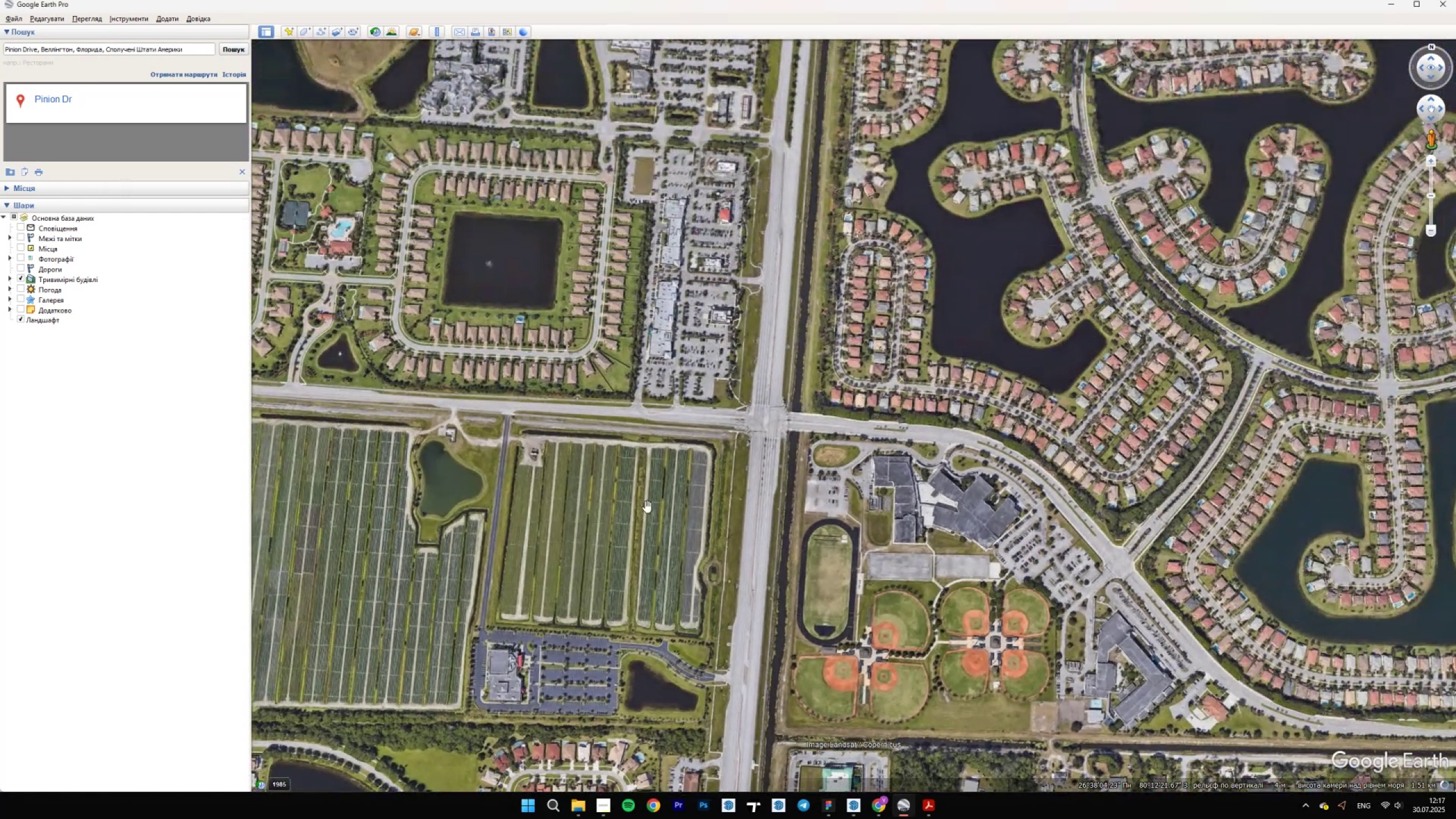 
scroll: coordinate [669, 548], scroll_direction: up, amount: 5.0
 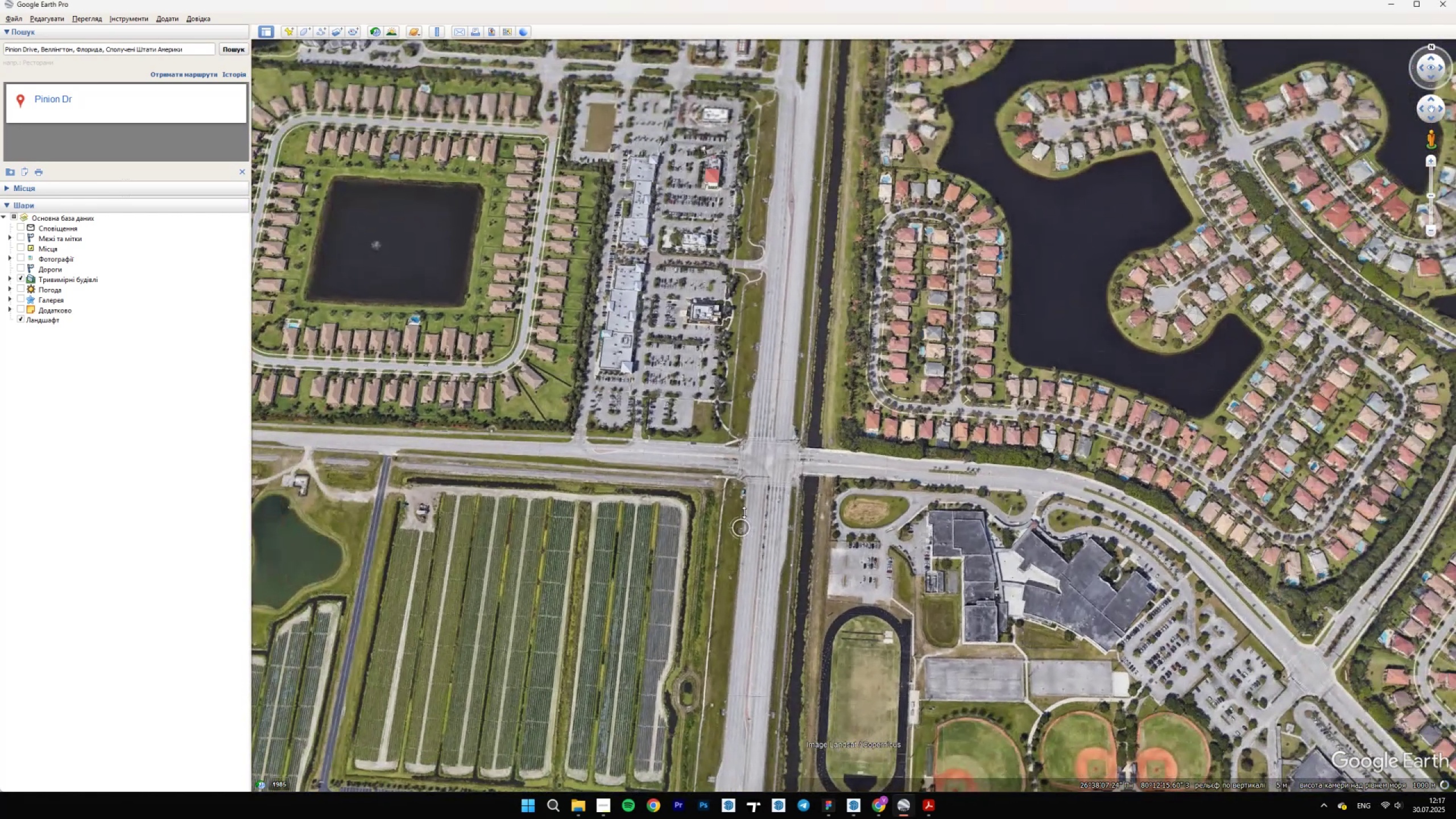 
scroll: coordinate [747, 368], scroll_direction: down, amount: 2.0
 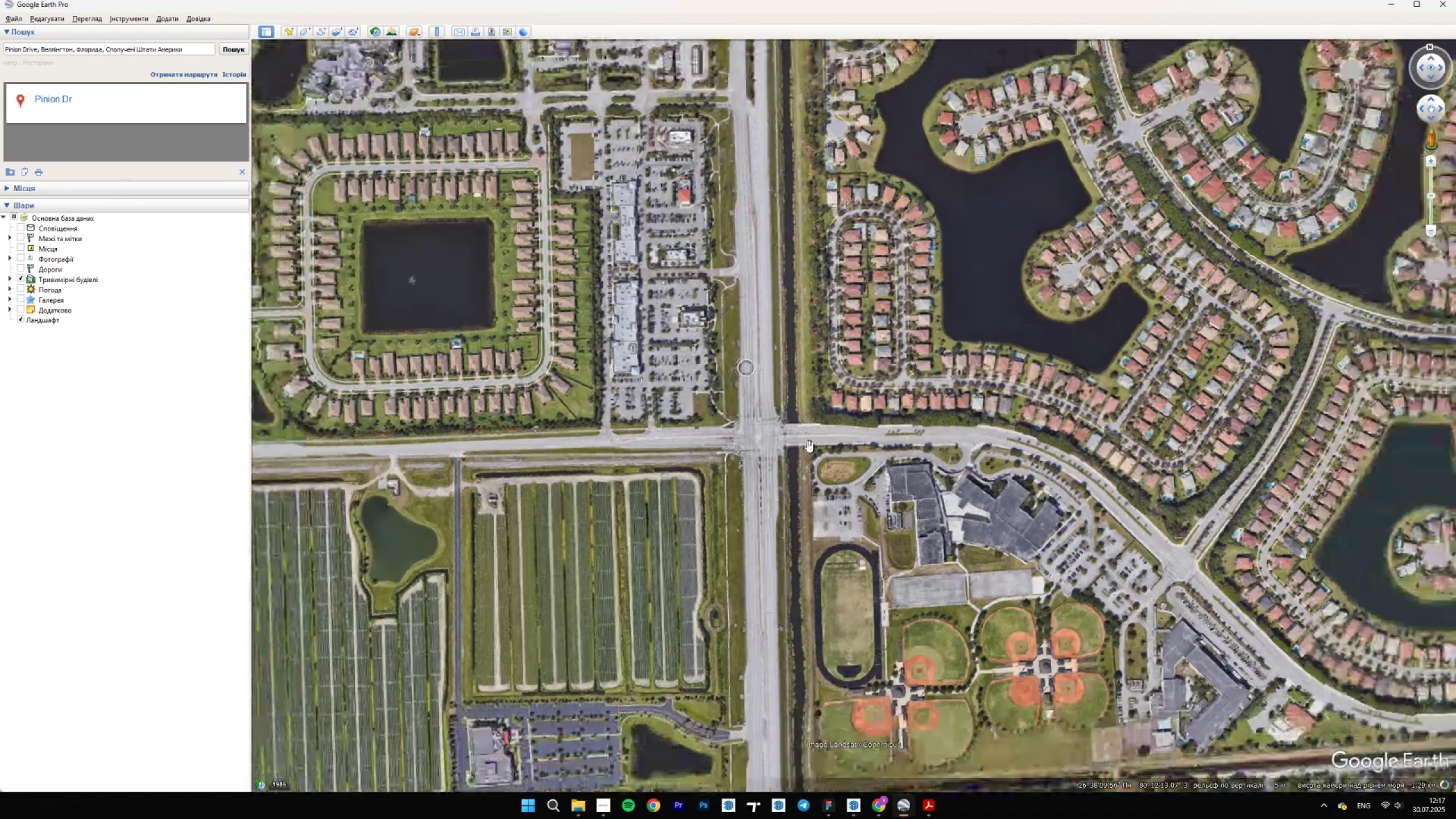 
left_click_drag(start_coordinate=[903, 539], to_coordinate=[584, 400])
 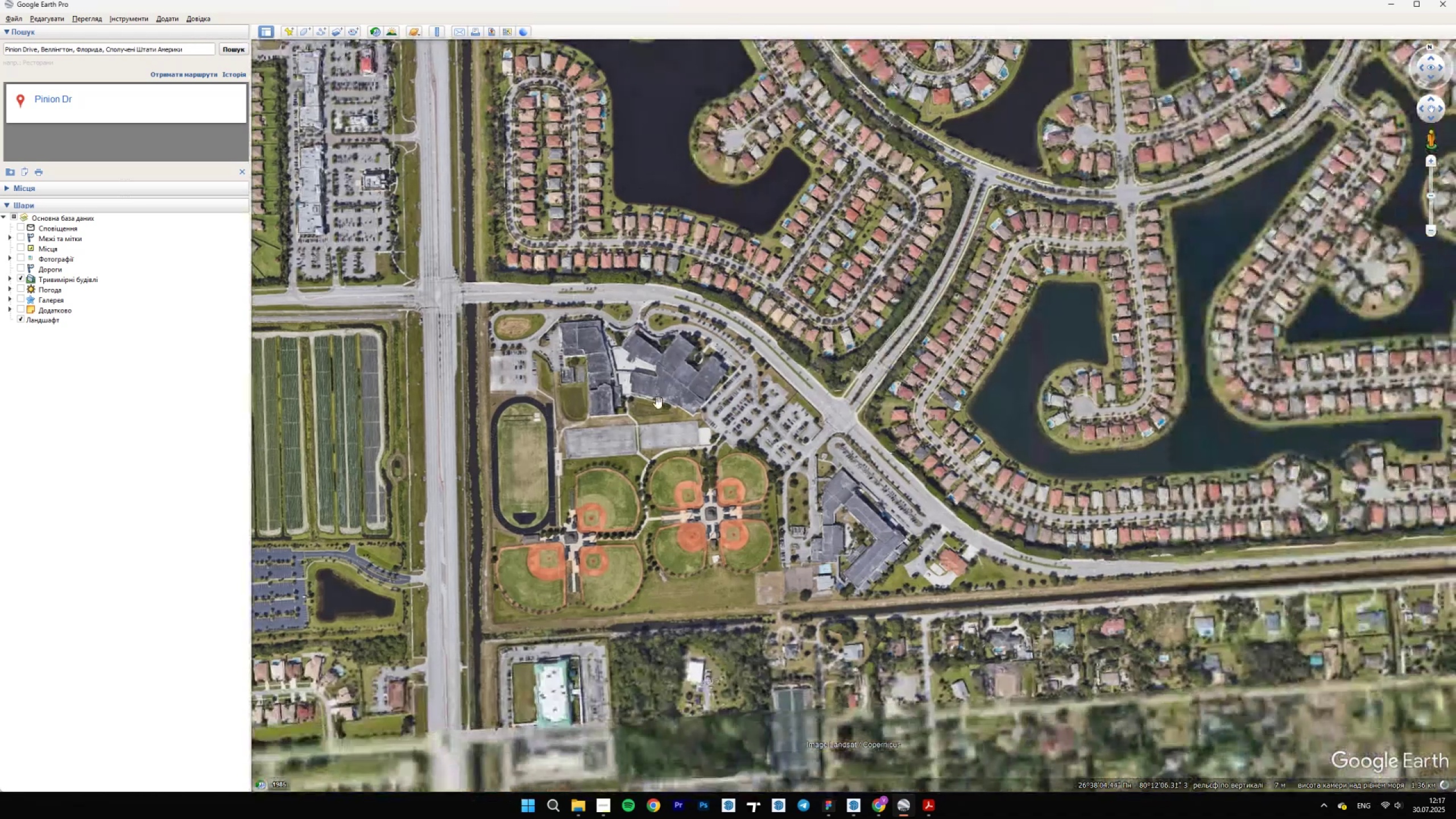 
scroll: coordinate [876, 418], scroll_direction: up, amount: 15.0
 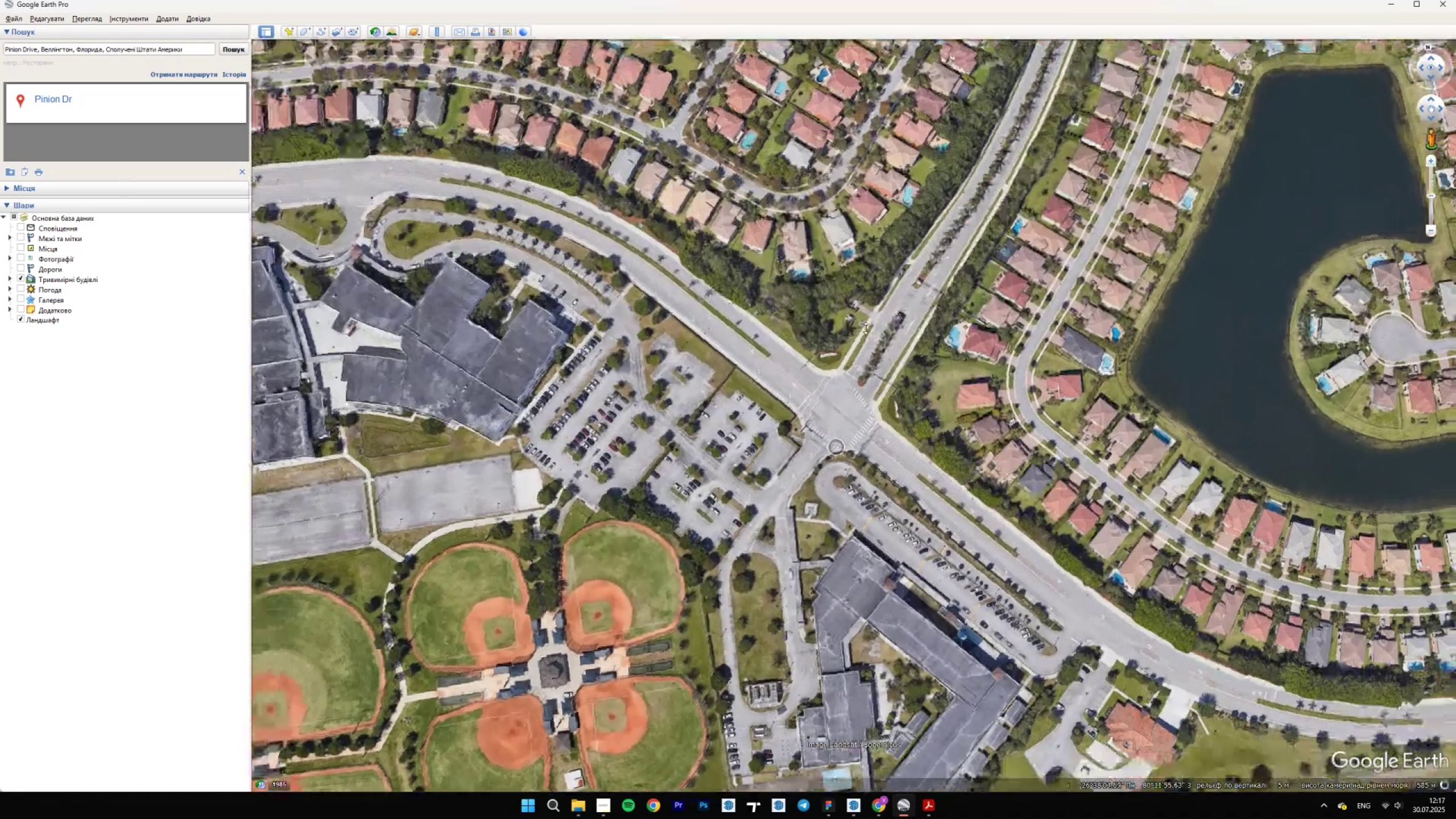 
scroll: coordinate [863, 337], scroll_direction: down, amount: 3.0
 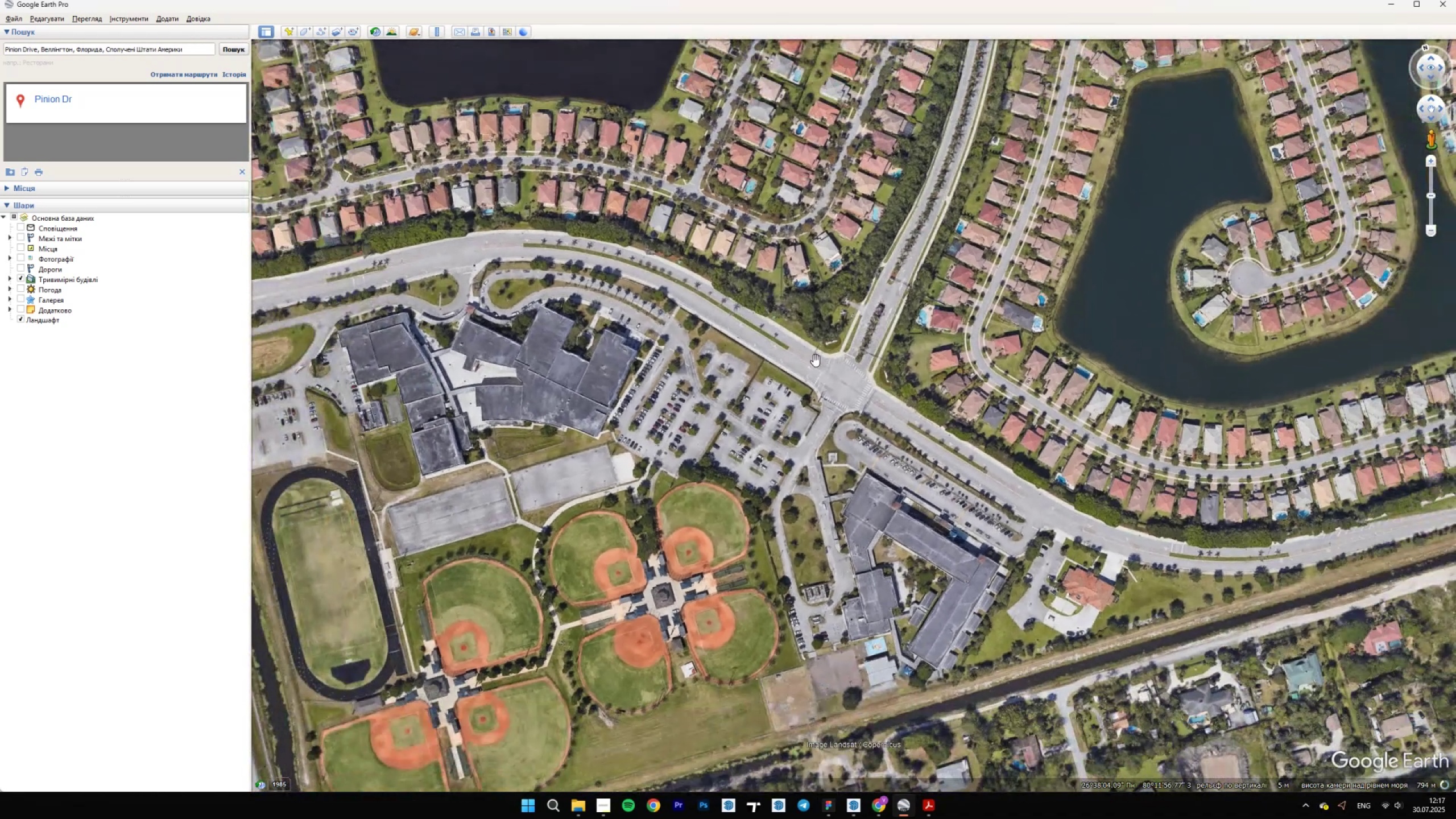 
left_click_drag(start_coordinate=[656, 550], to_coordinate=[934, 321])
 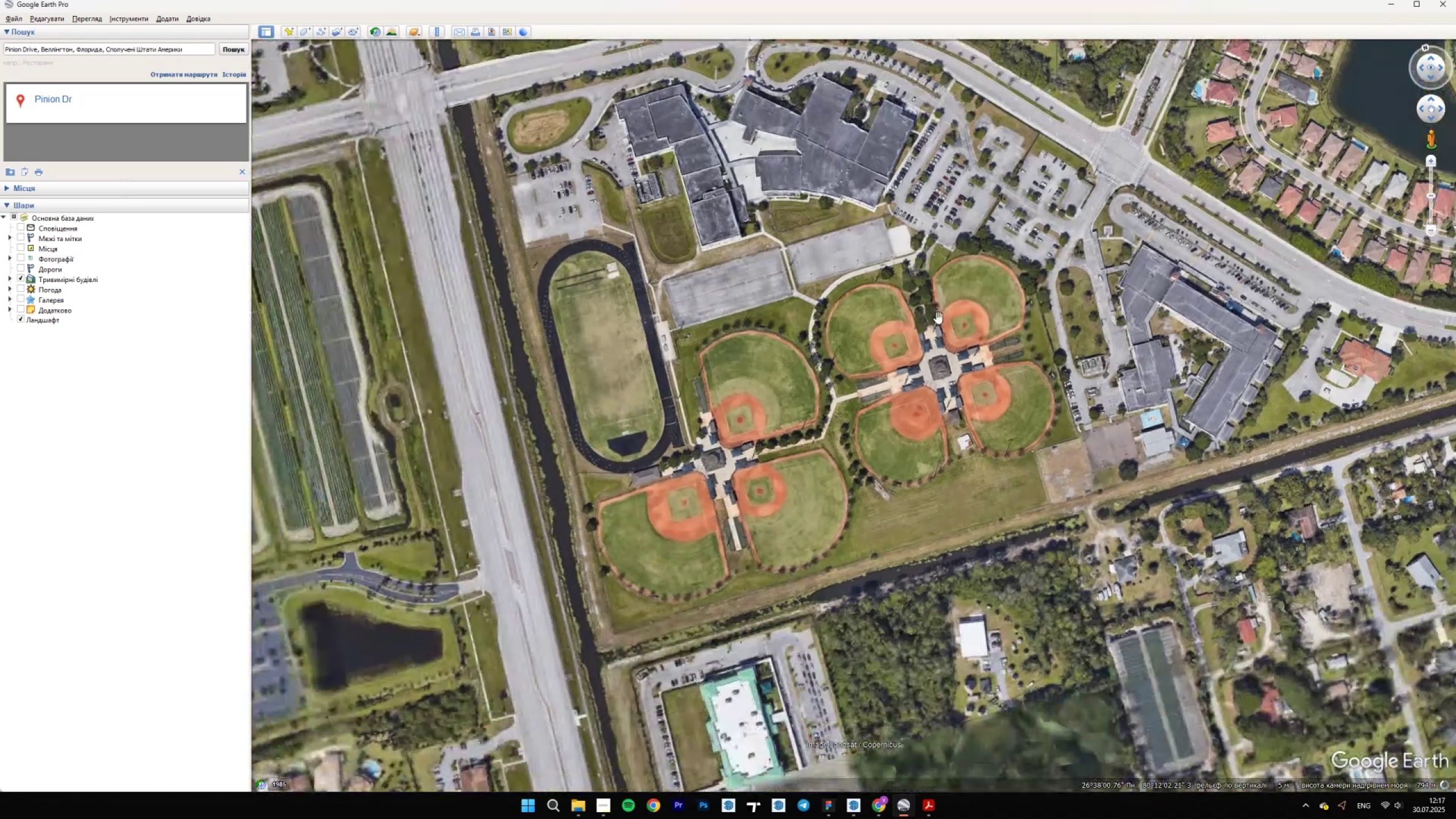 
scroll: coordinate [936, 365], scroll_direction: down, amount: 4.0
 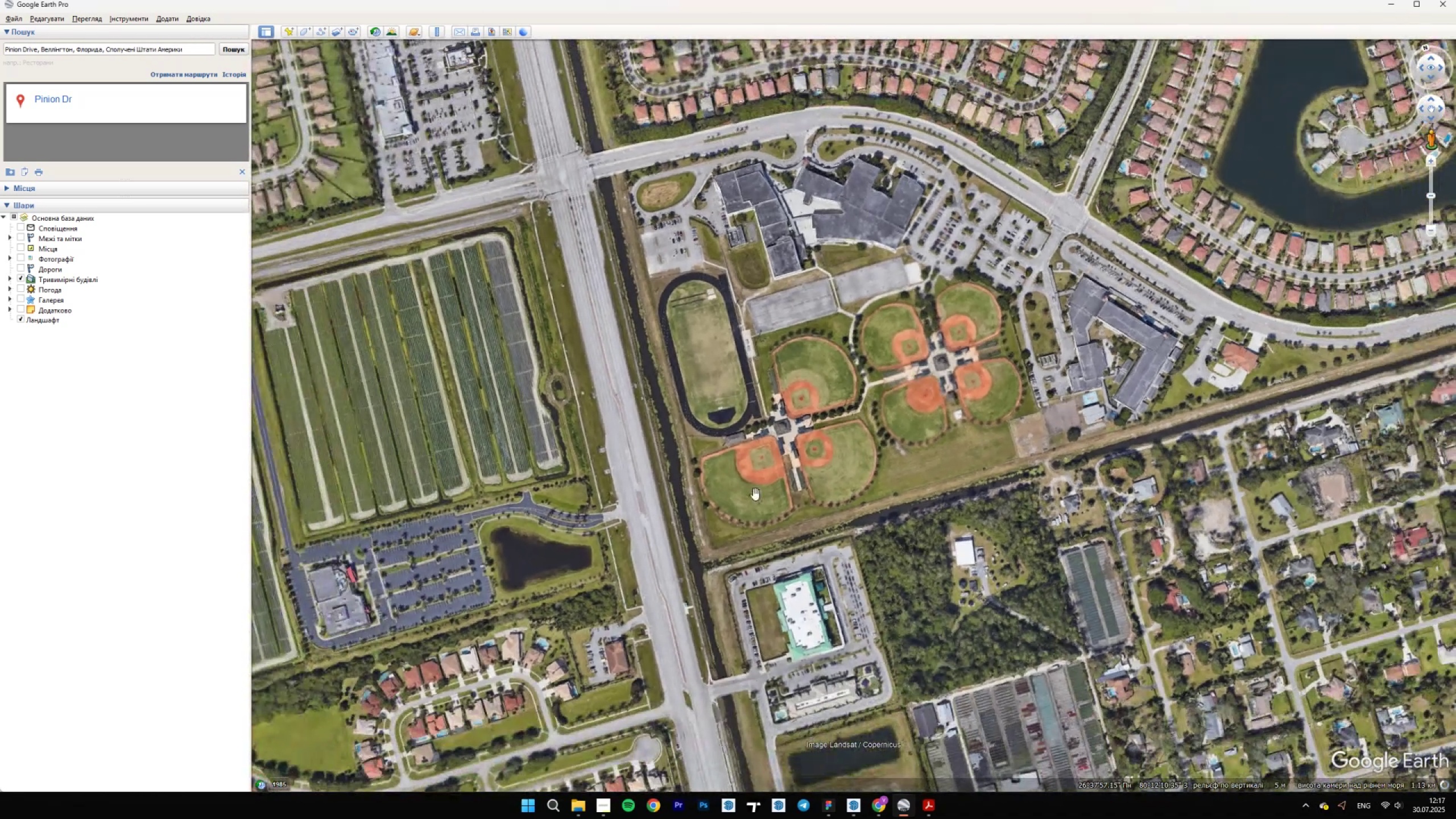 
left_click_drag(start_coordinate=[647, 559], to_coordinate=[616, 237])
 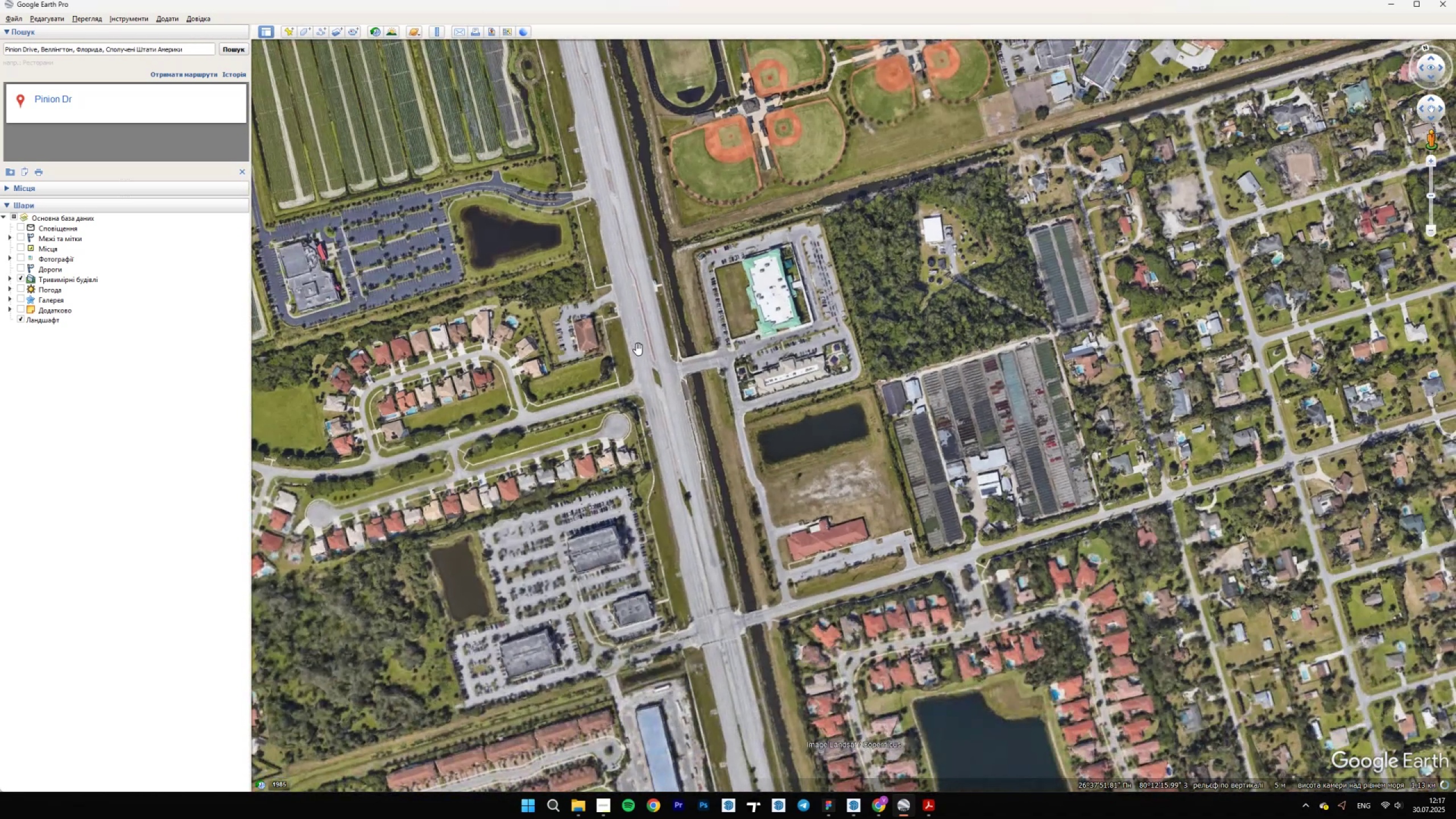 
scroll: coordinate [644, 373], scroll_direction: down, amount: 1.0
 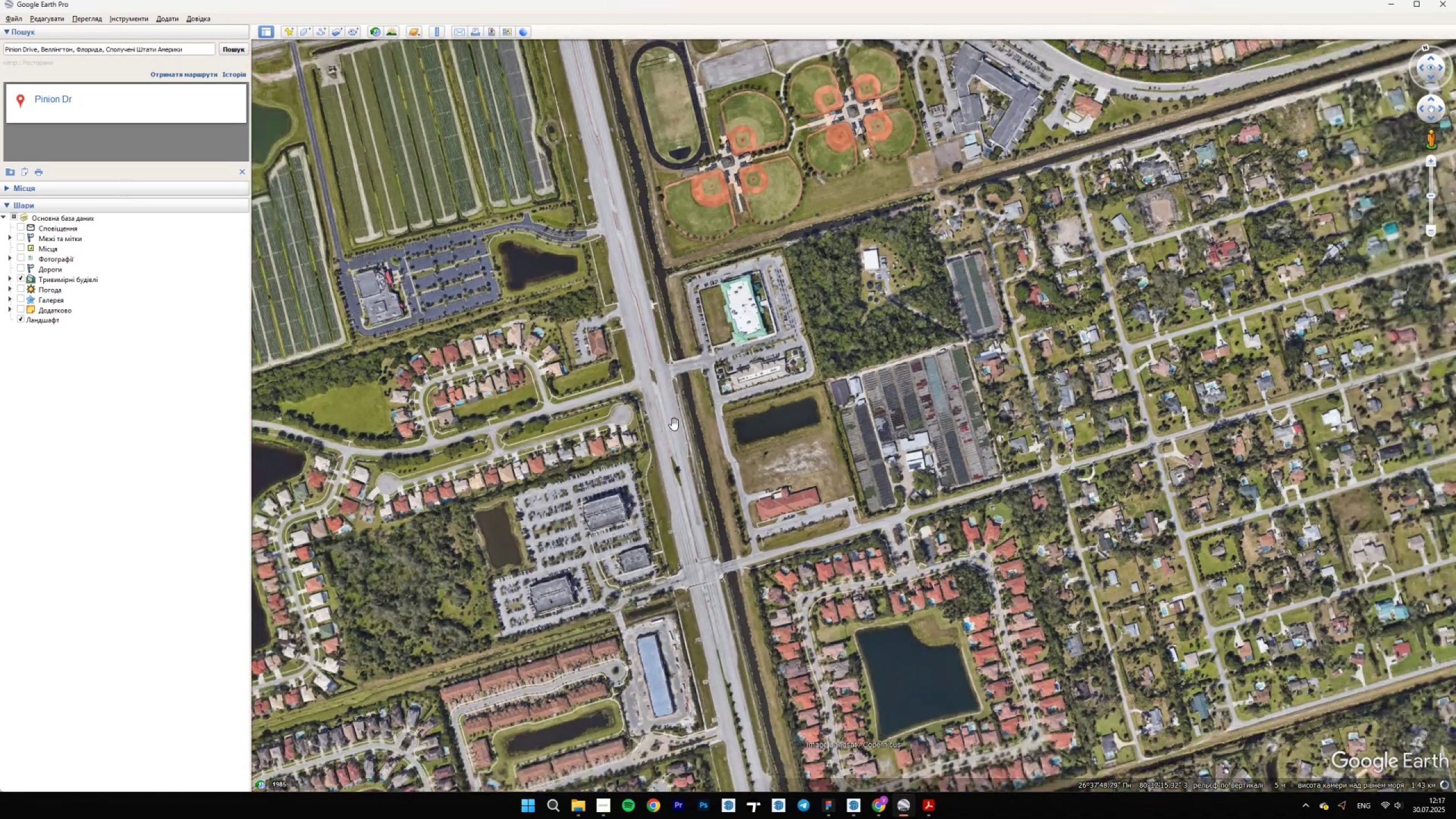 
left_click_drag(start_coordinate=[679, 597], to_coordinate=[701, 388])
 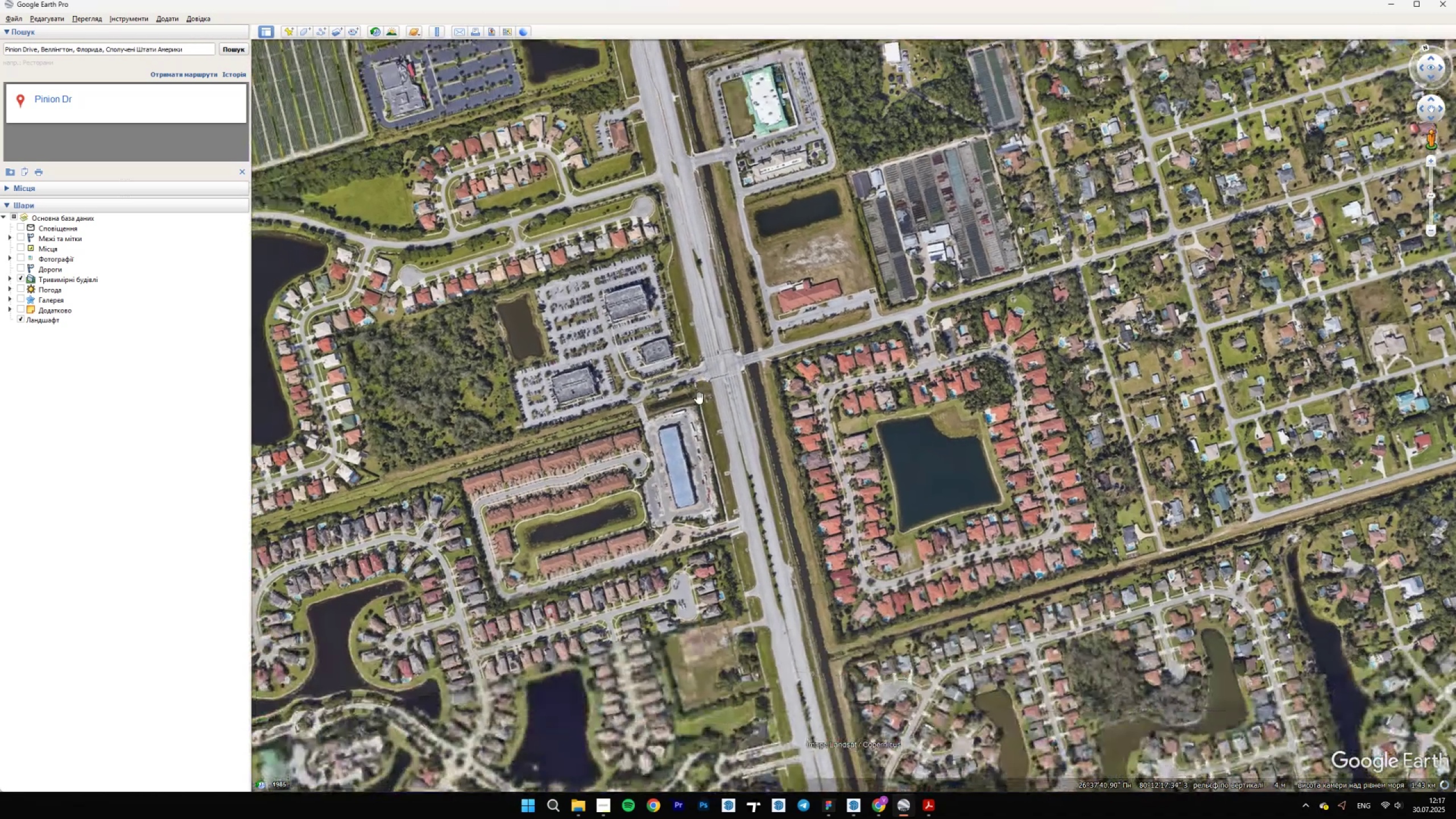 
scroll: coordinate [764, 515], scroll_direction: up, amount: 20.0
 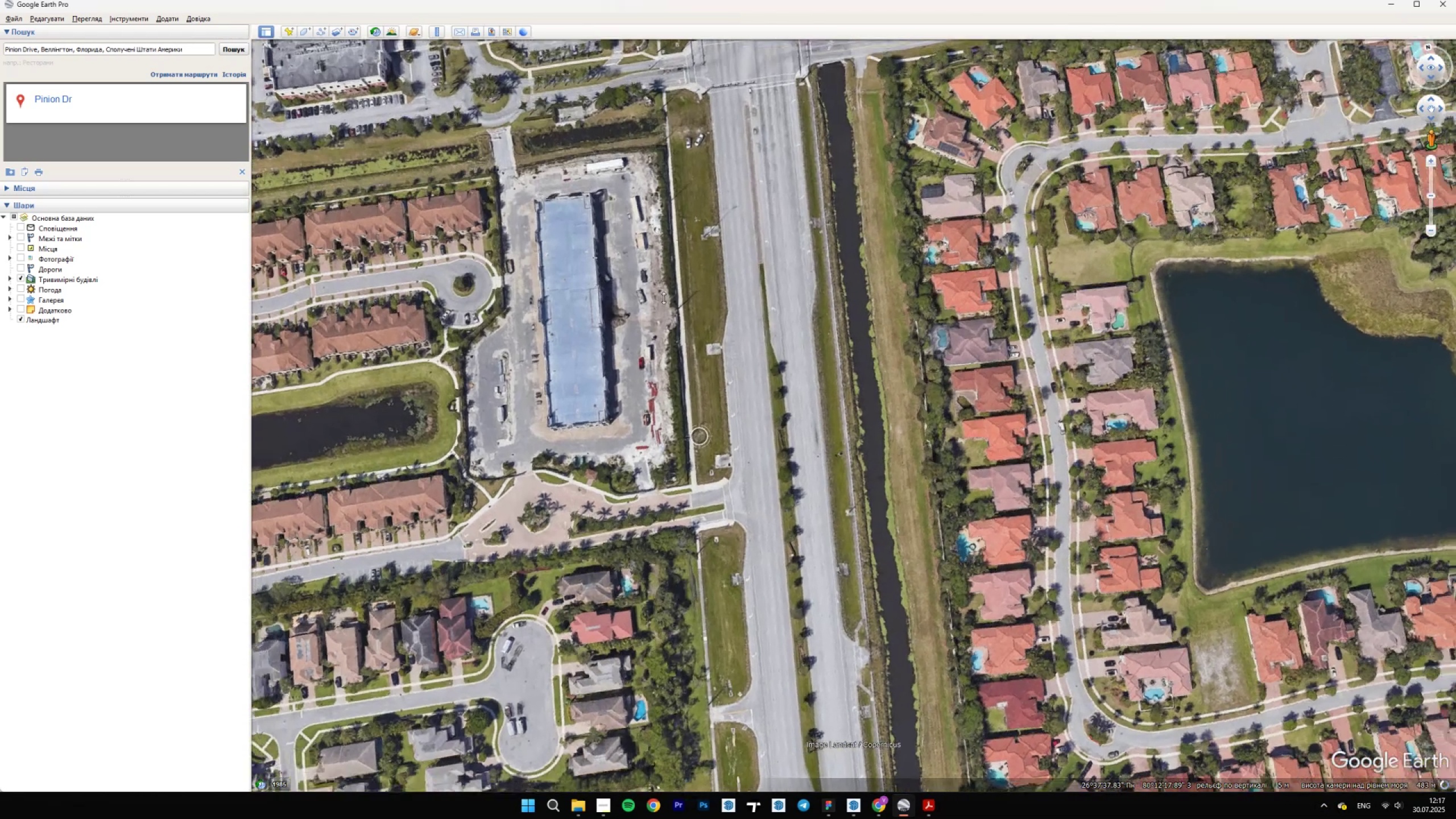 
scroll: coordinate [691, 400], scroll_direction: down, amount: 7.0
 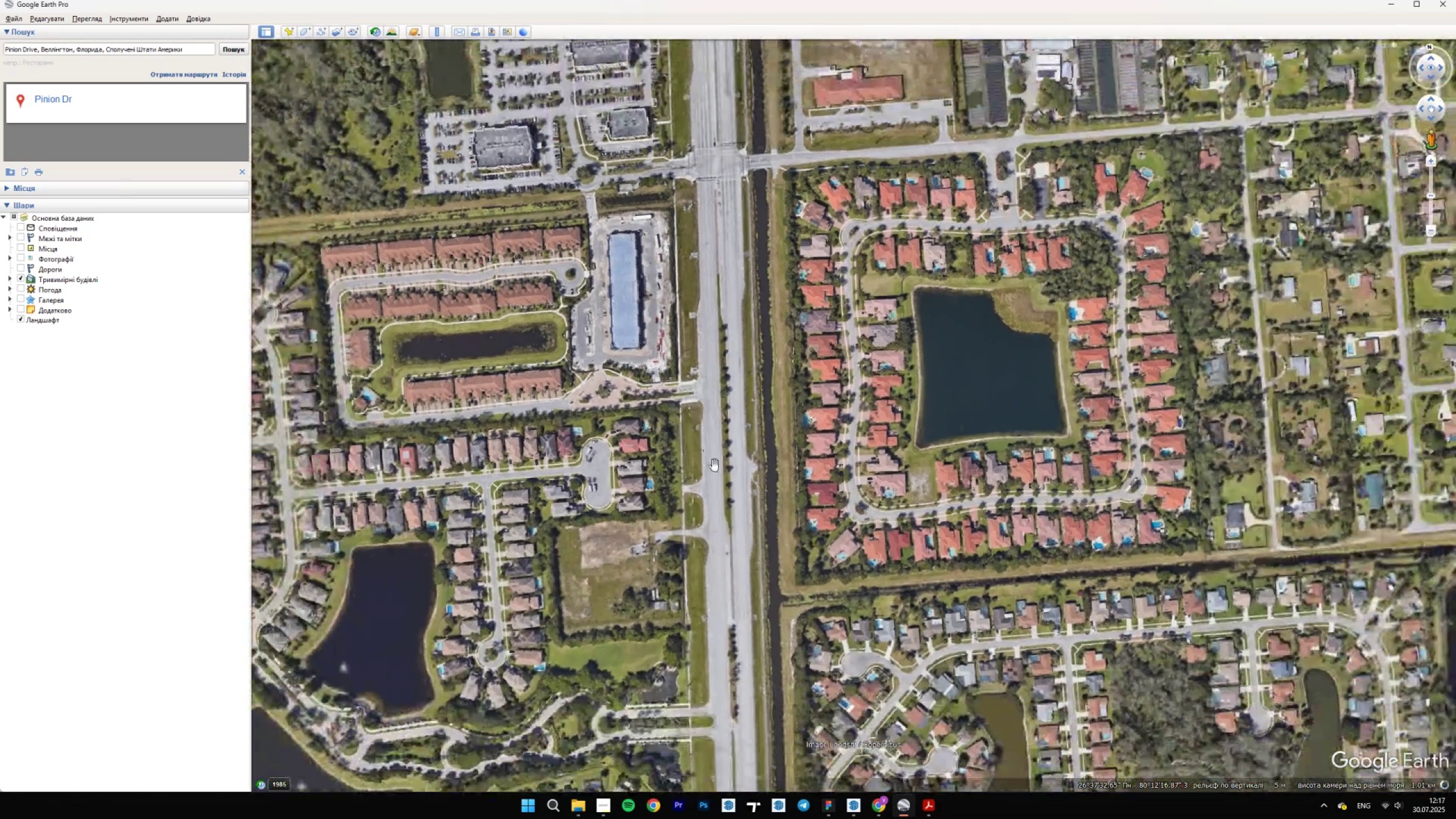 
left_click_drag(start_coordinate=[737, 592], to_coordinate=[726, 701])
 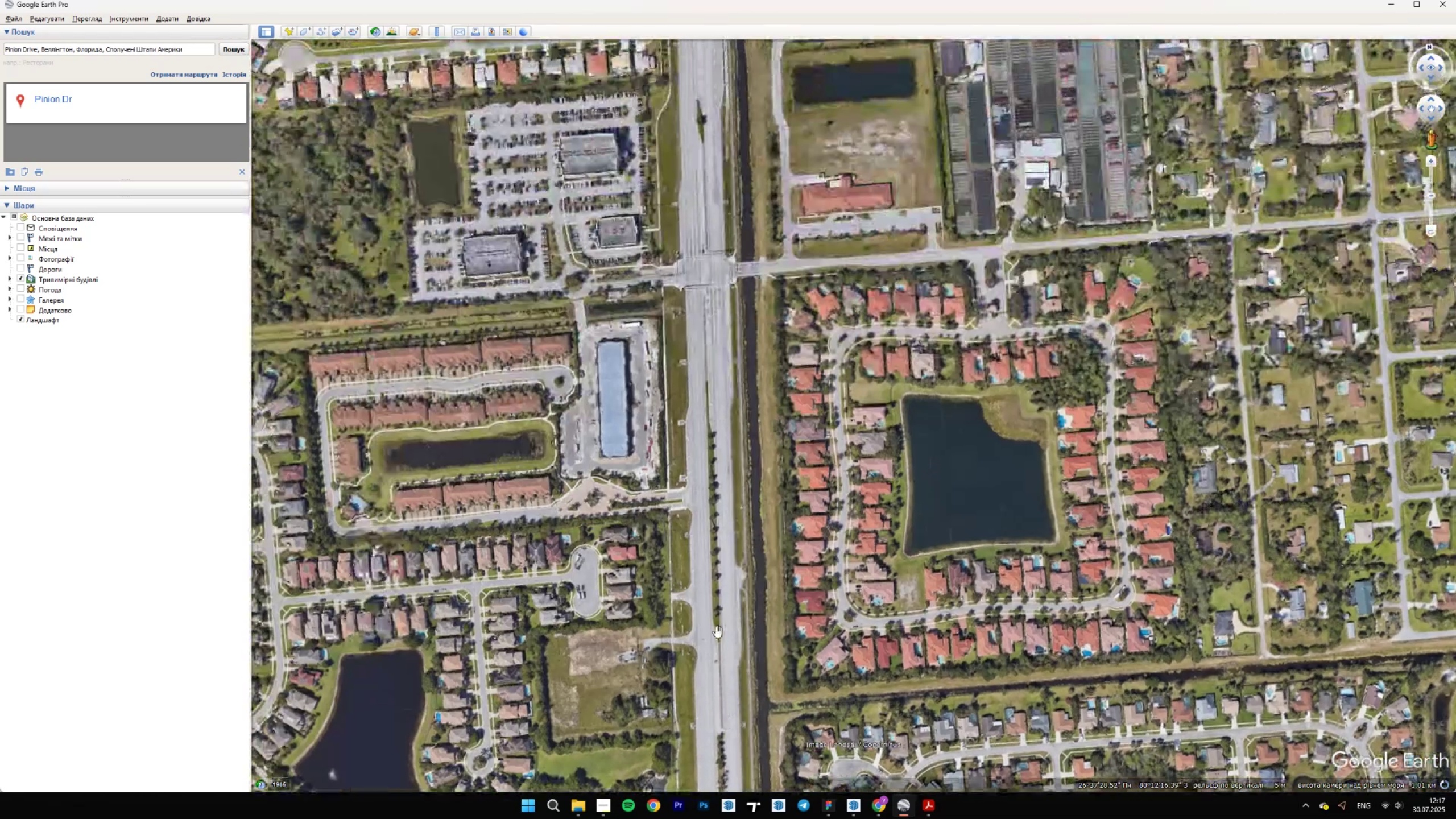 
left_click_drag(start_coordinate=[664, 289], to_coordinate=[677, 627])
 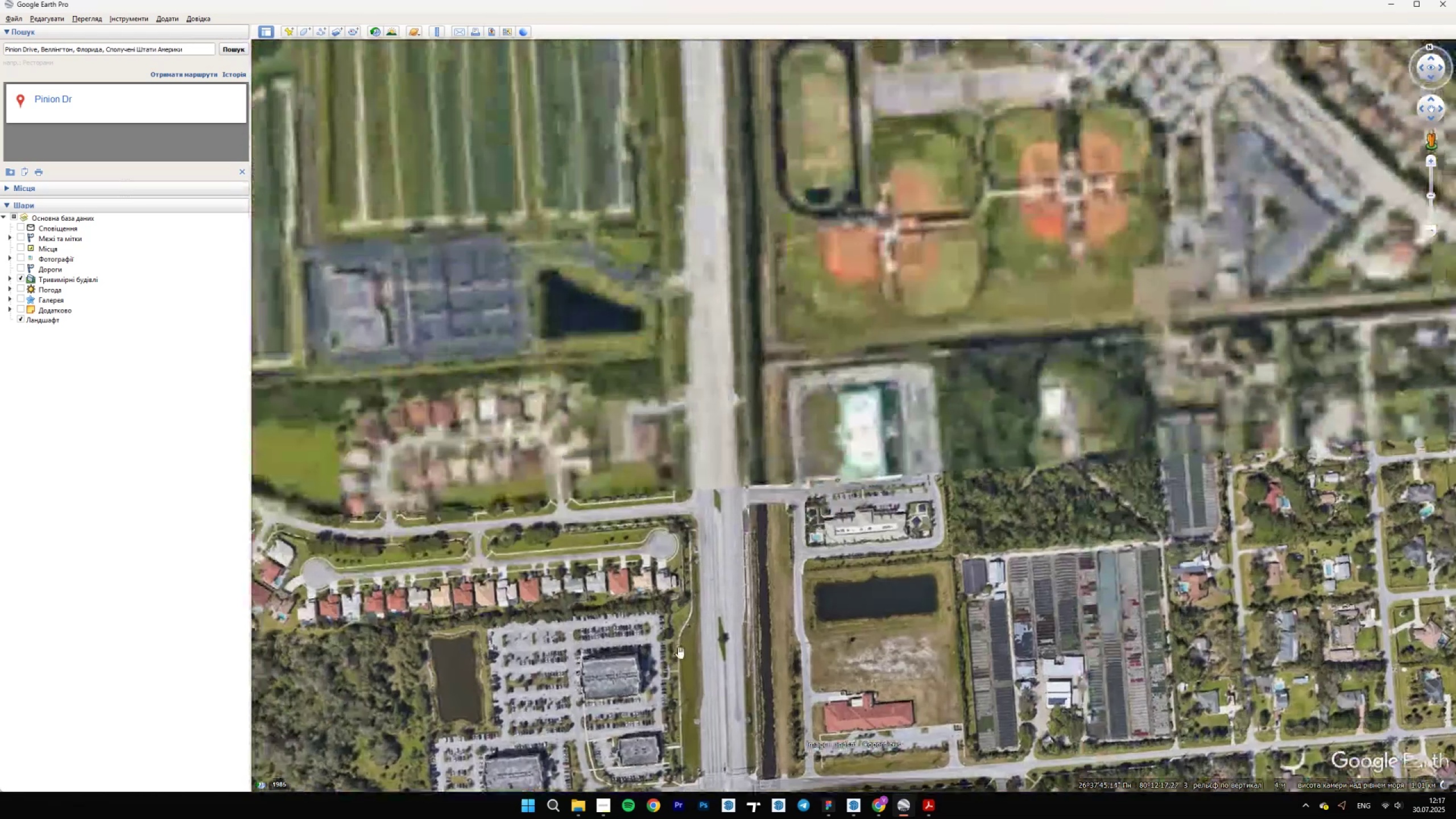 
left_click_drag(start_coordinate=[685, 379], to_coordinate=[671, 334])
 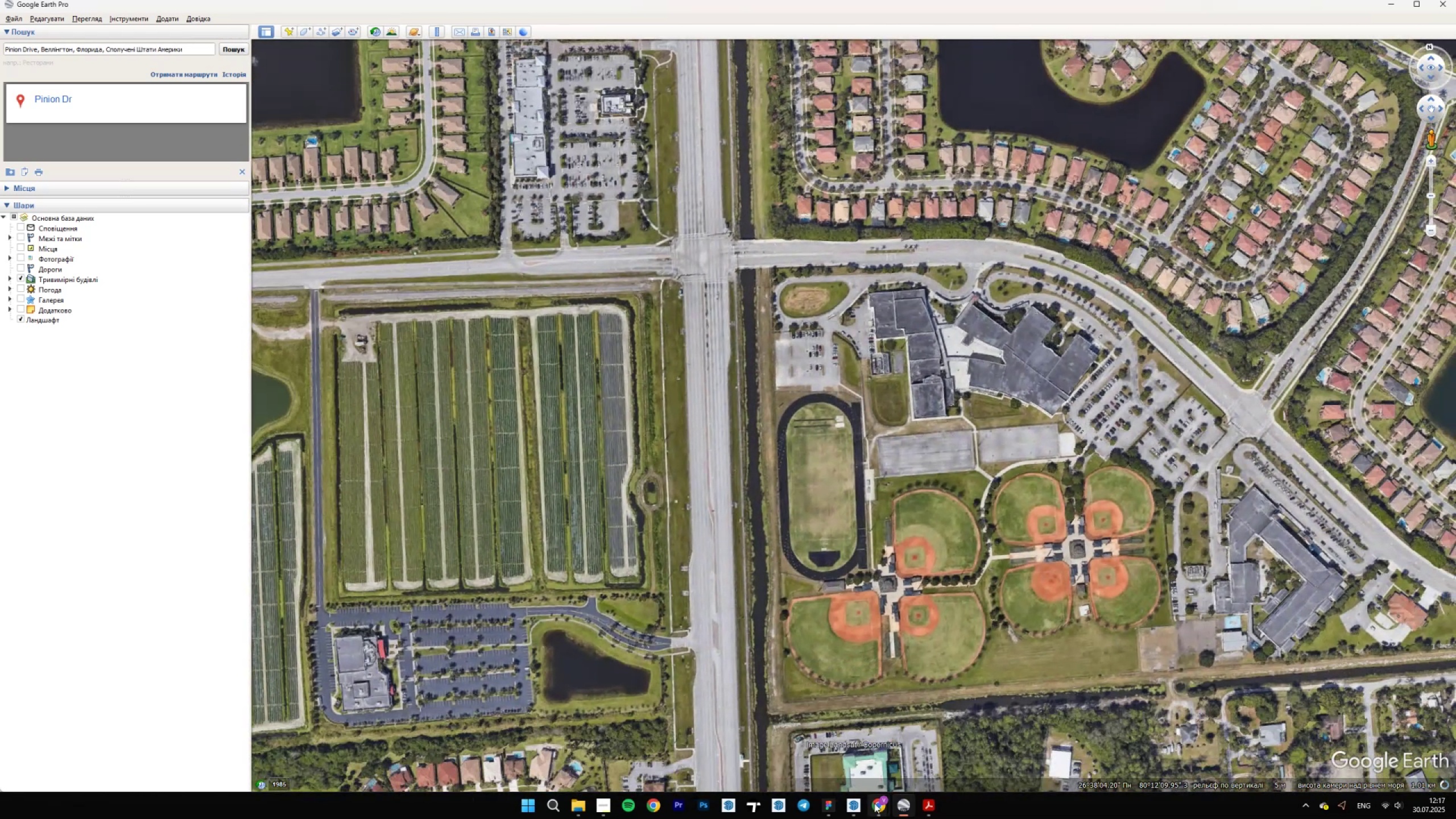 
left_click([859, 804])
 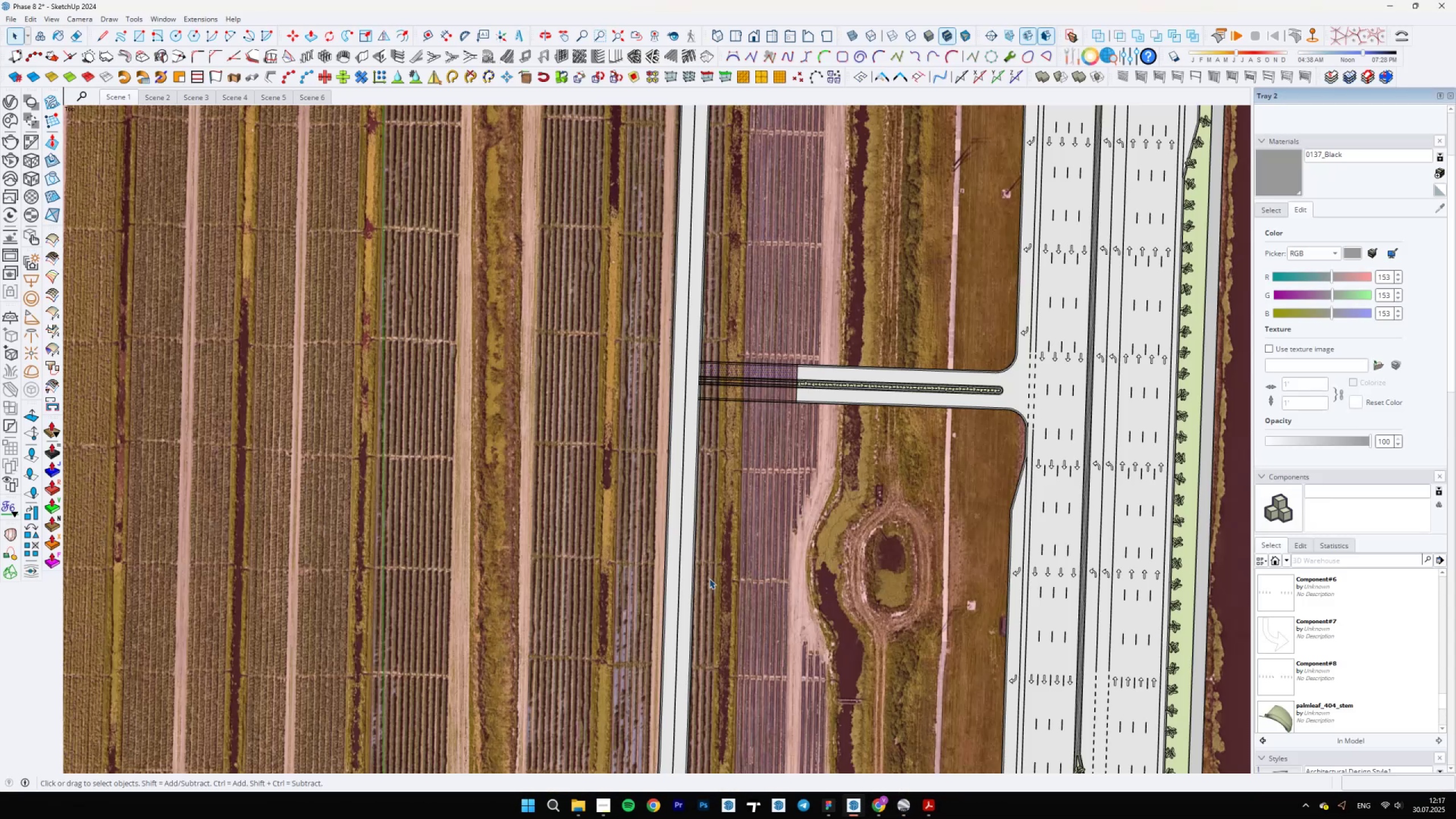 
scroll: coordinate [650, 441], scroll_direction: up, amount: 20.0
 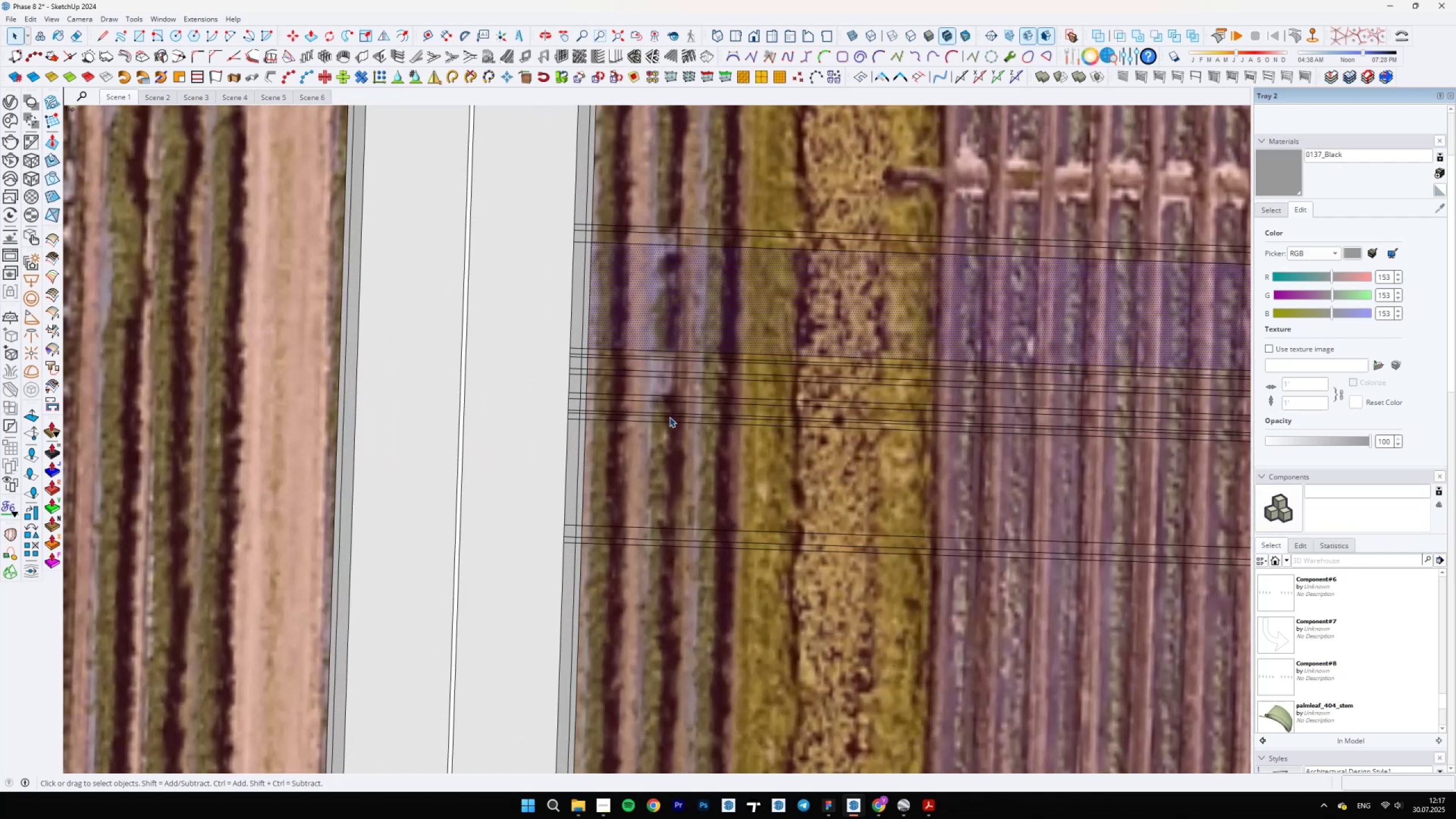 
key(A)
 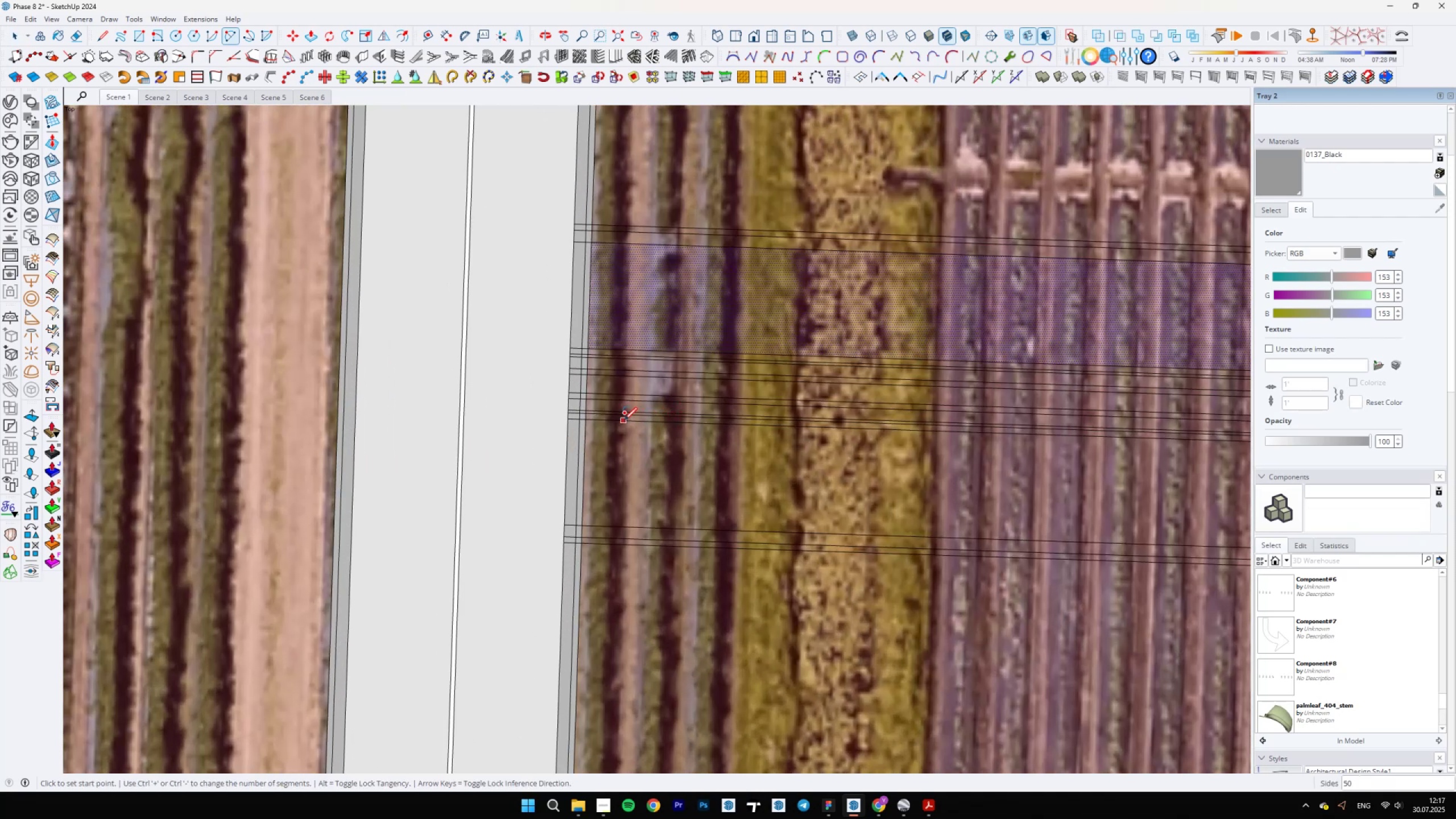 
left_click([660, 423])
 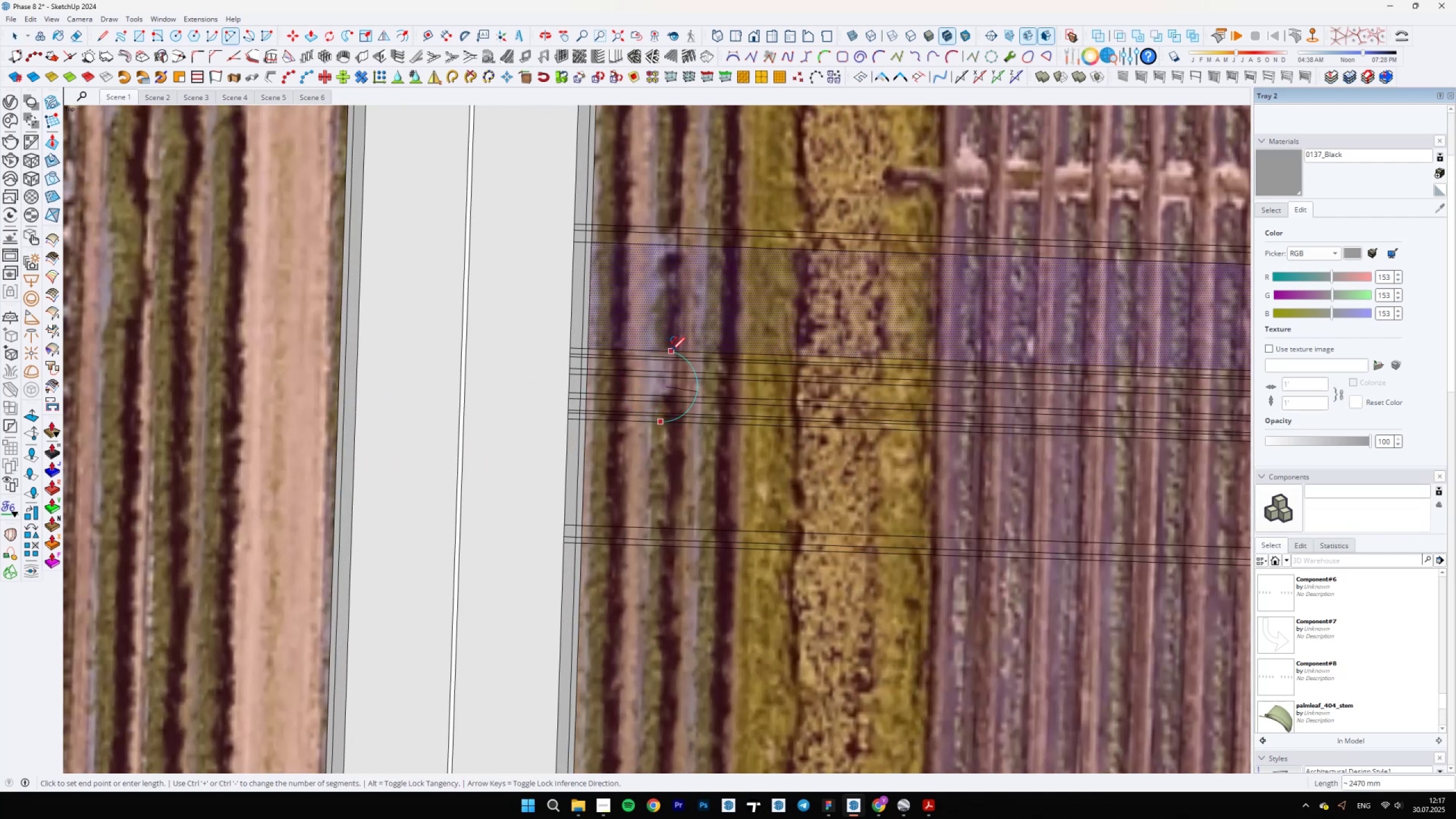 
left_click([667, 350])
 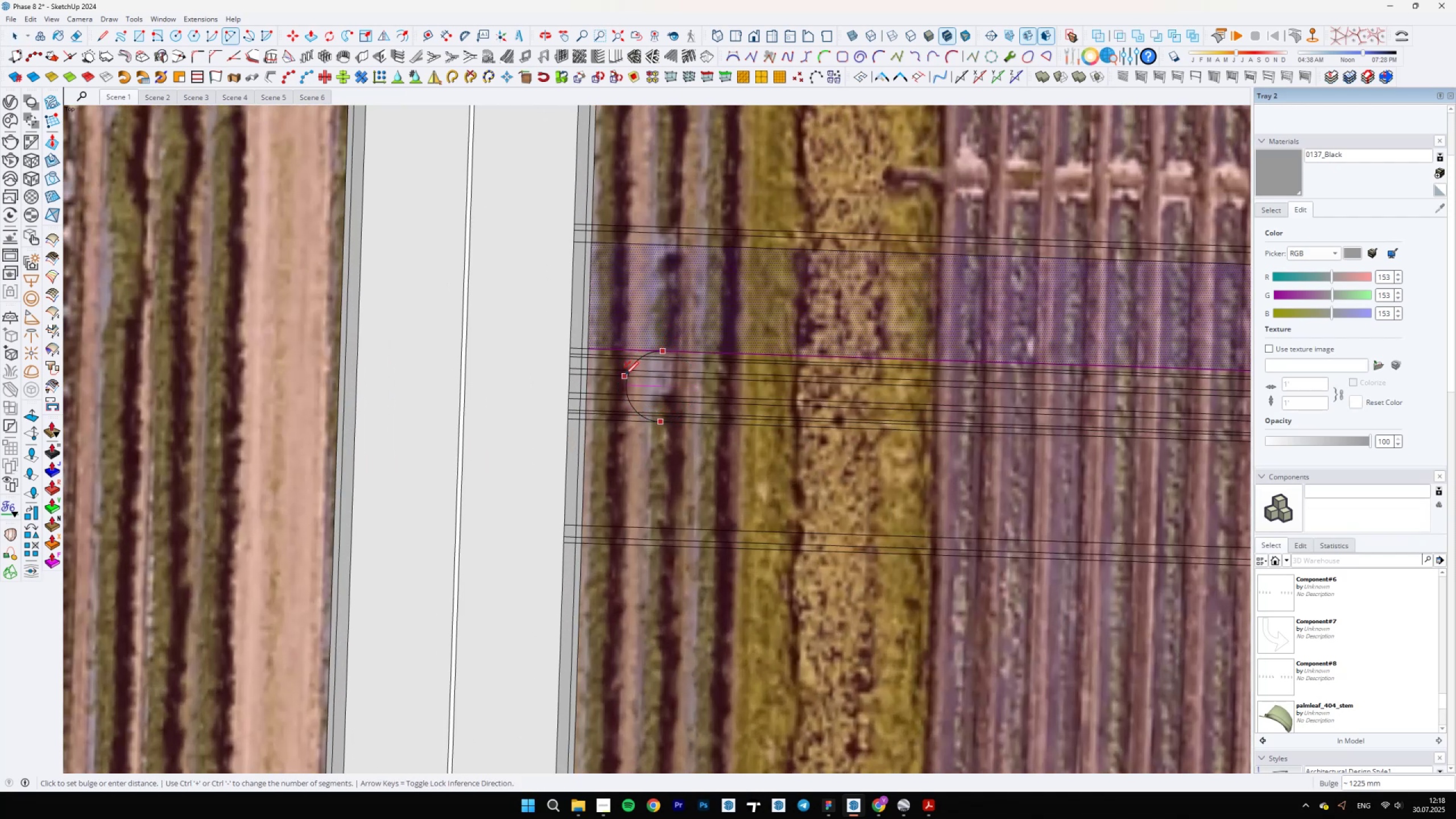 
left_click([624, 375])
 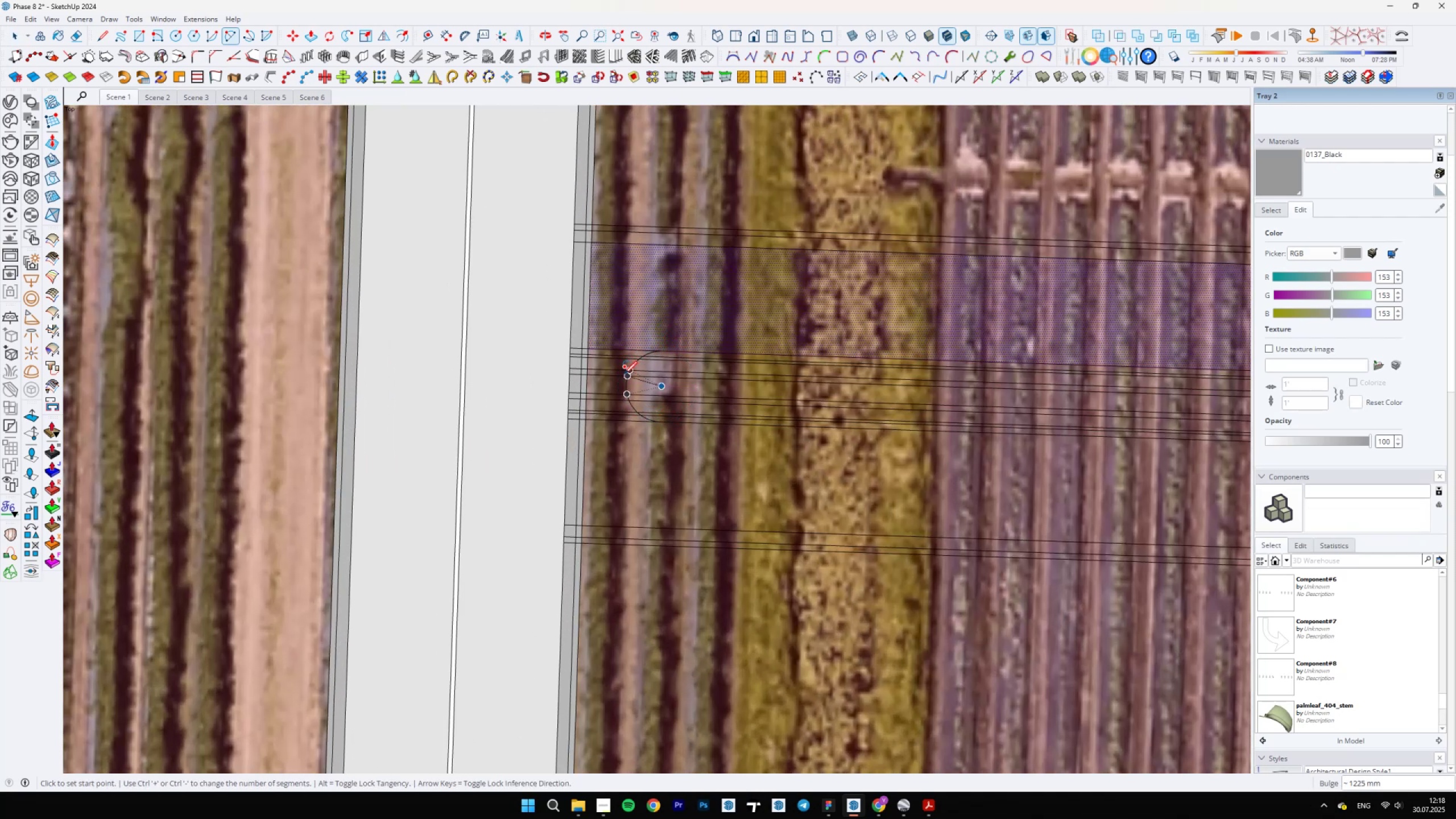 
key(E)
 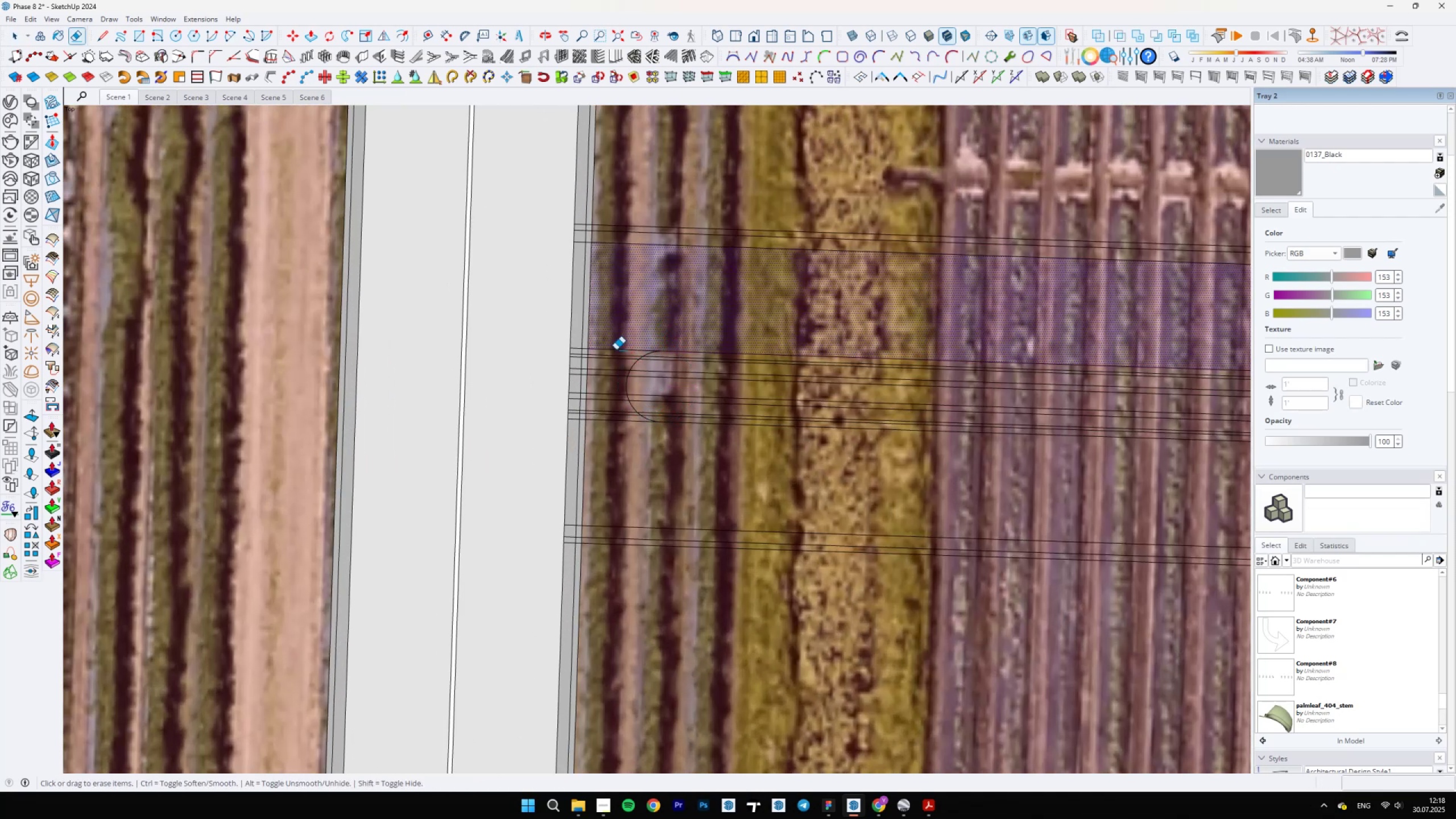 
left_click_drag(start_coordinate=[611, 341], to_coordinate=[611, 447])
 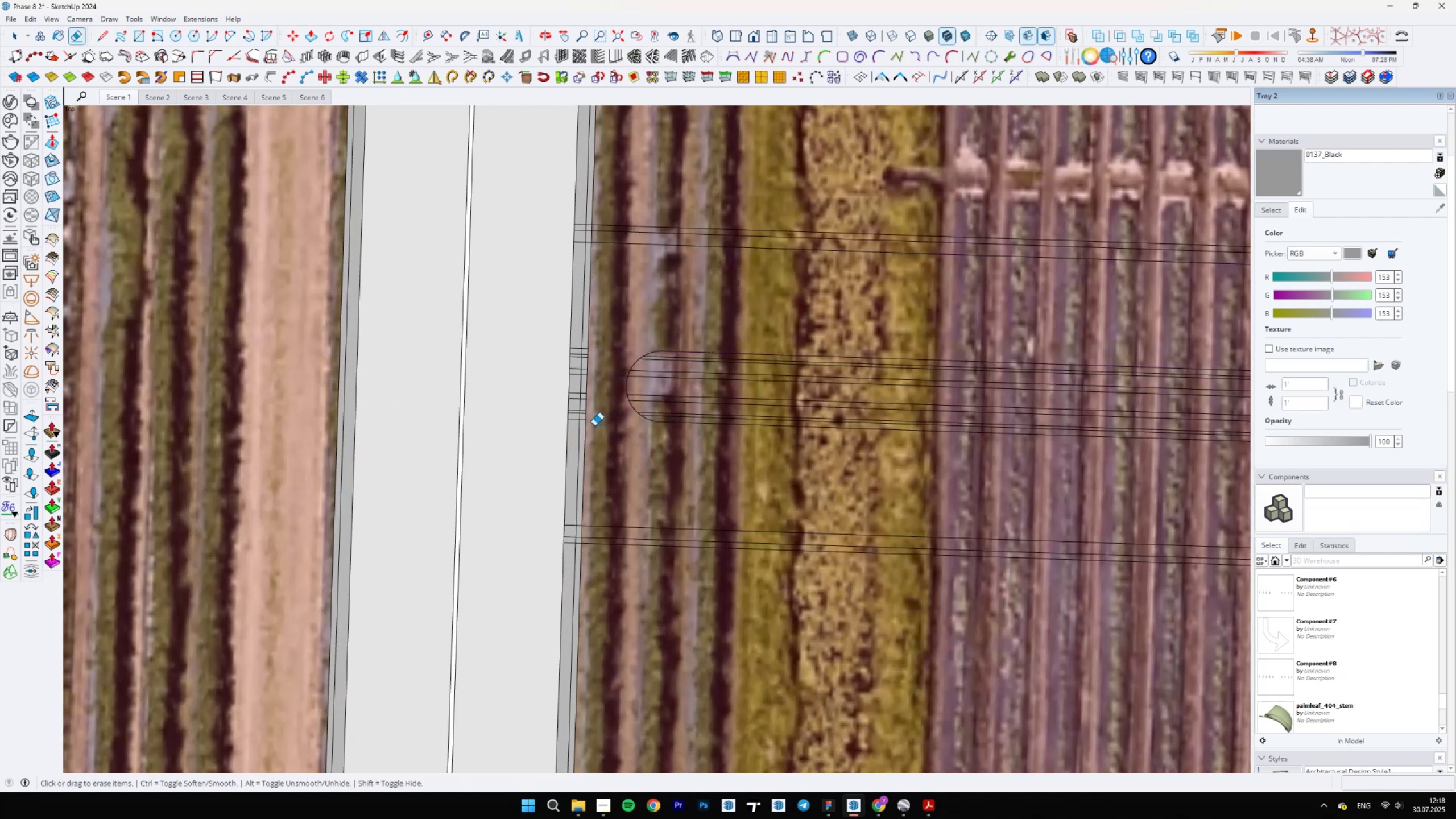 
scroll: coordinate [585, 382], scroll_direction: up, amount: 2.0
 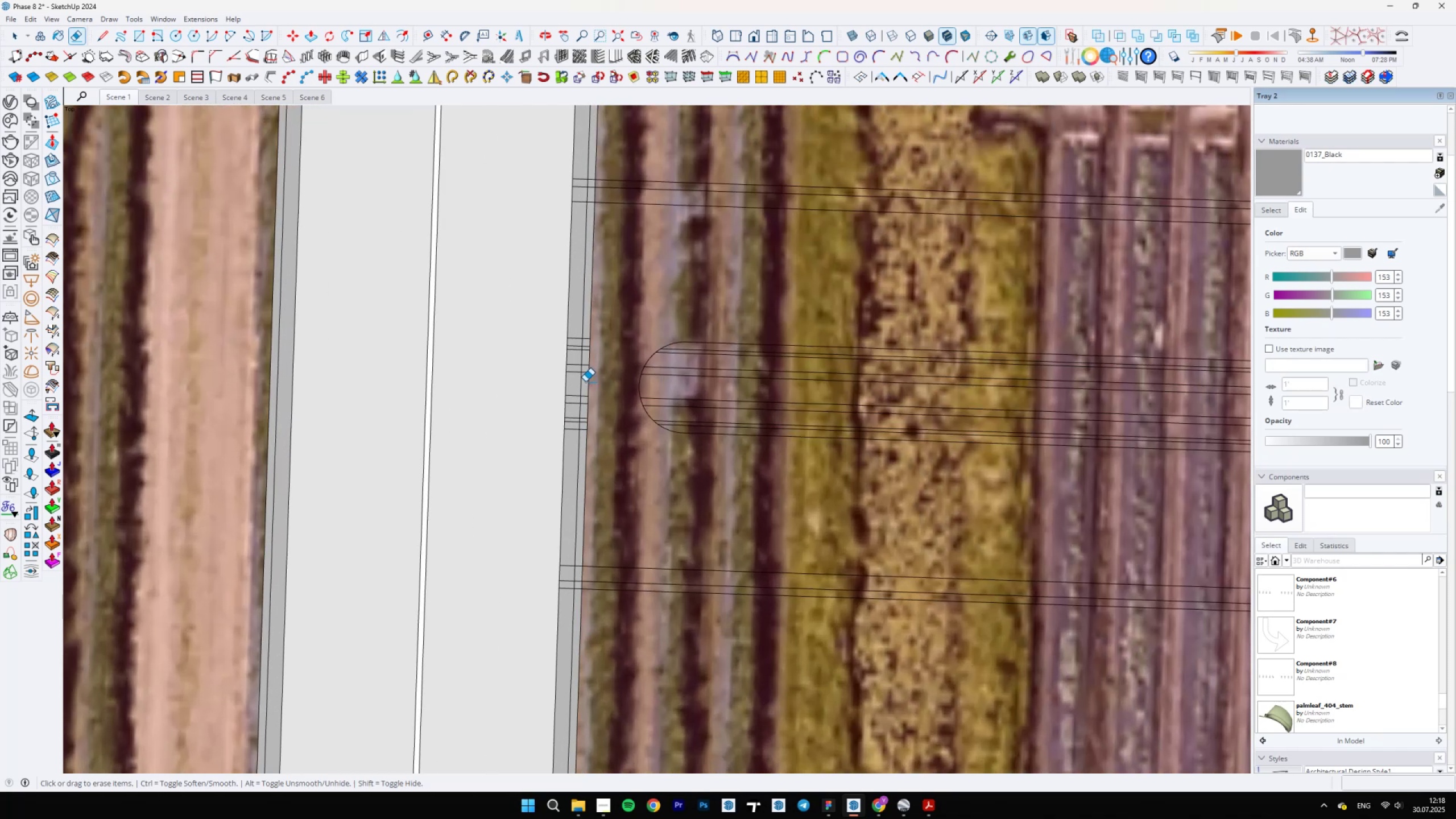 
scroll: coordinate [582, 387], scroll_direction: down, amount: 5.0
 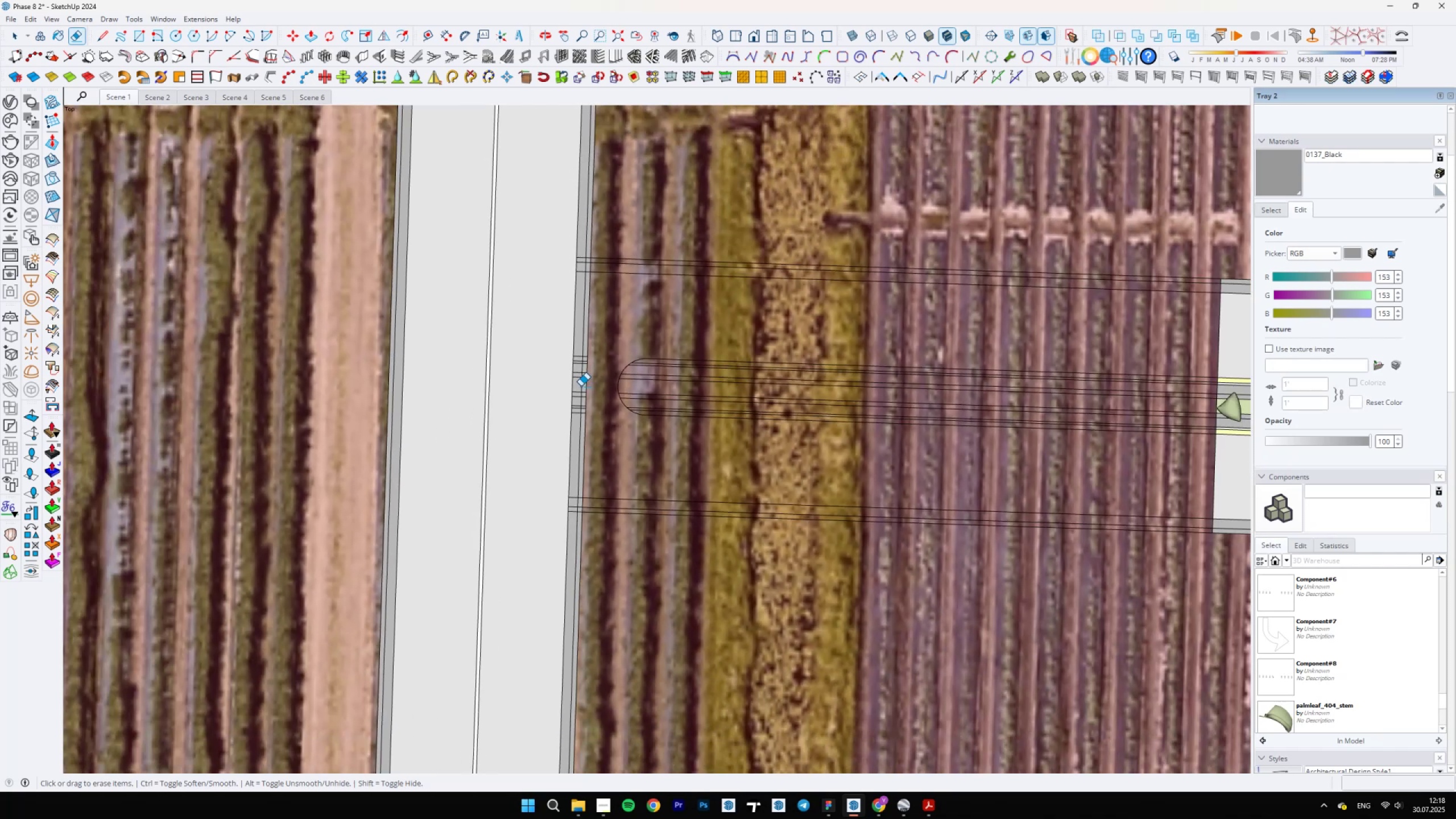 
scroll: coordinate [574, 357], scroll_direction: up, amount: 8.0
 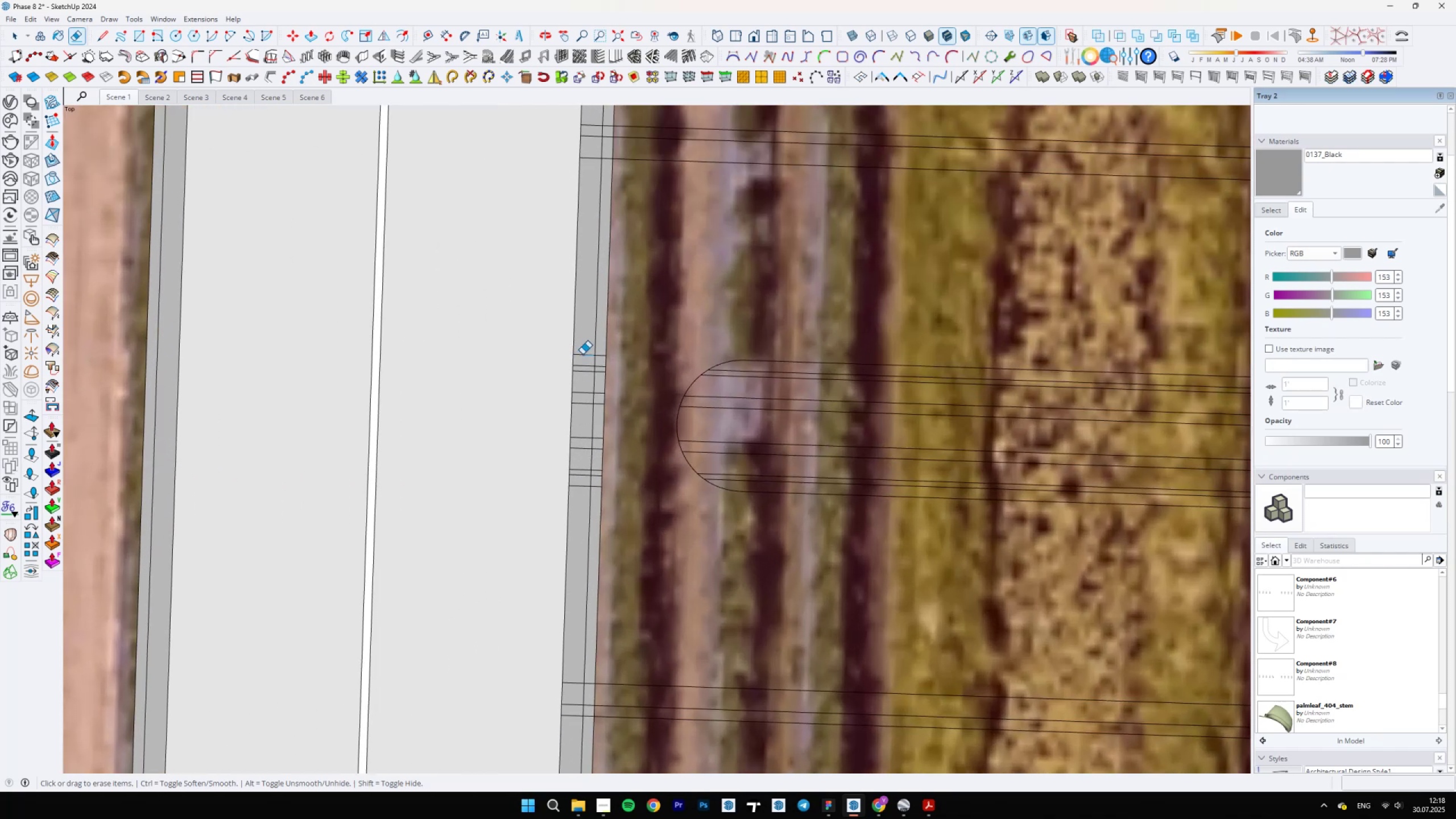 
left_click_drag(start_coordinate=[585, 348], to_coordinate=[576, 504])
 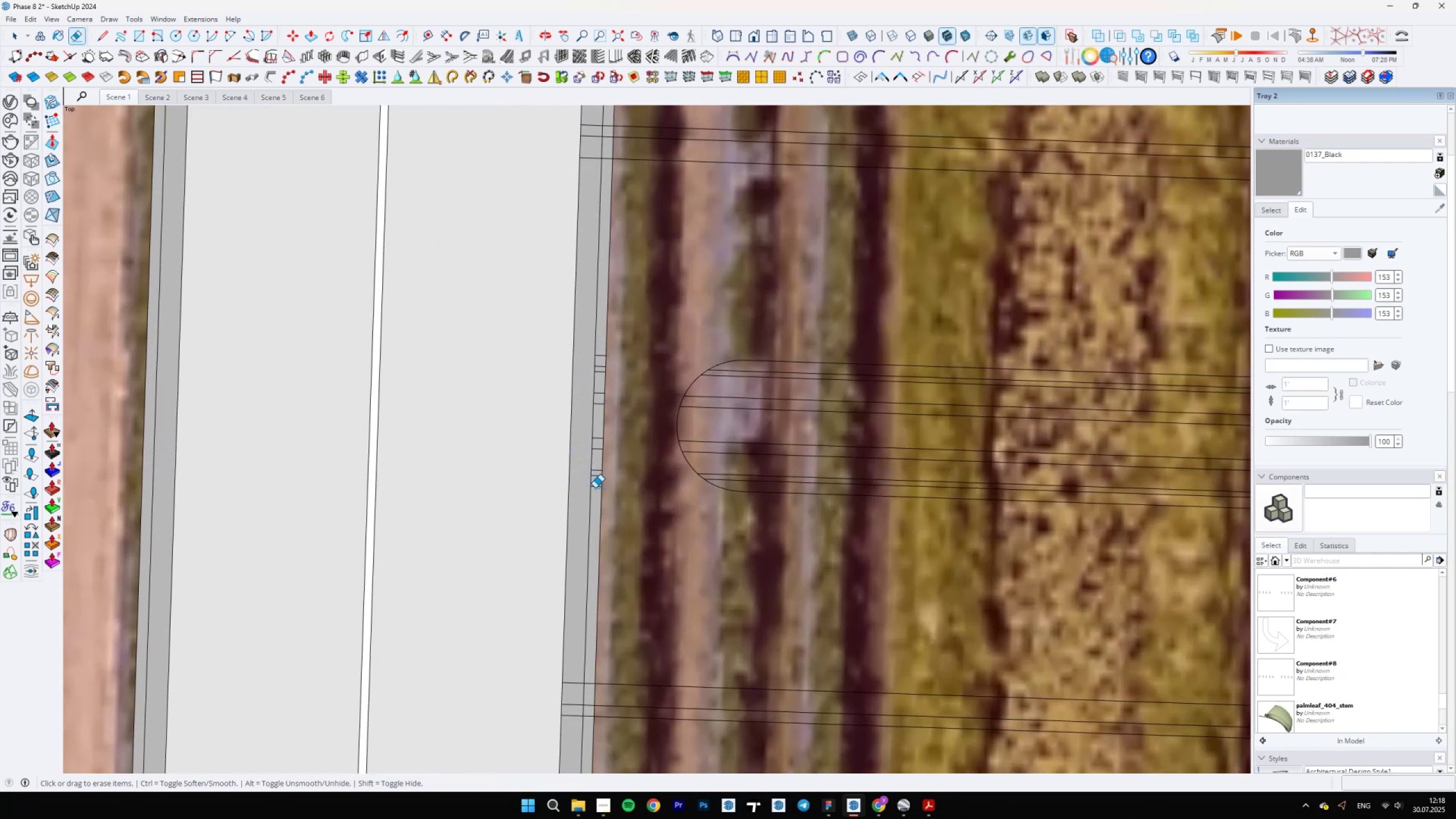 
left_click_drag(start_coordinate=[597, 490], to_coordinate=[599, 352])
 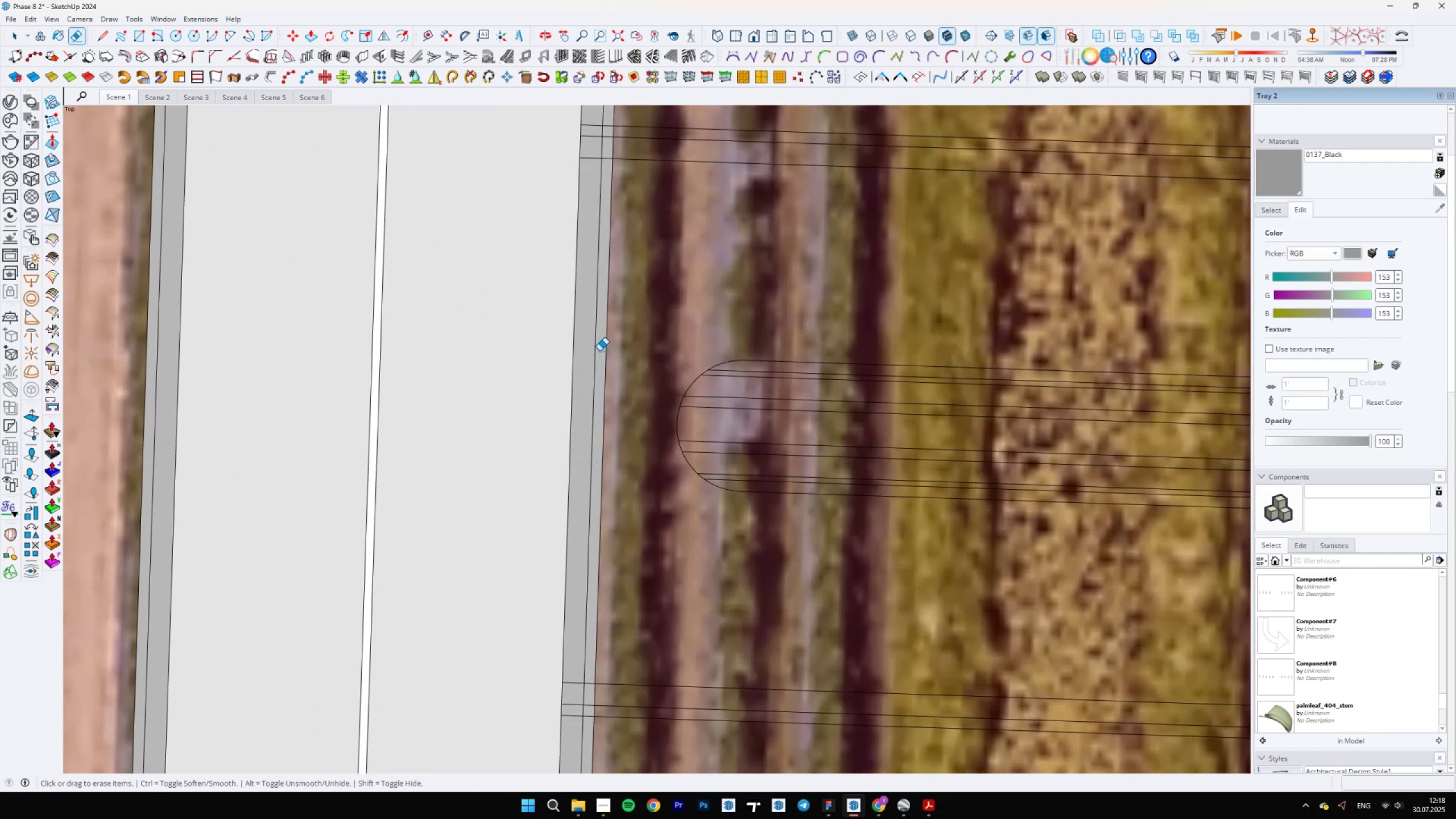 
scroll: coordinate [647, 475], scroll_direction: down, amount: 11.0
 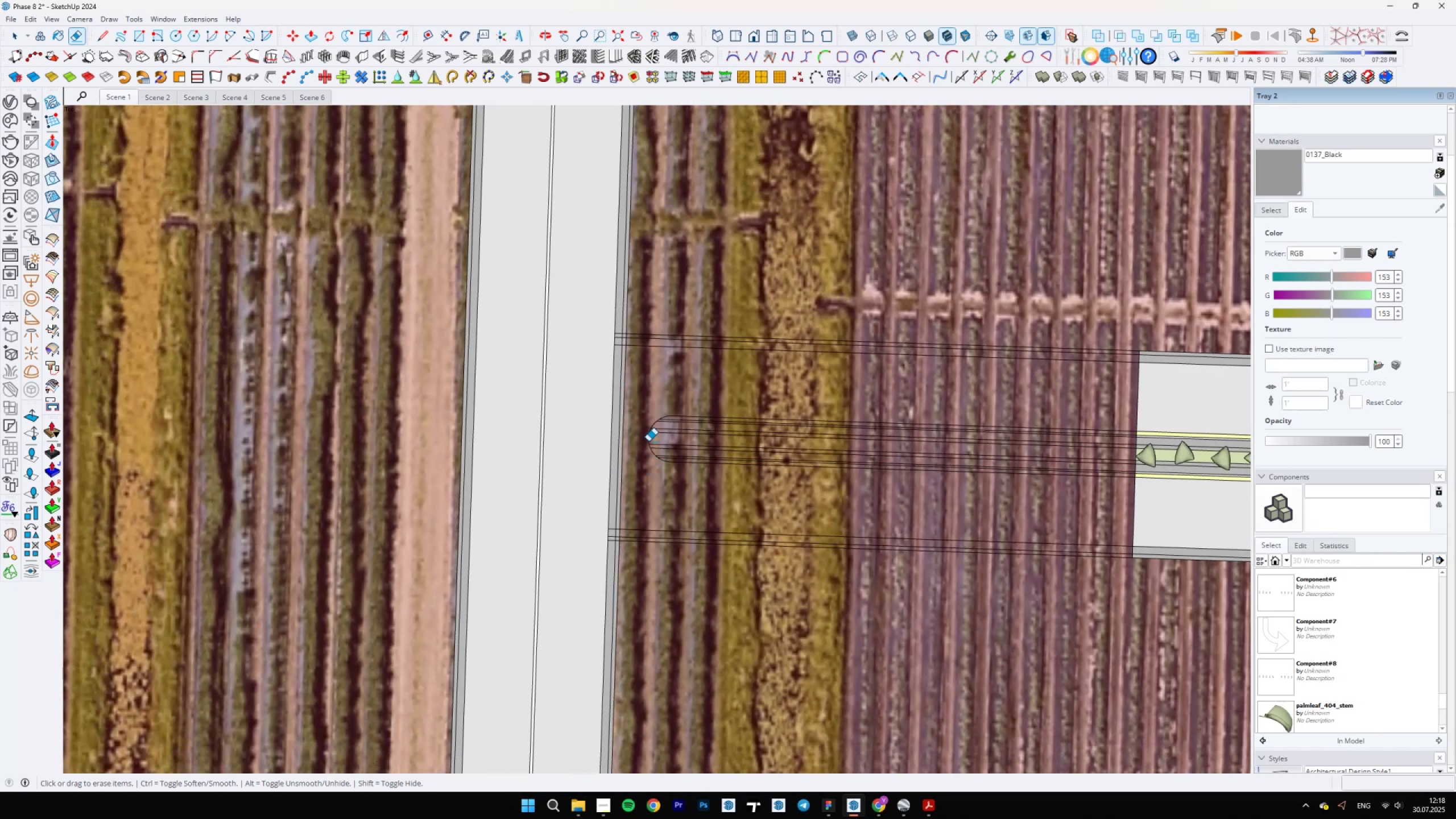 
scroll: coordinate [642, 419], scroll_direction: up, amount: 11.0
 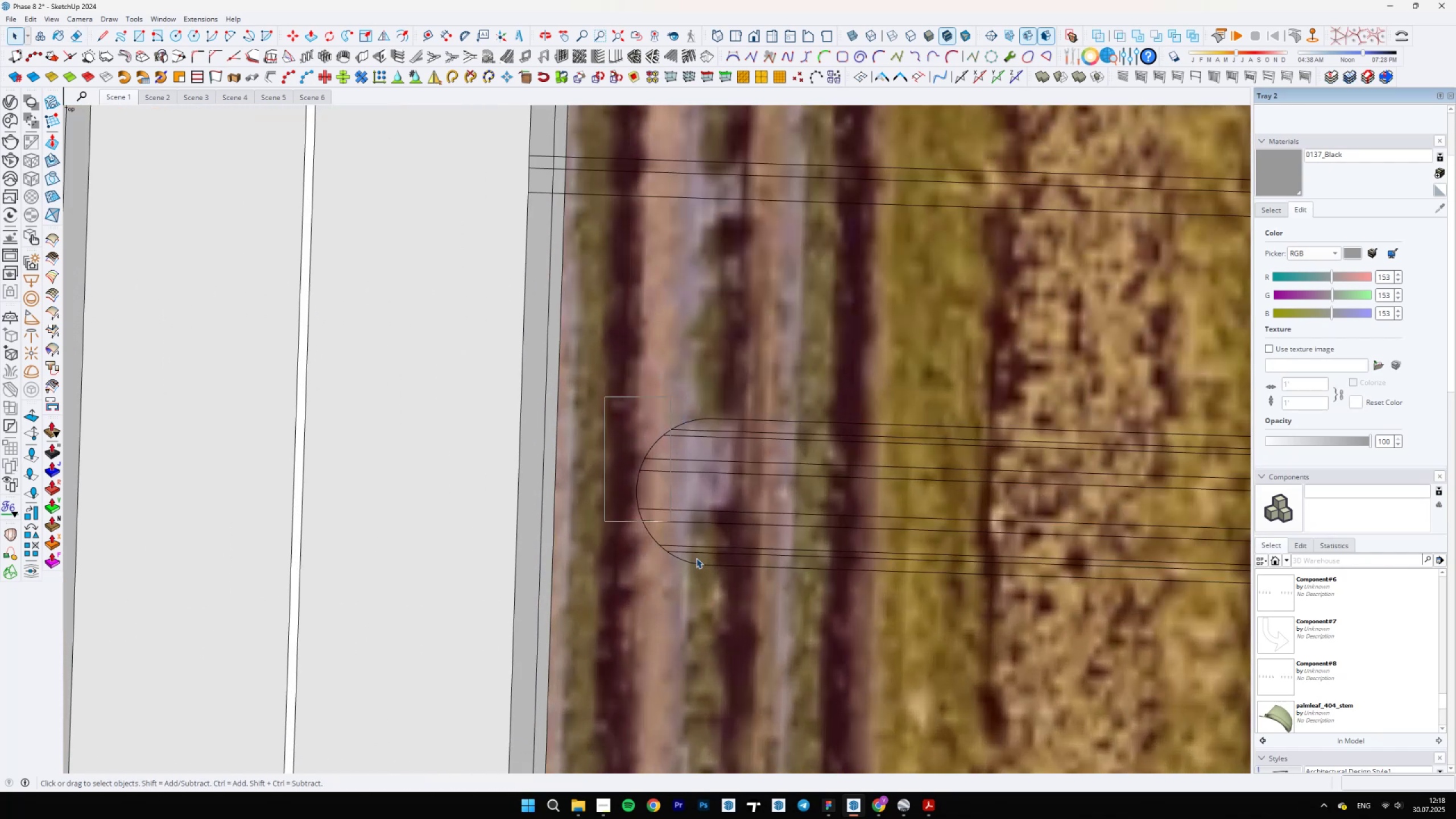 
key(Space)
 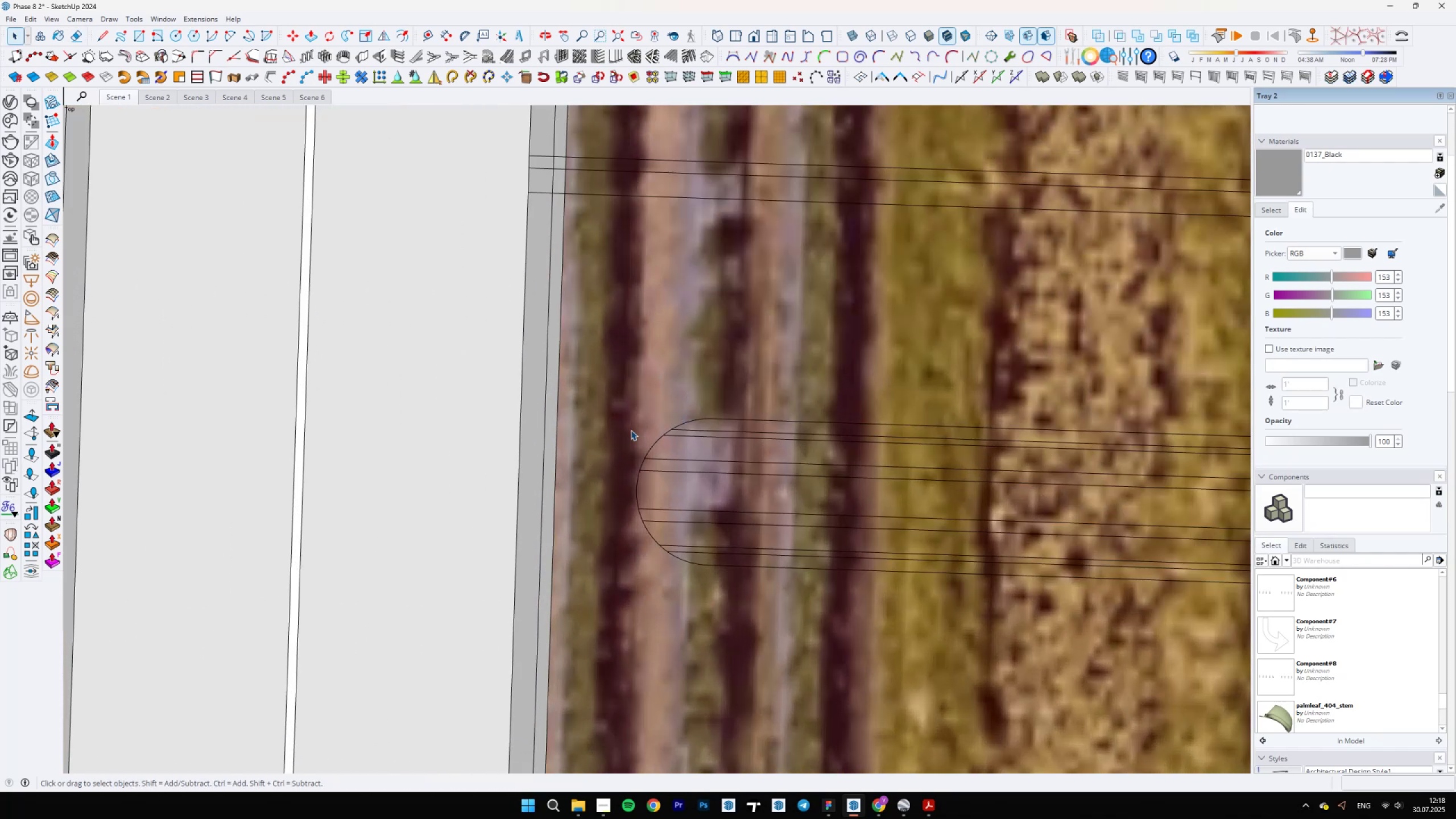 
left_click_drag(start_coordinate=[605, 397], to_coordinate=[759, 613])
 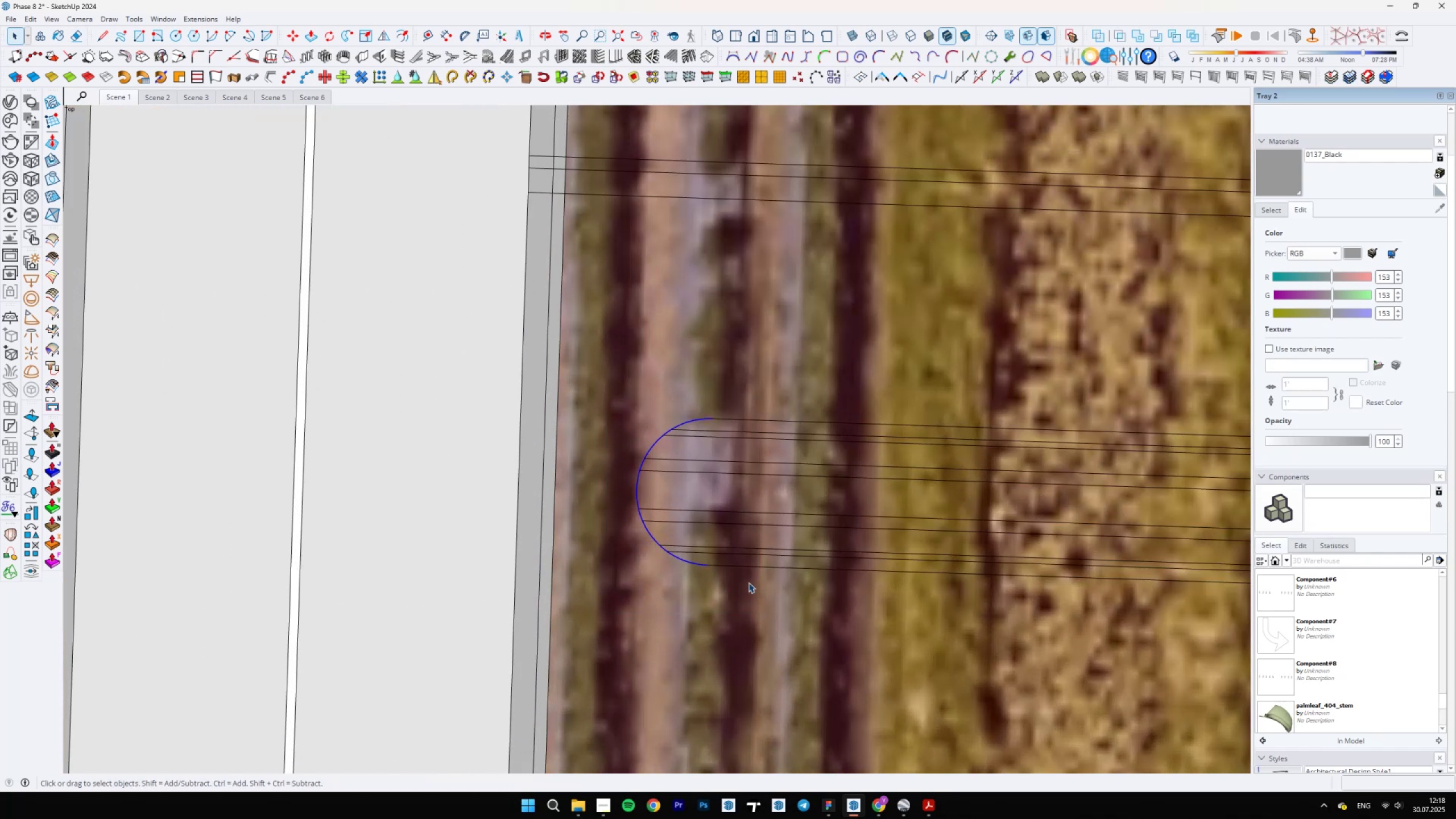 
scroll: coordinate [715, 547], scroll_direction: up, amount: 6.0
 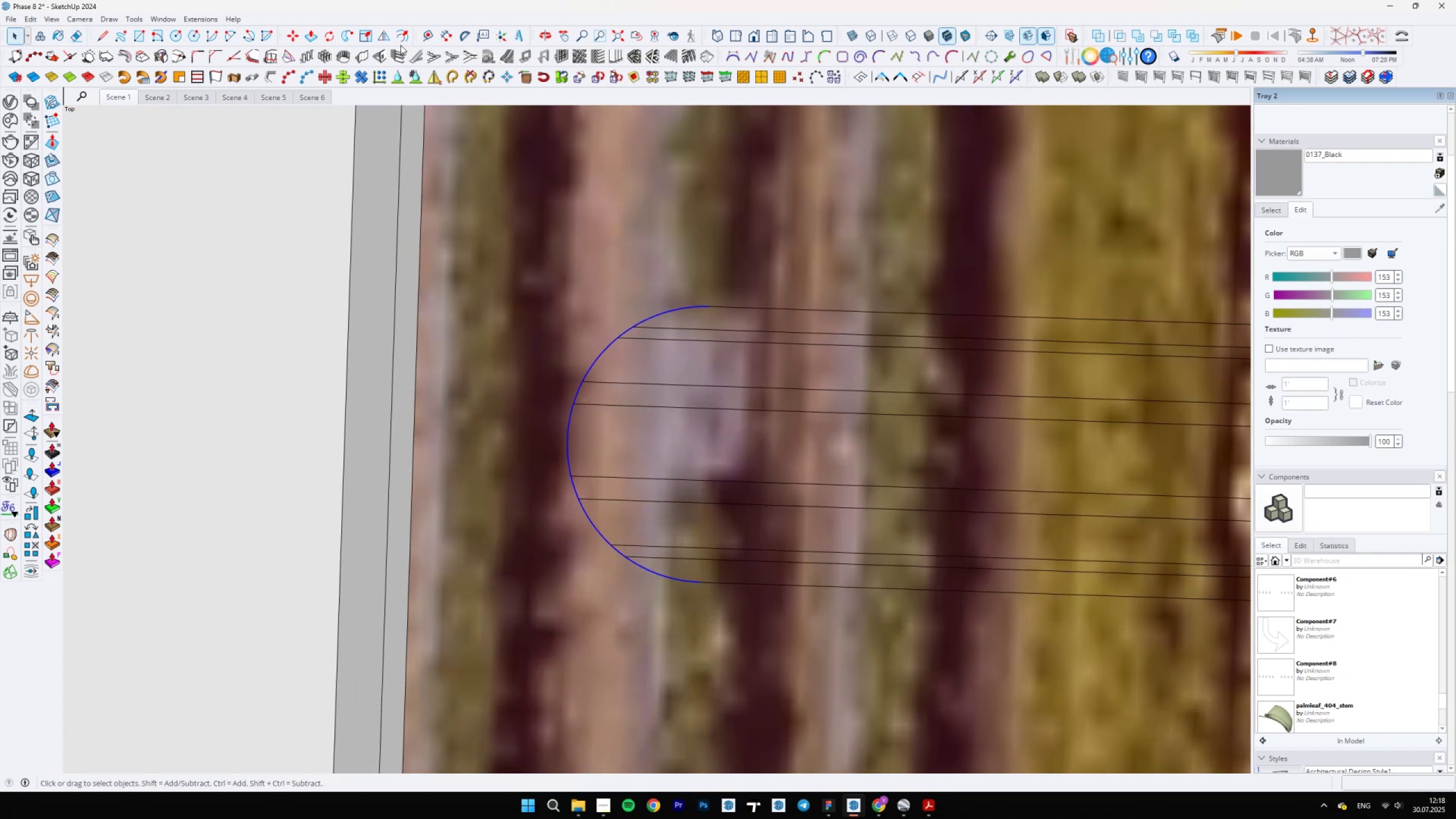 
left_click([405, 43])
 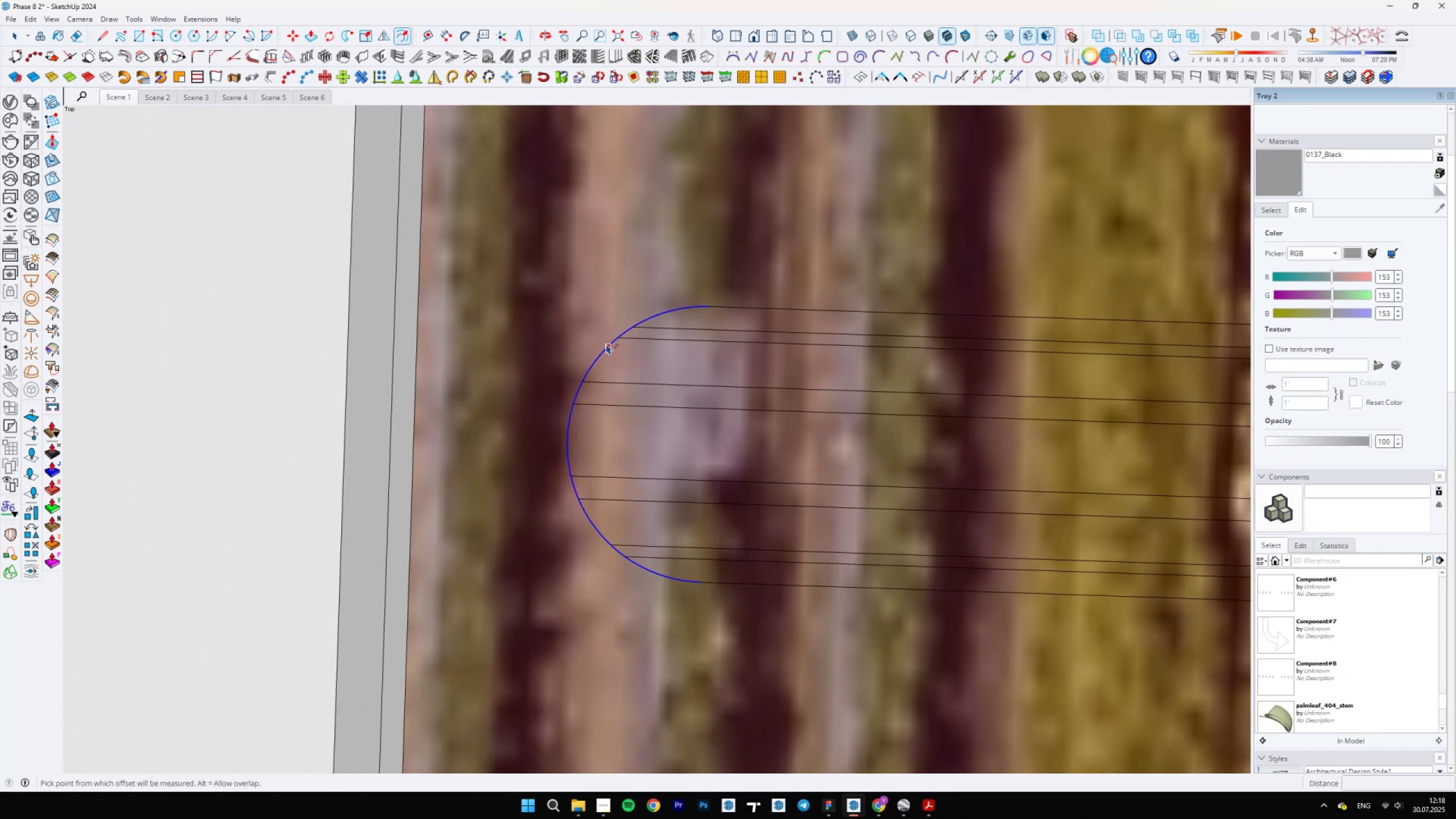 
left_click([609, 346])
 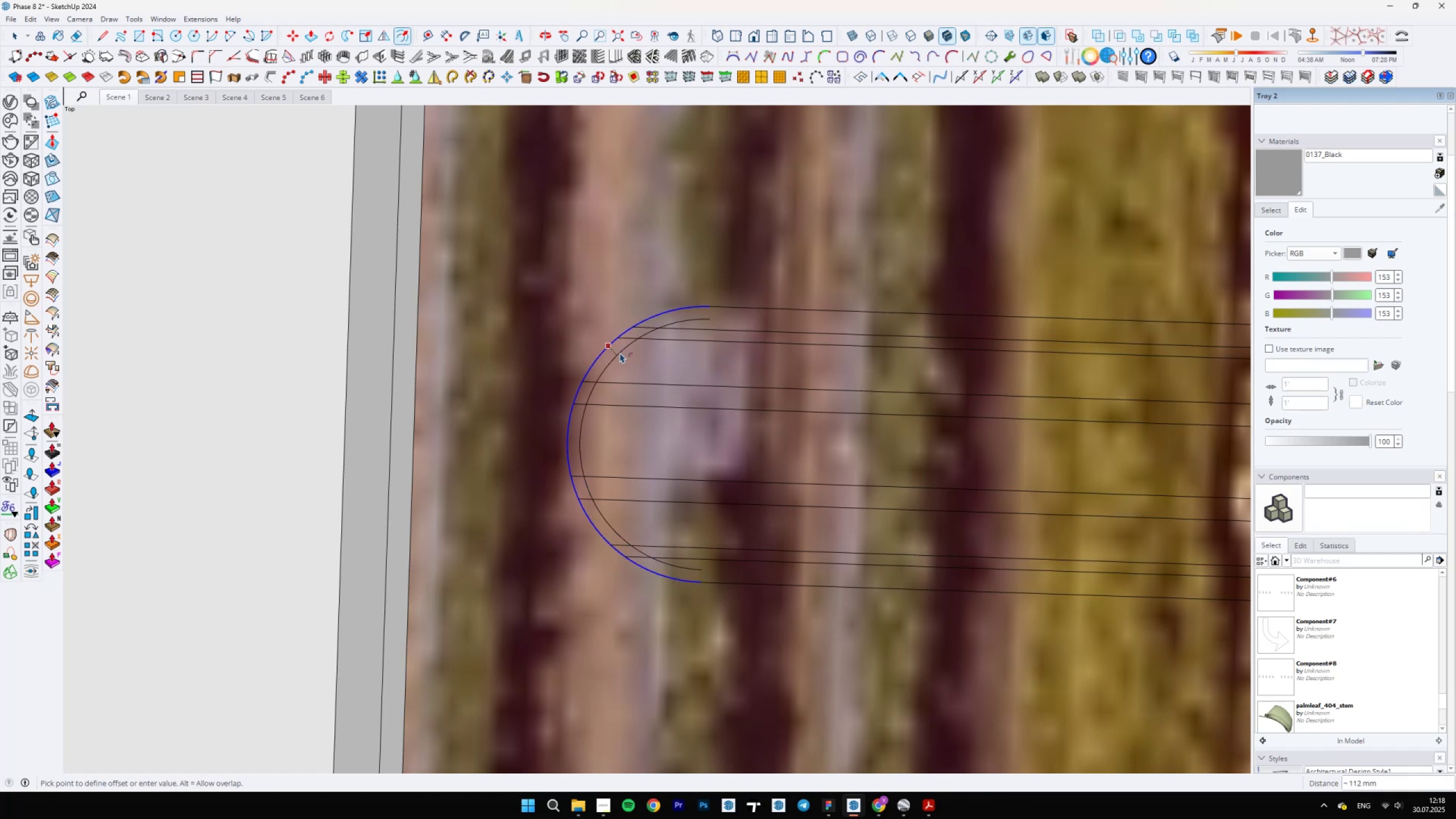 
type(400)
 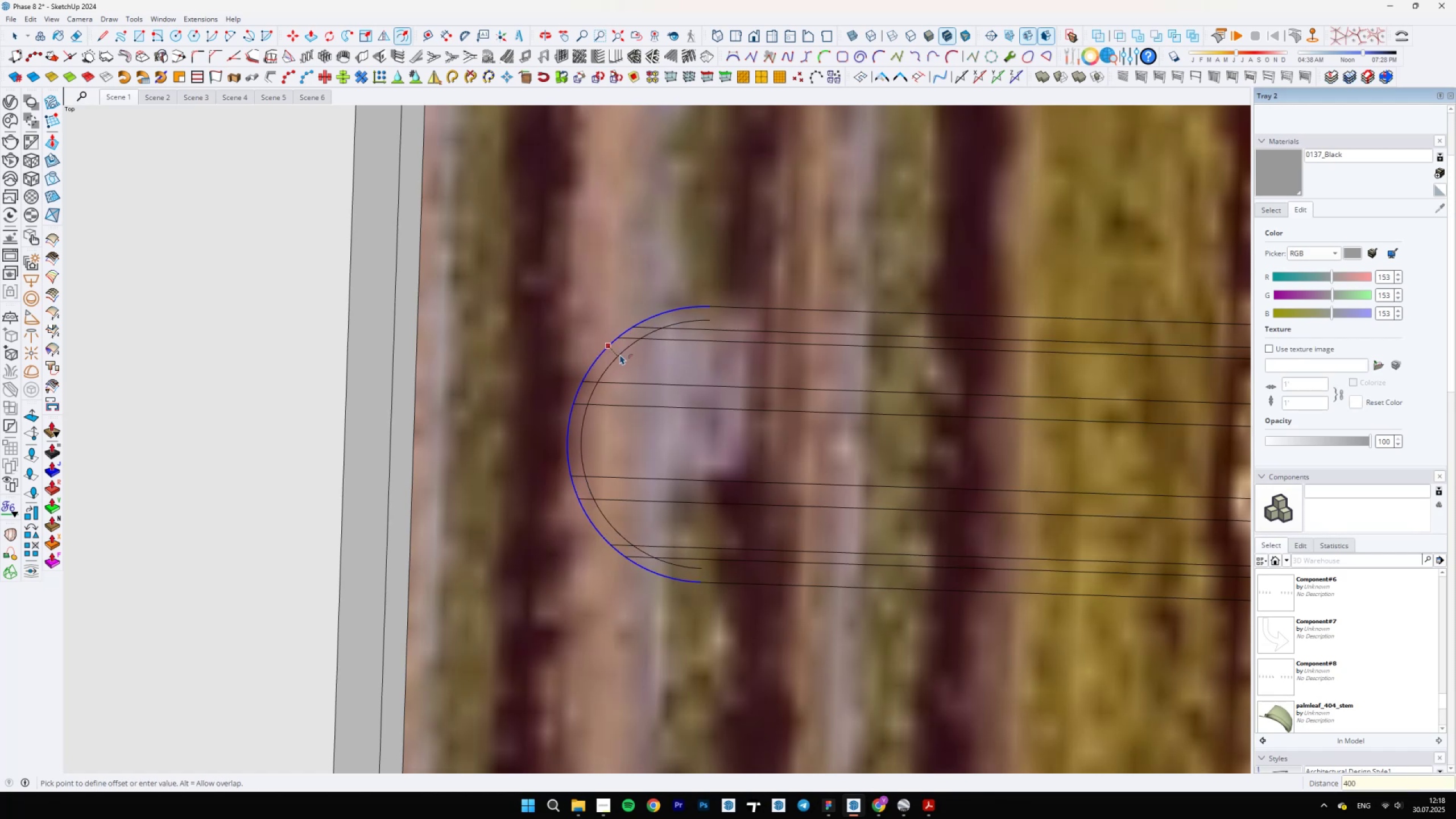 
key(Enter)
 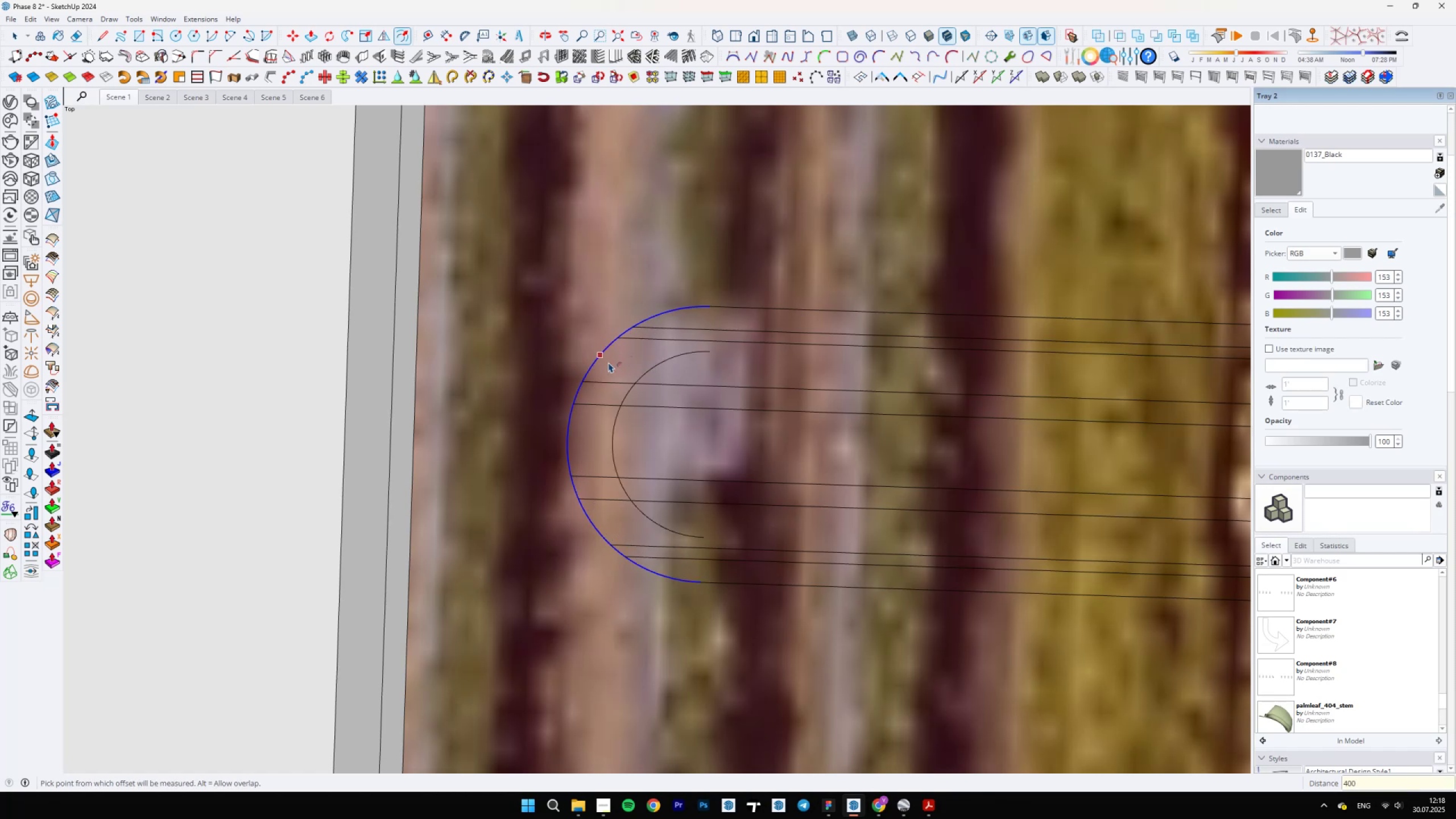 
key(Control+Z)
 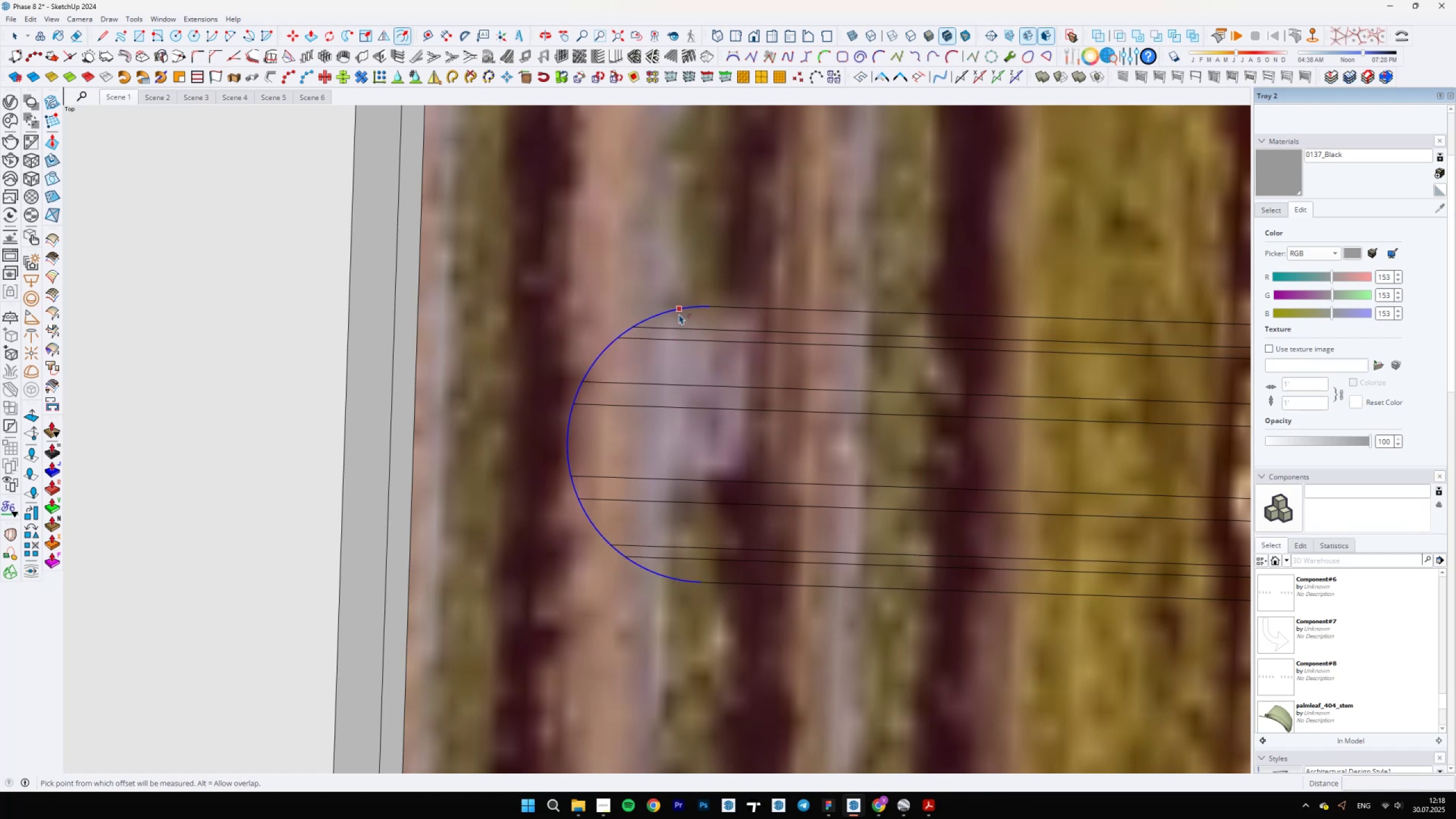 
left_click([675, 313])
 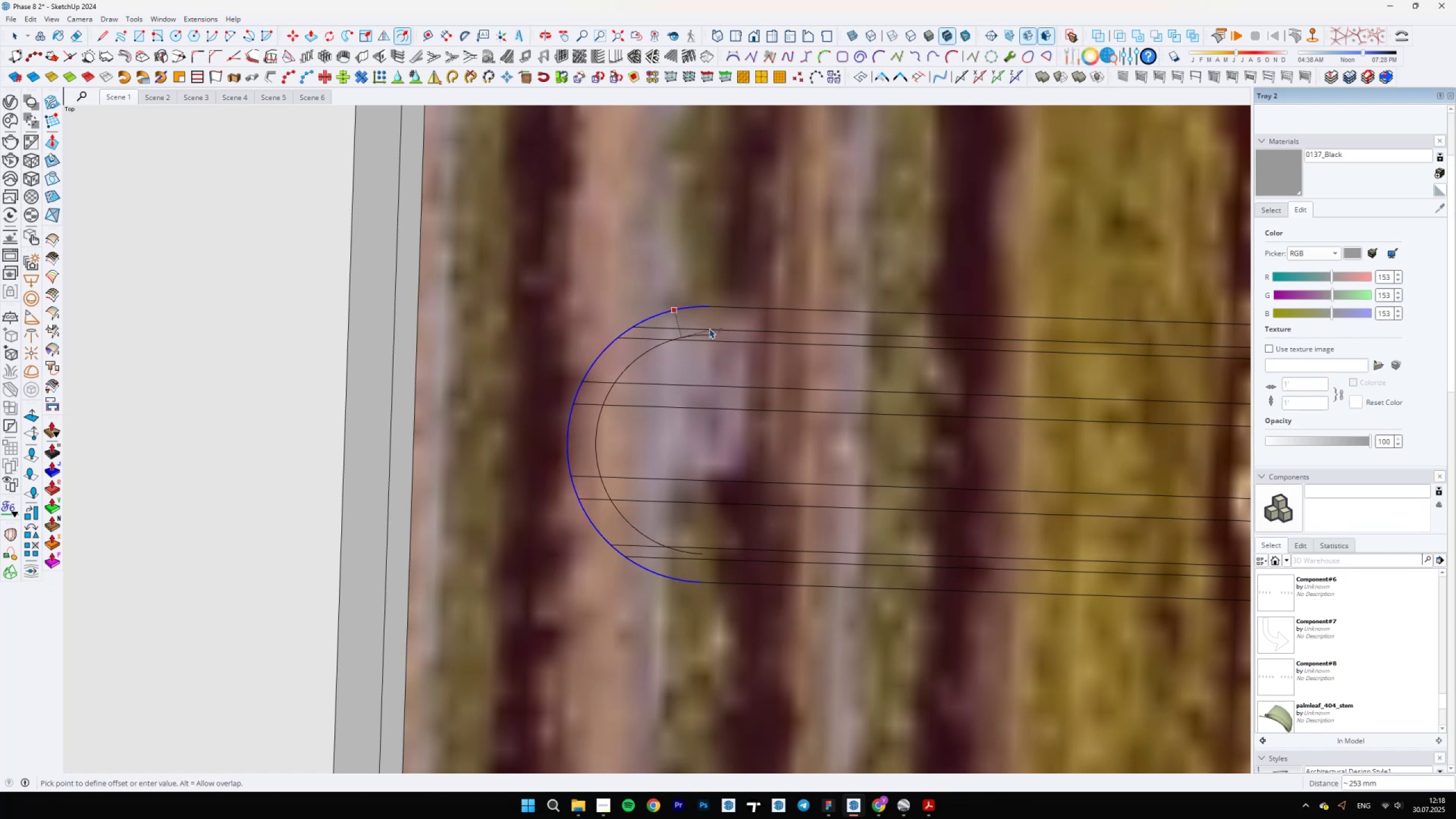 
key(Escape)
 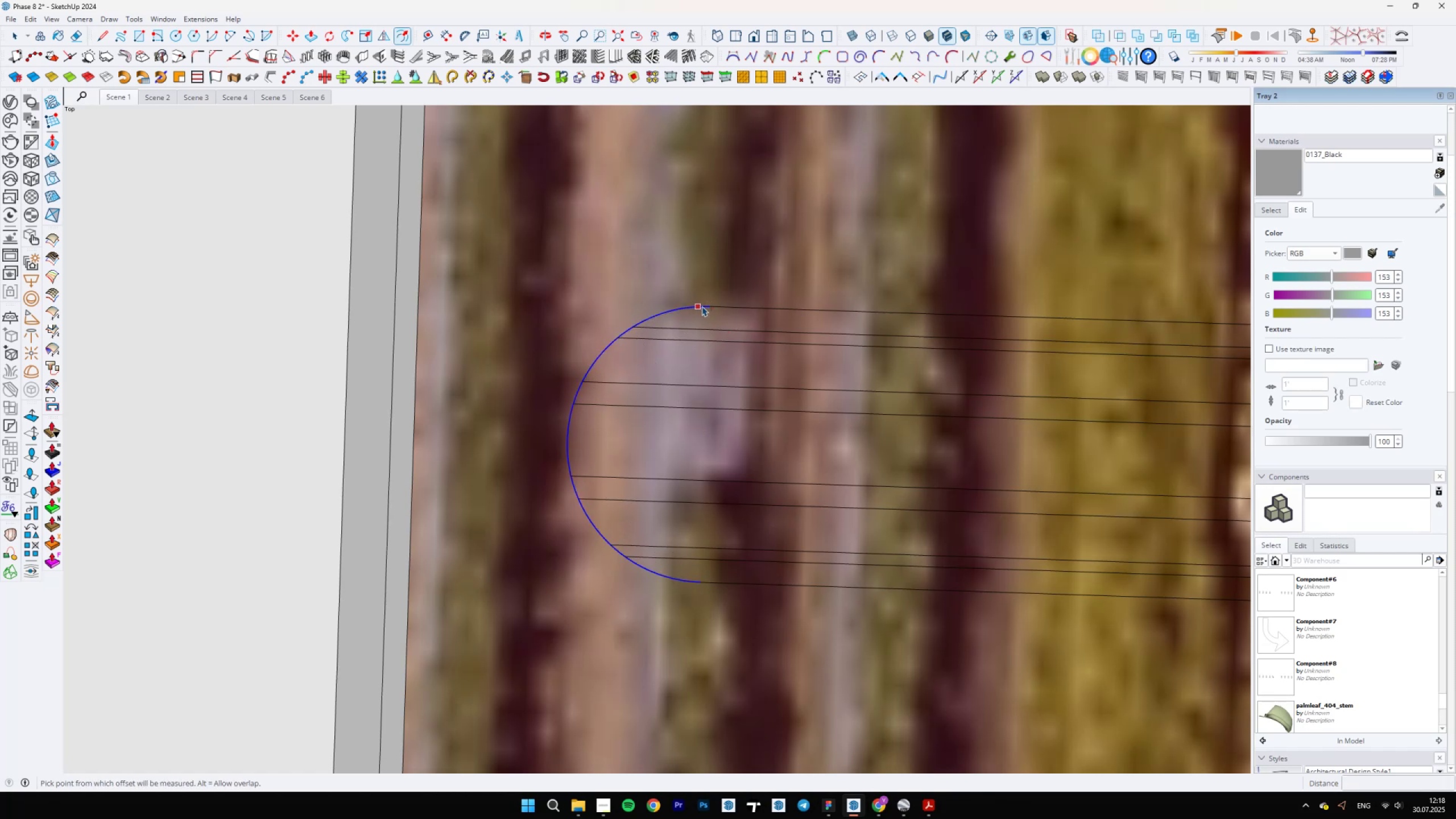 
scroll: coordinate [705, 307], scroll_direction: up, amount: 3.0
 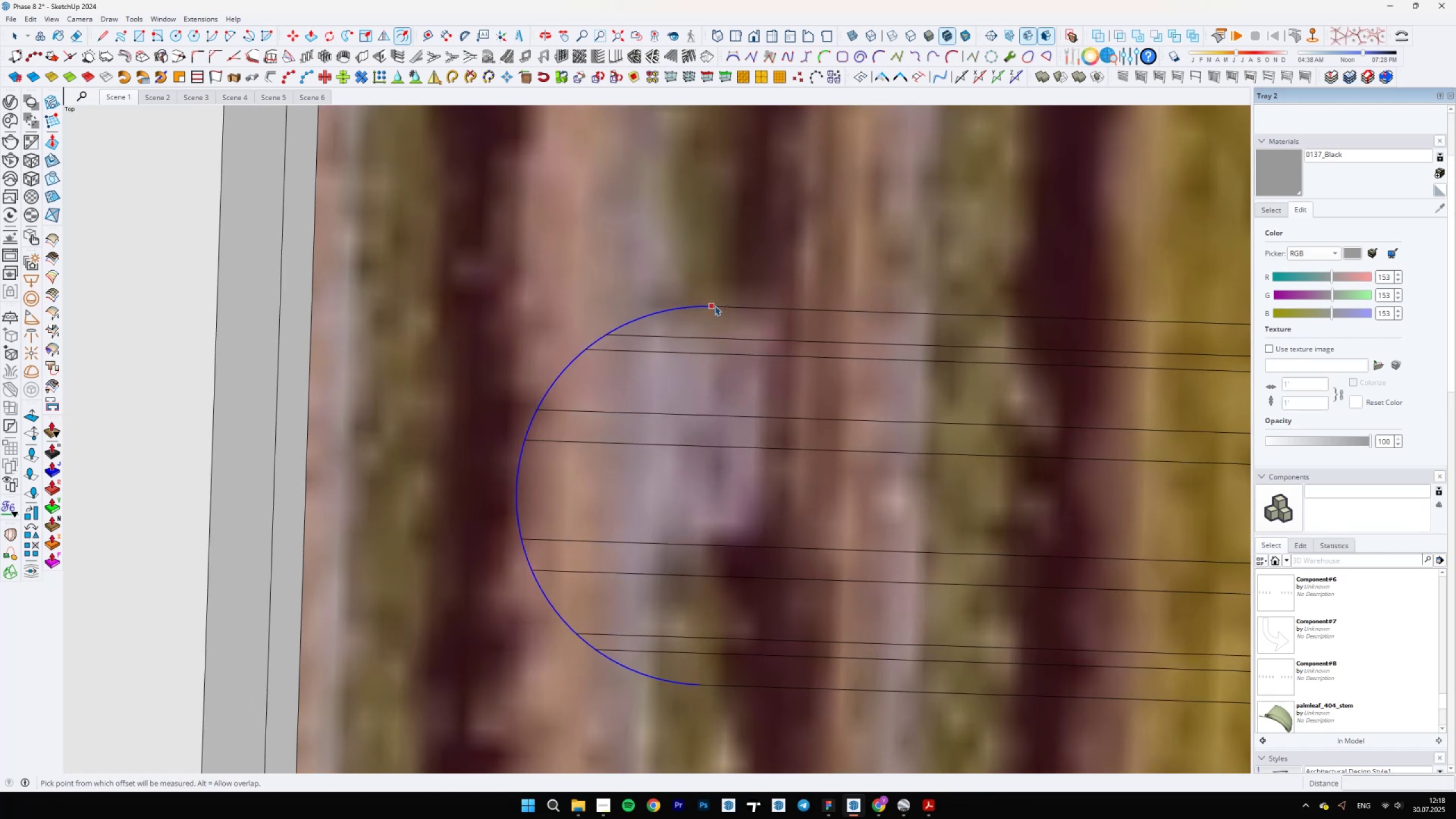 
left_click([716, 305])
 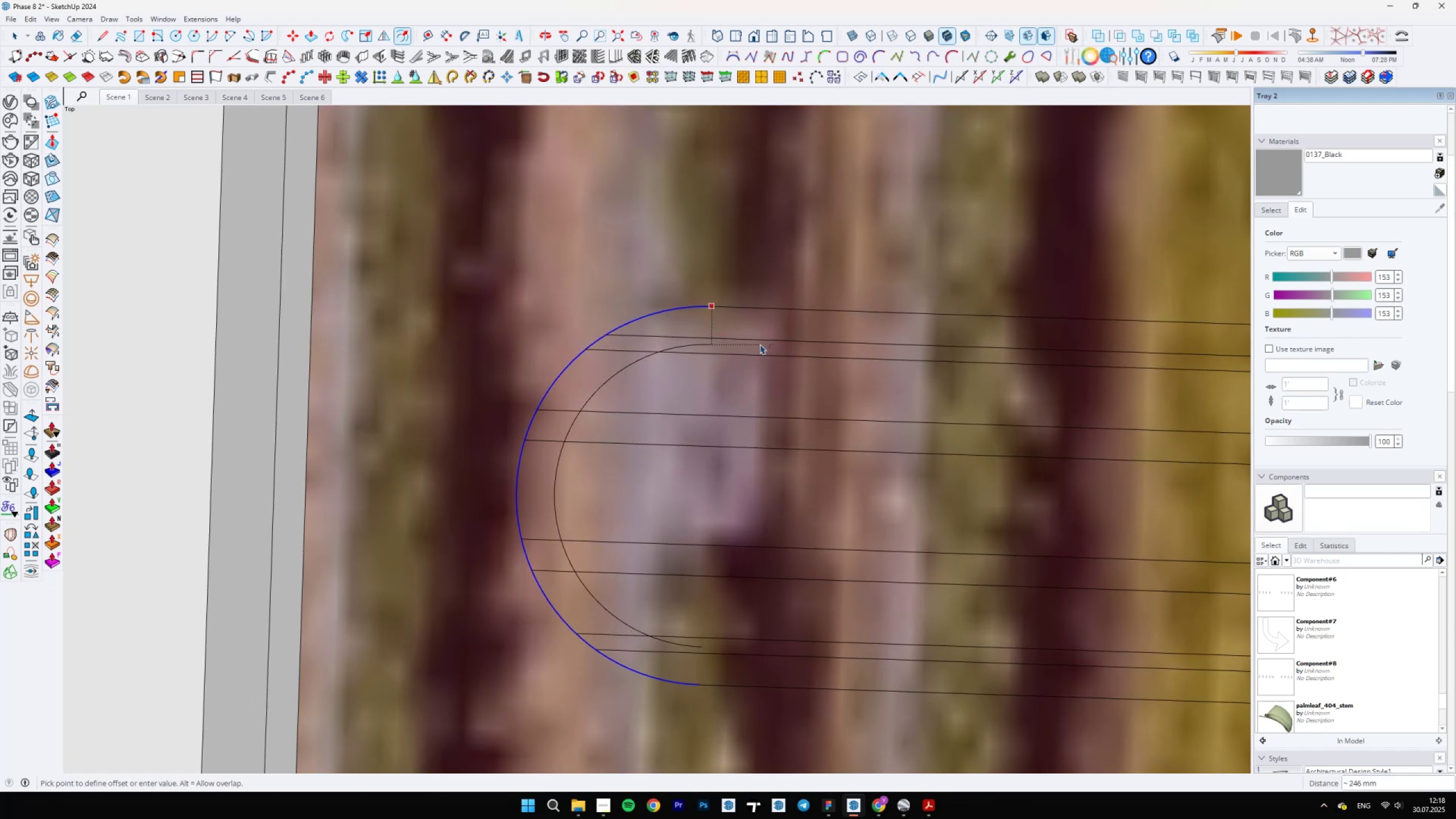 
scroll: coordinate [688, 584], scroll_direction: up, amount: 3.0
 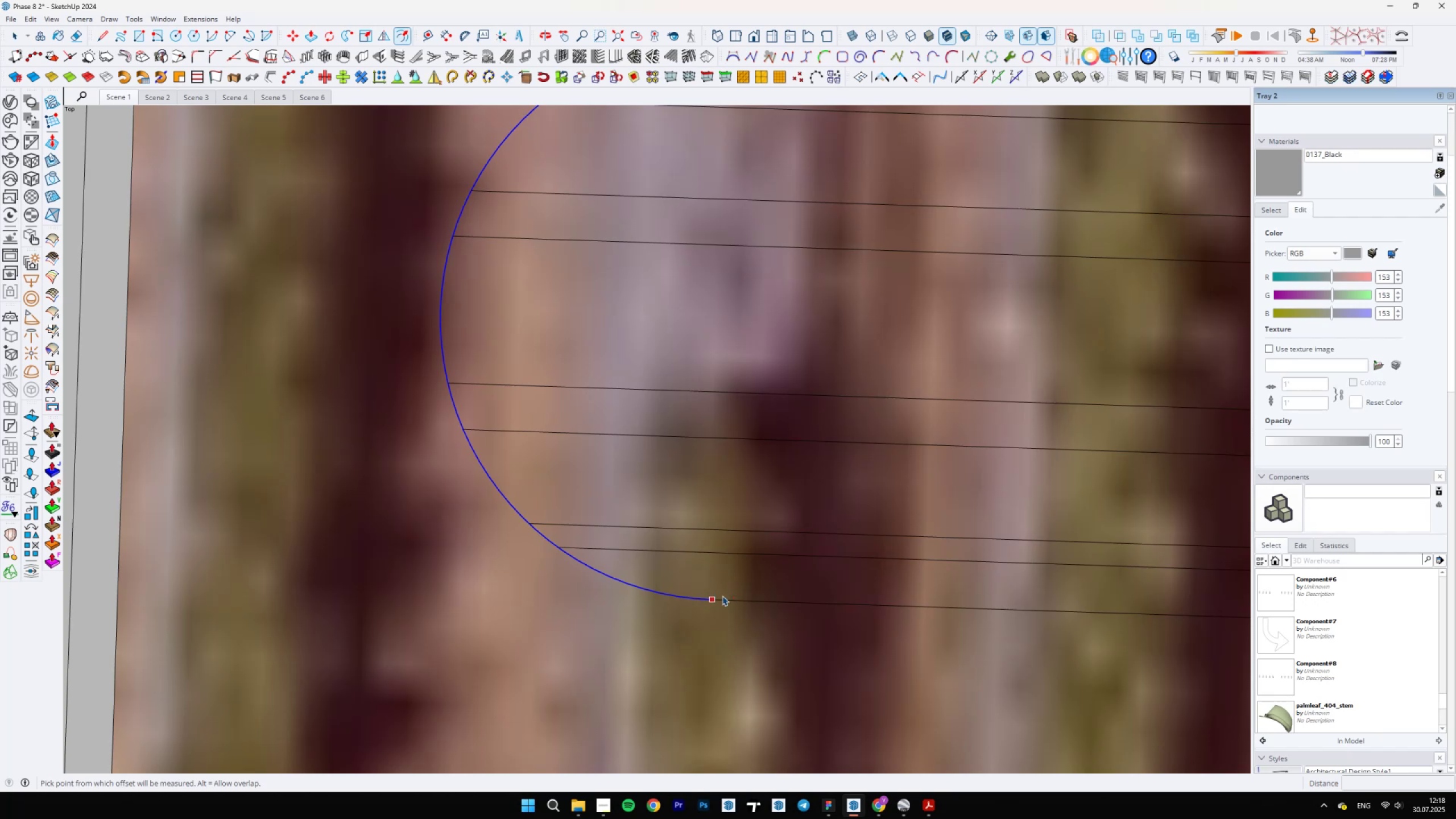 
key(Escape)
 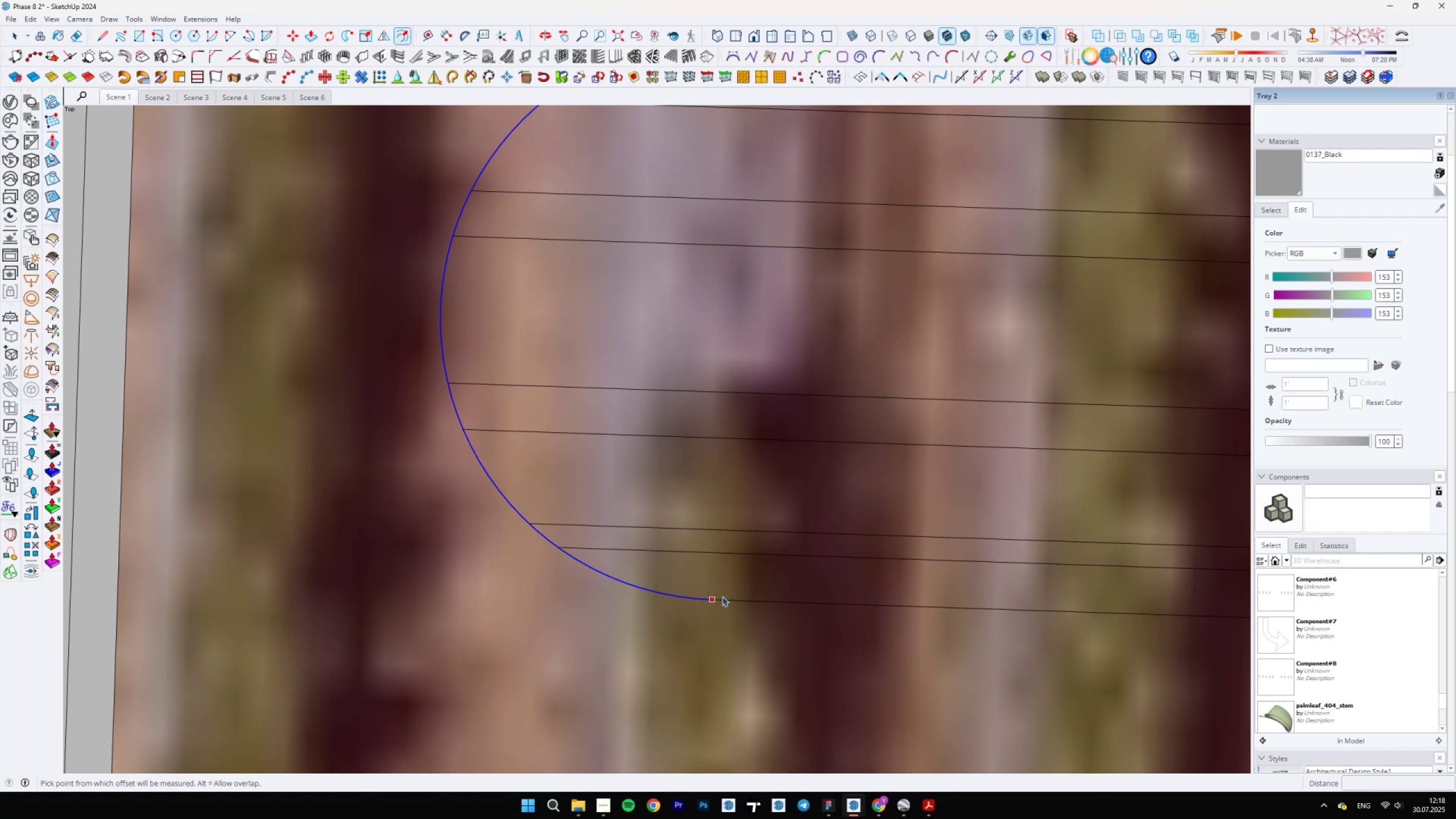 
left_click([719, 597])
 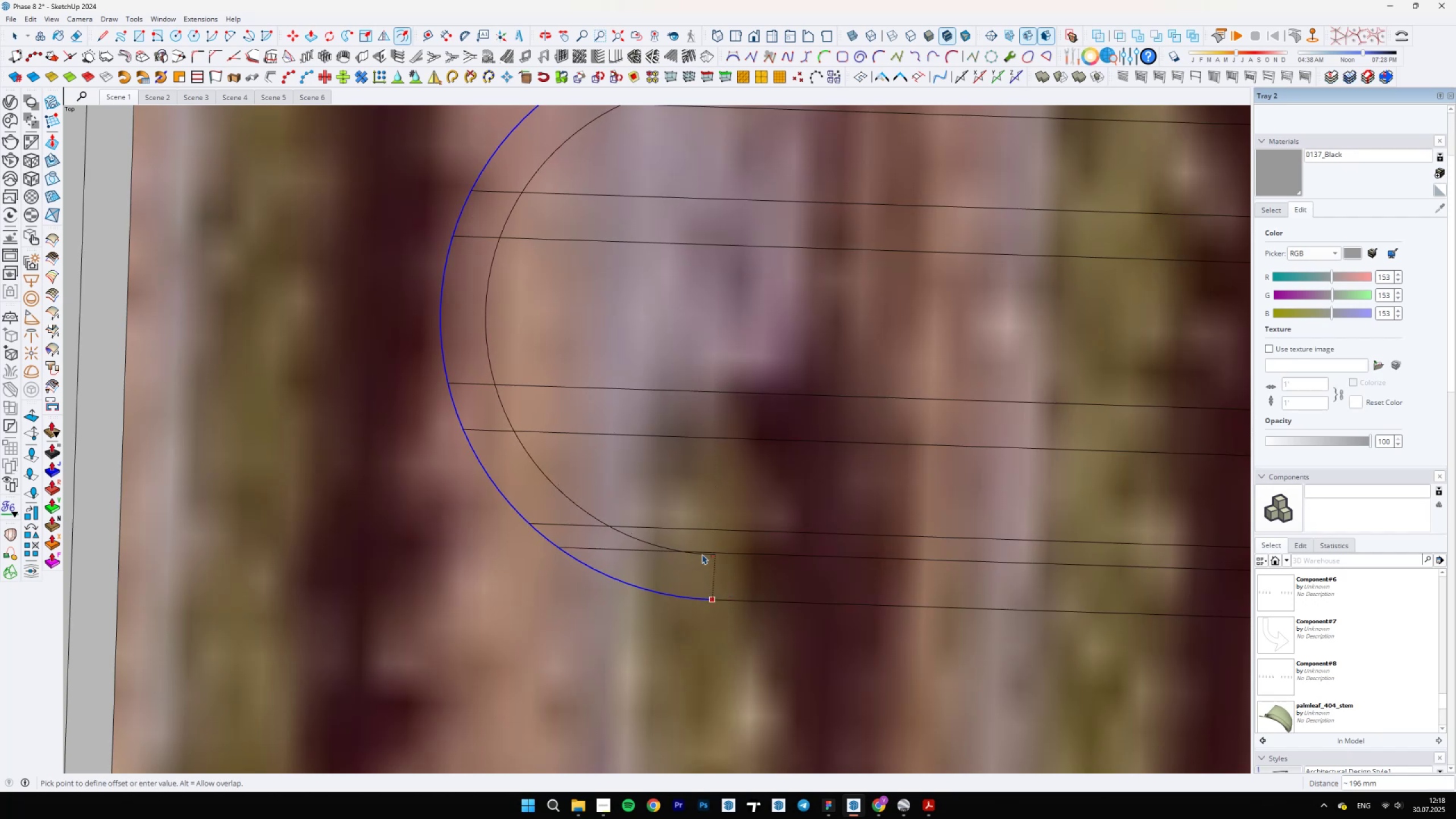 
scroll: coordinate [715, 549], scroll_direction: up, amount: 8.0
 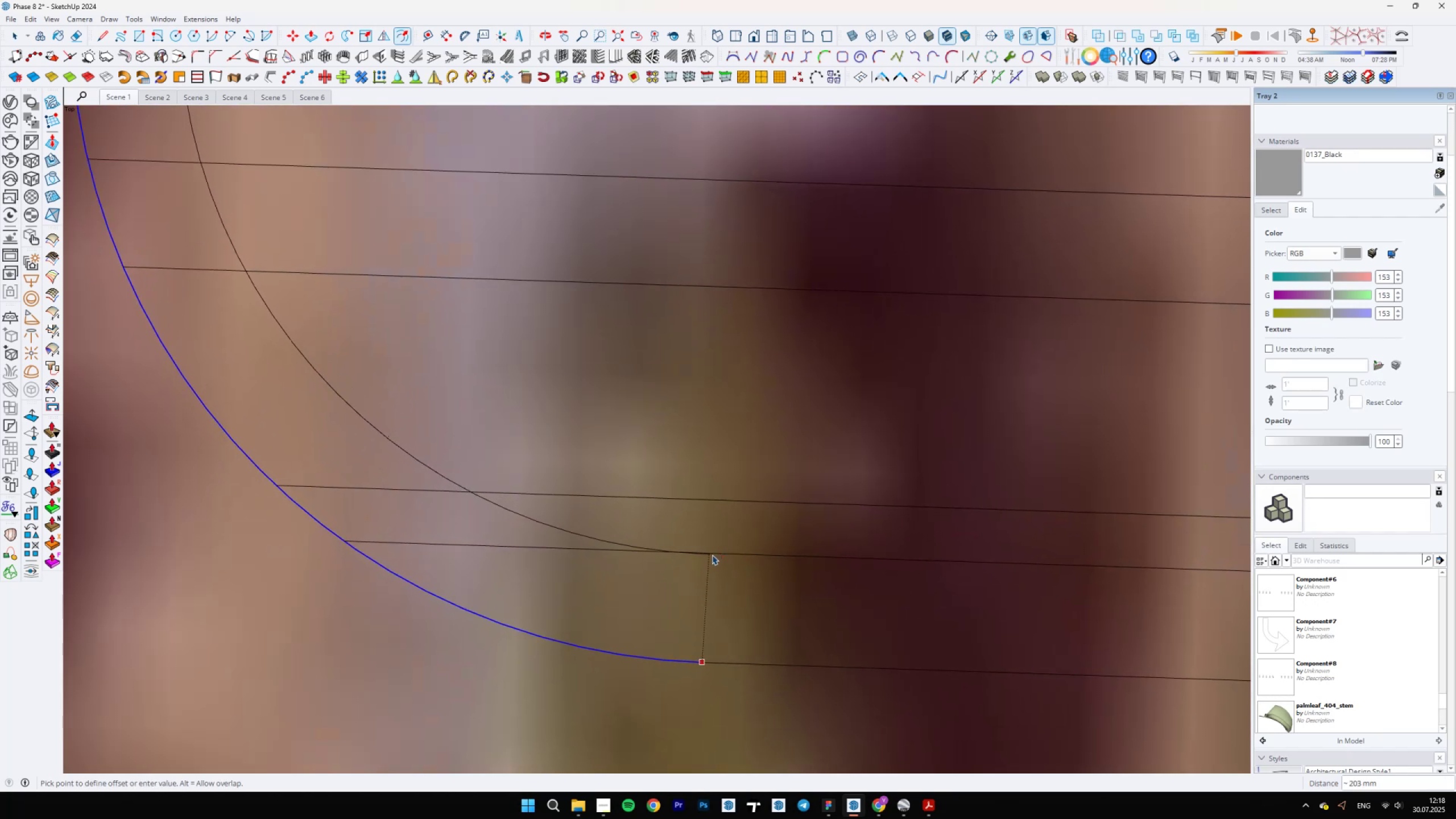 
scroll: coordinate [713, 557], scroll_direction: down, amount: 36.0
 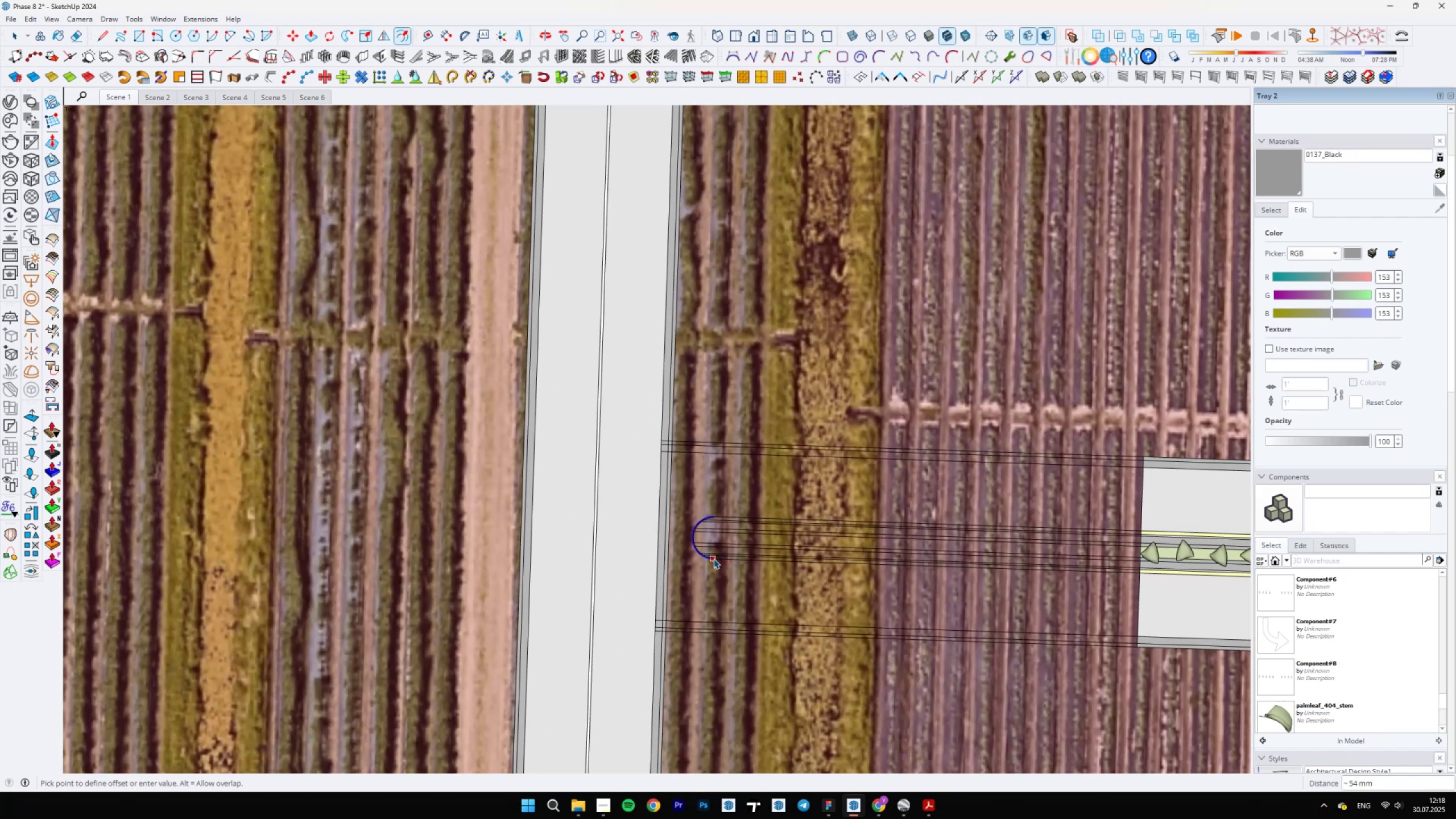 
scroll: coordinate [699, 554], scroll_direction: up, amount: 19.0
 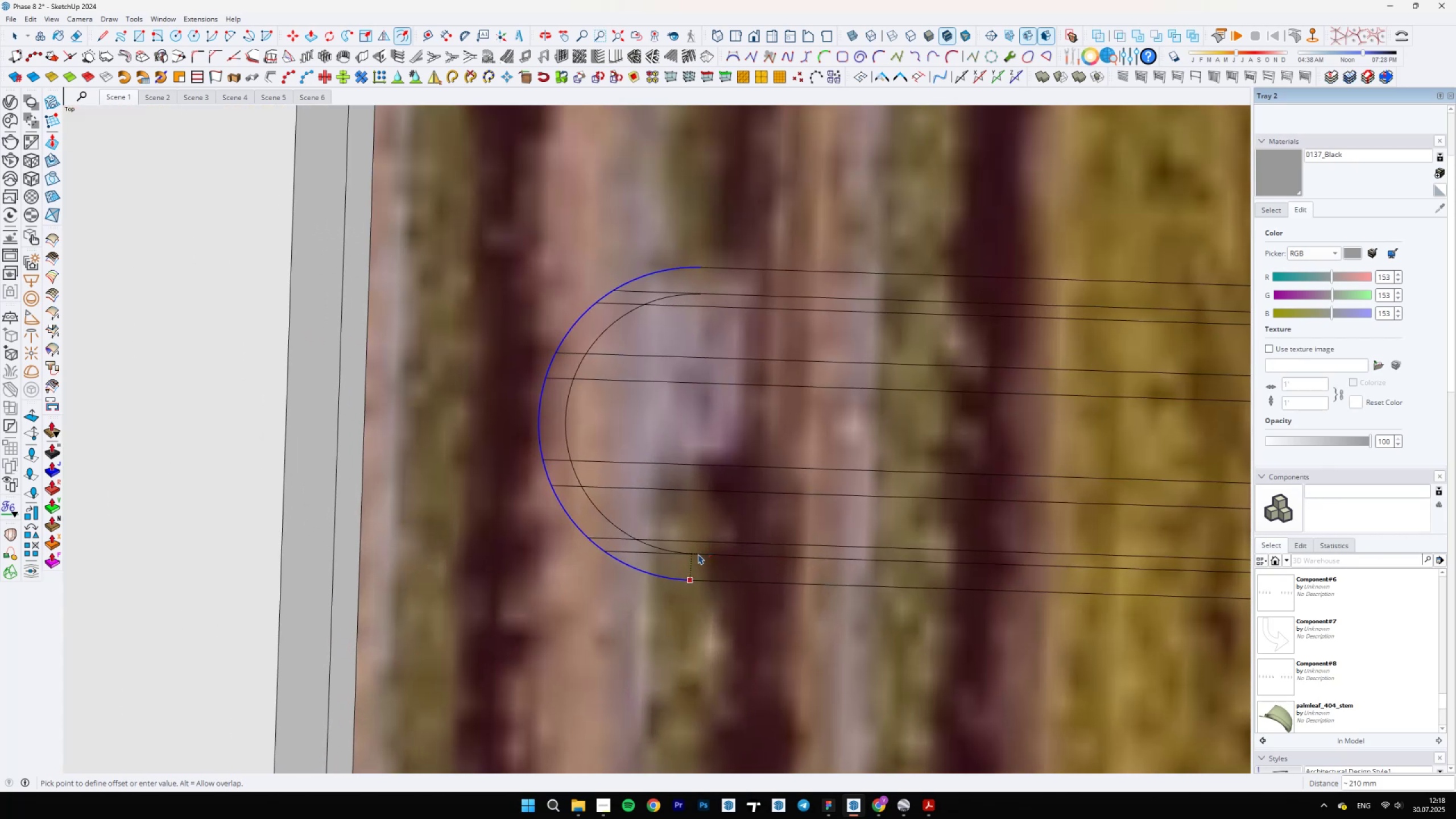 
type(200)
 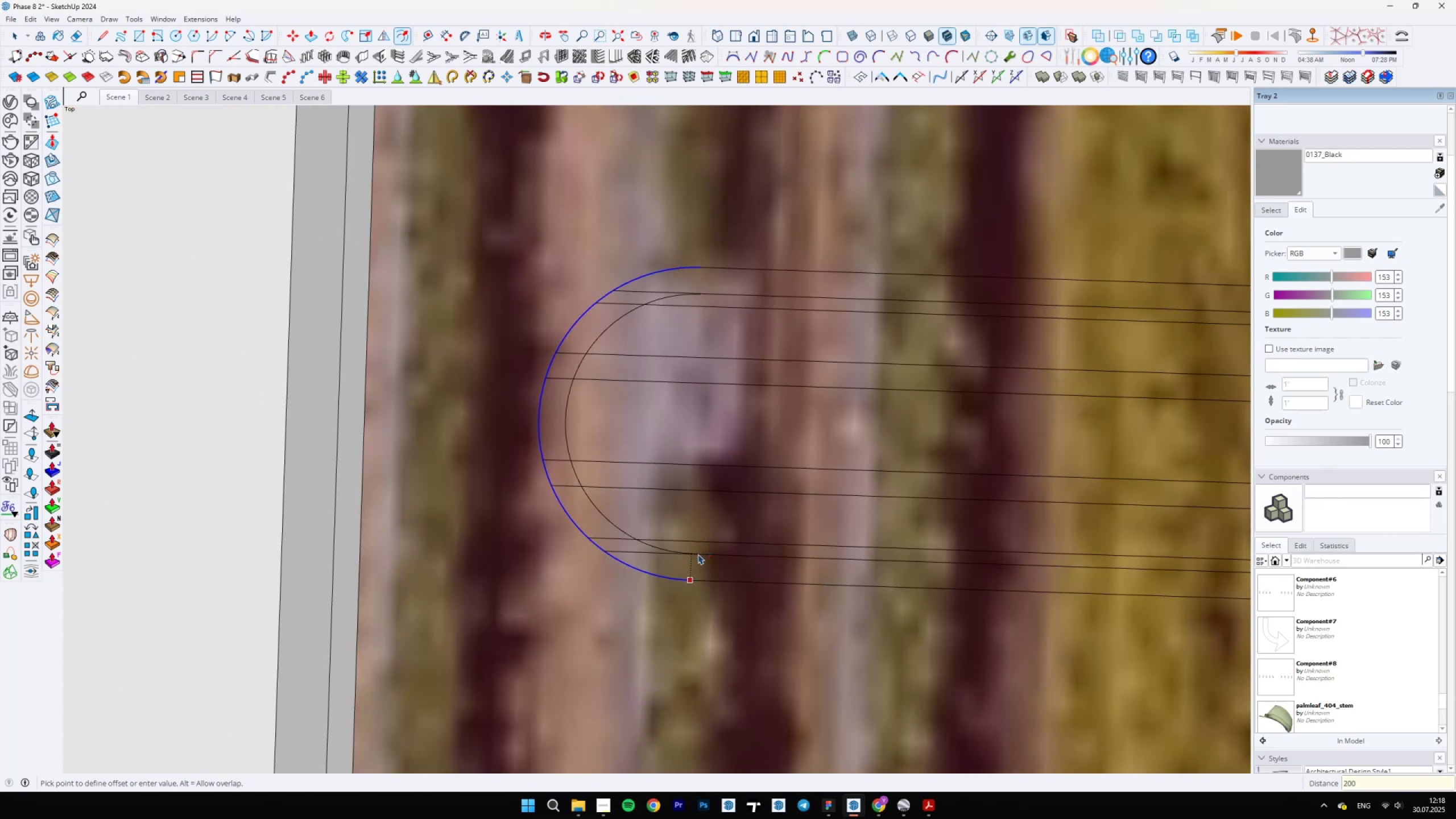 
key(Enter)
 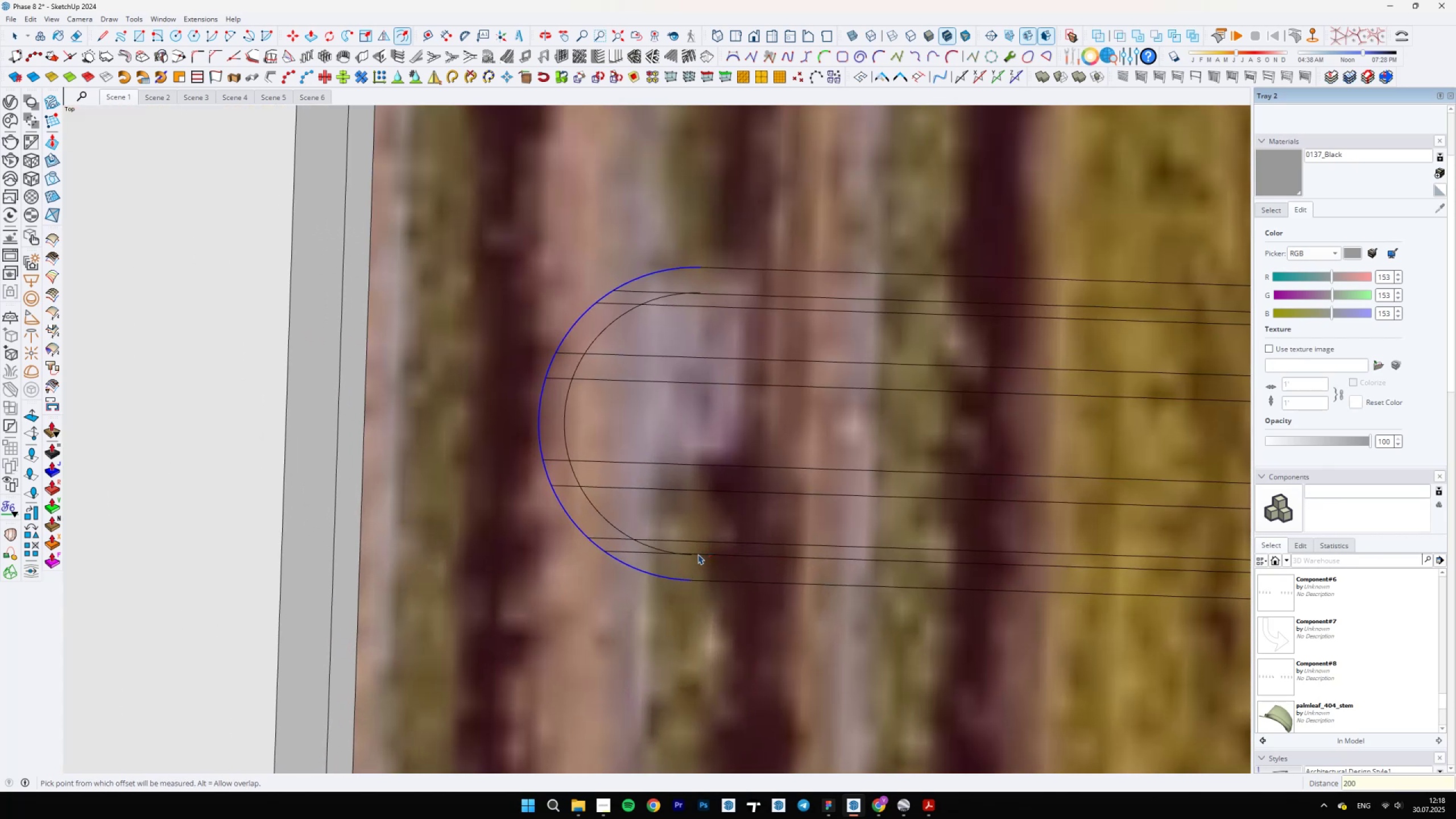 
scroll: coordinate [688, 581], scroll_direction: up, amount: 9.0
 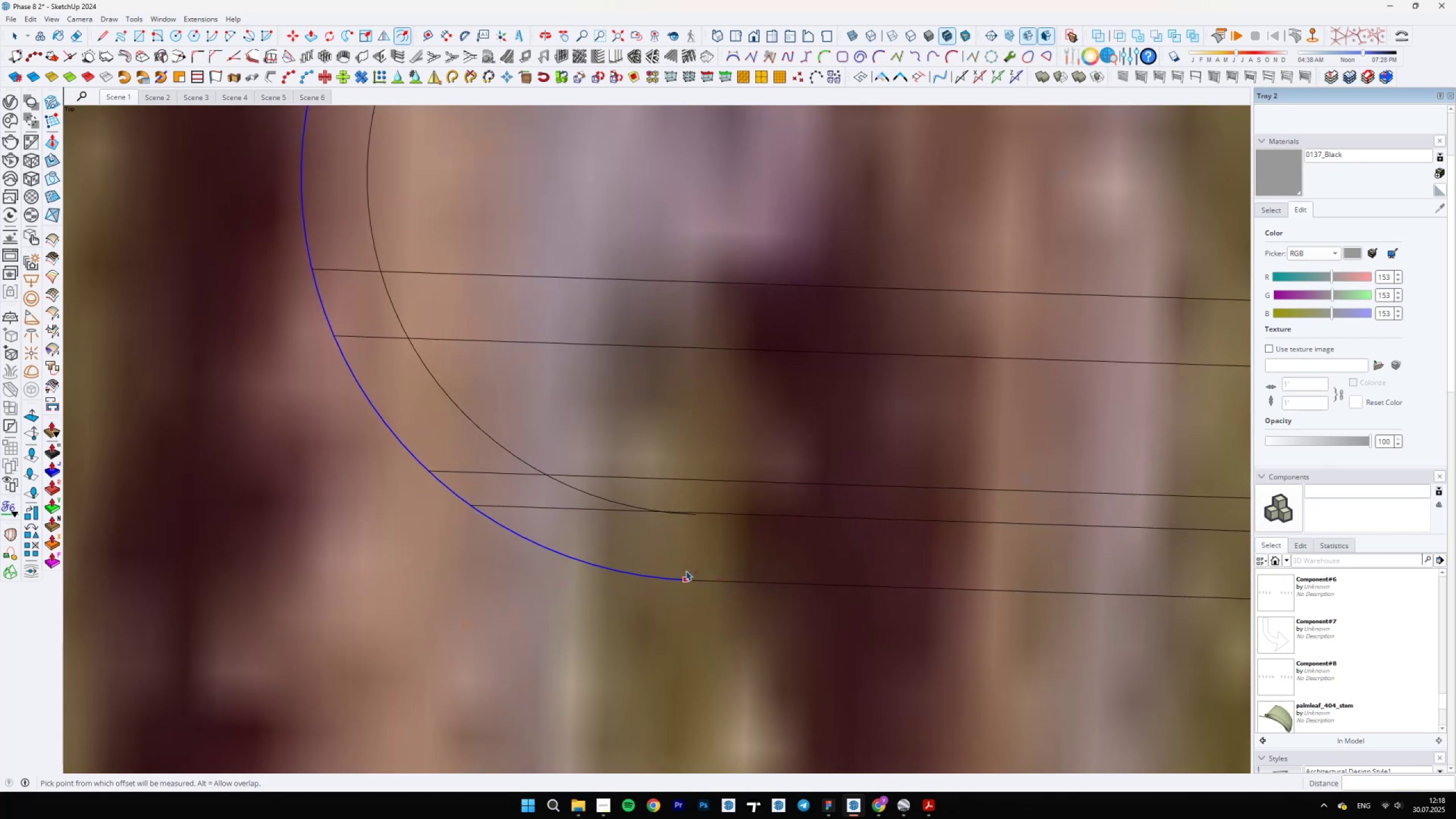 
left_click([686, 571])
 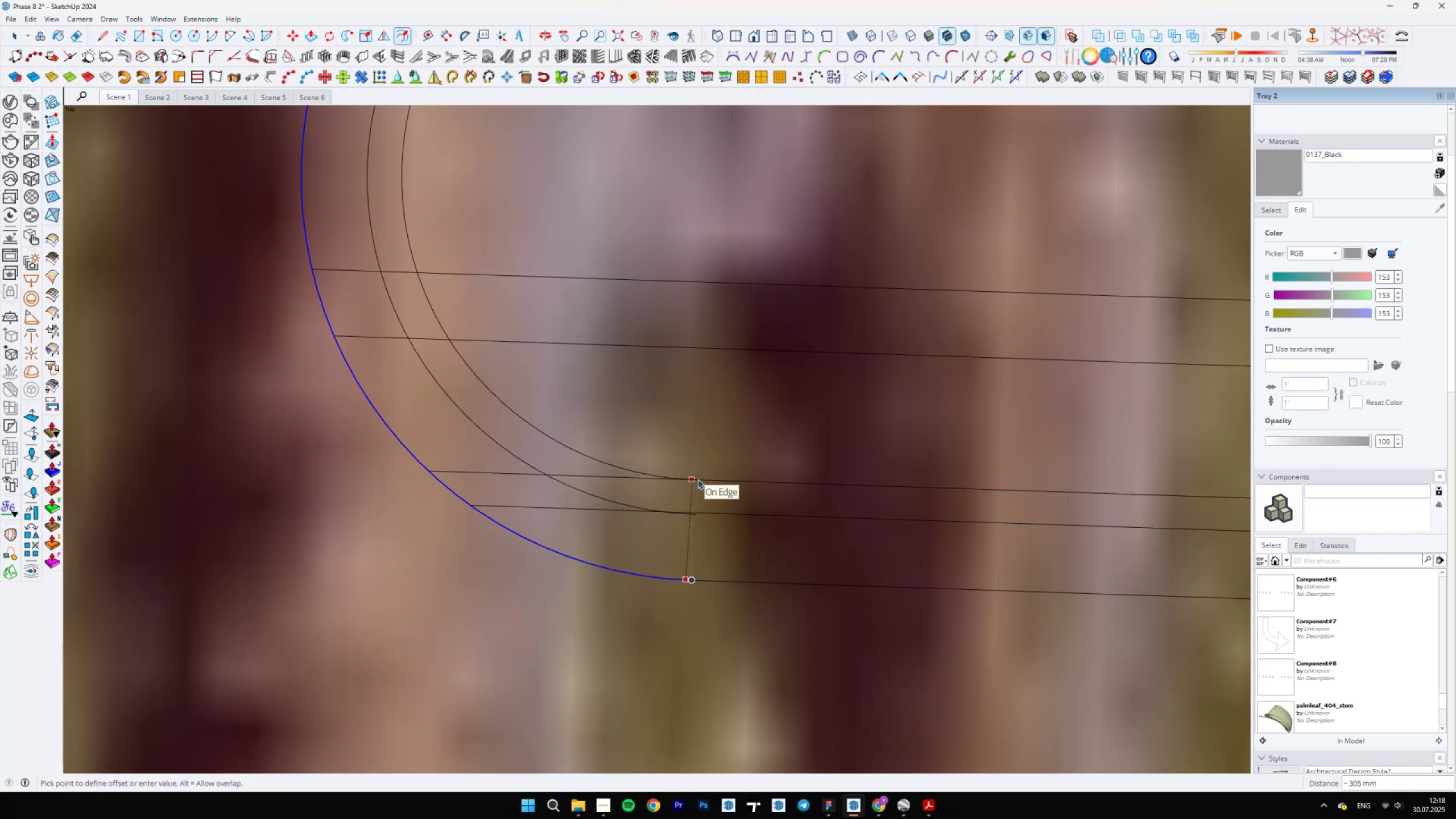 
type(300)
 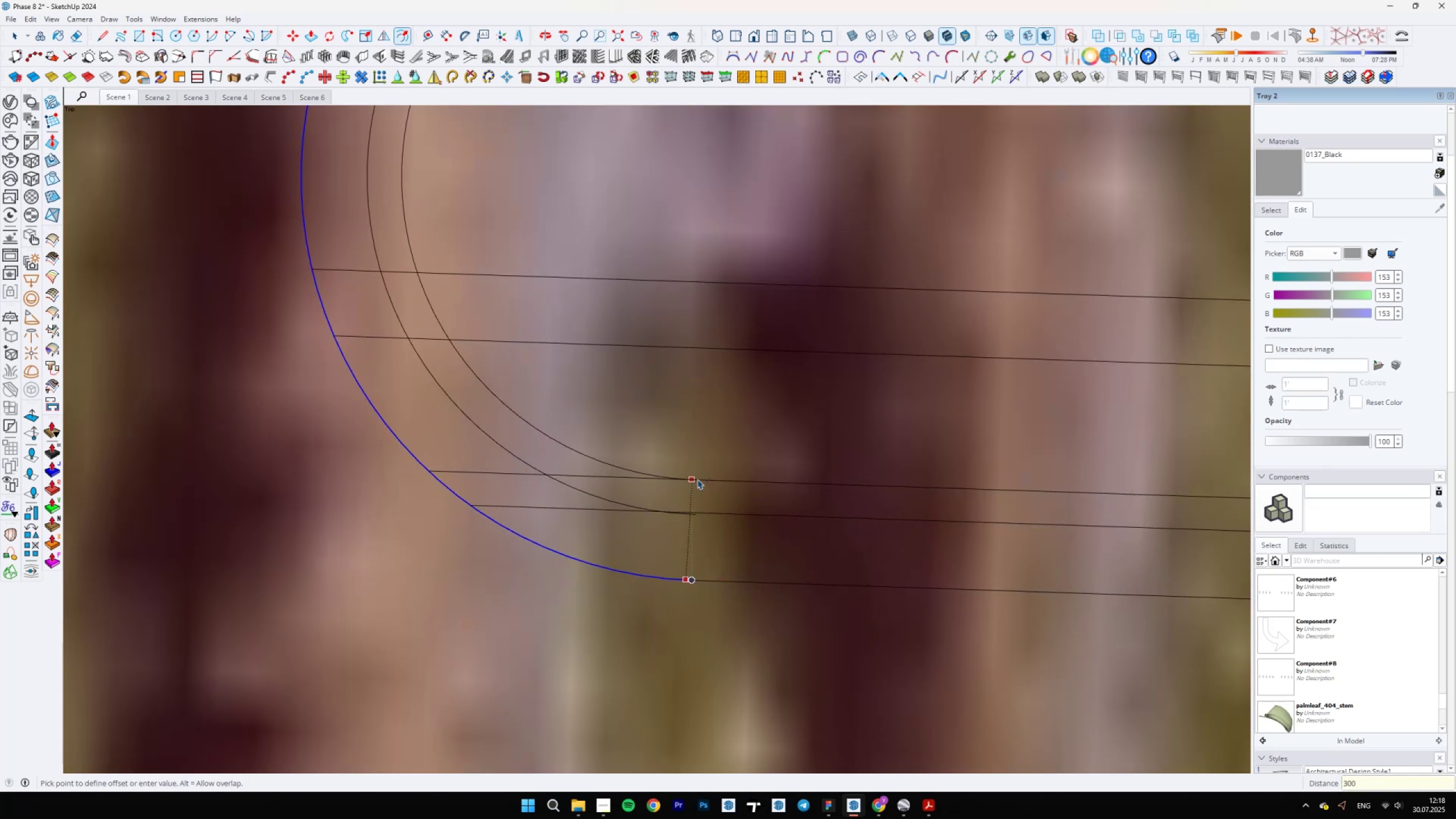 
key(Enter)
 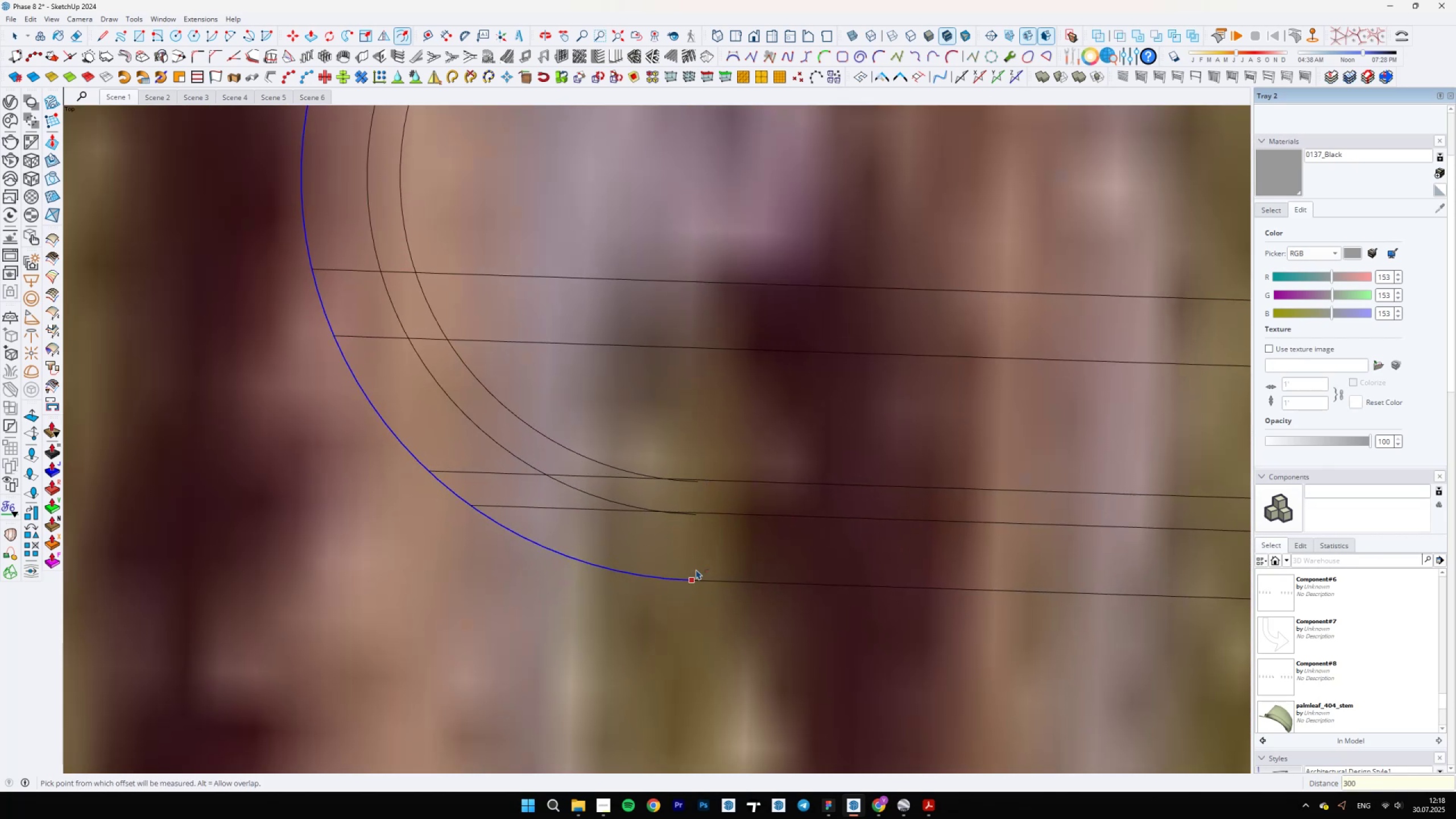 
left_click([698, 570])
 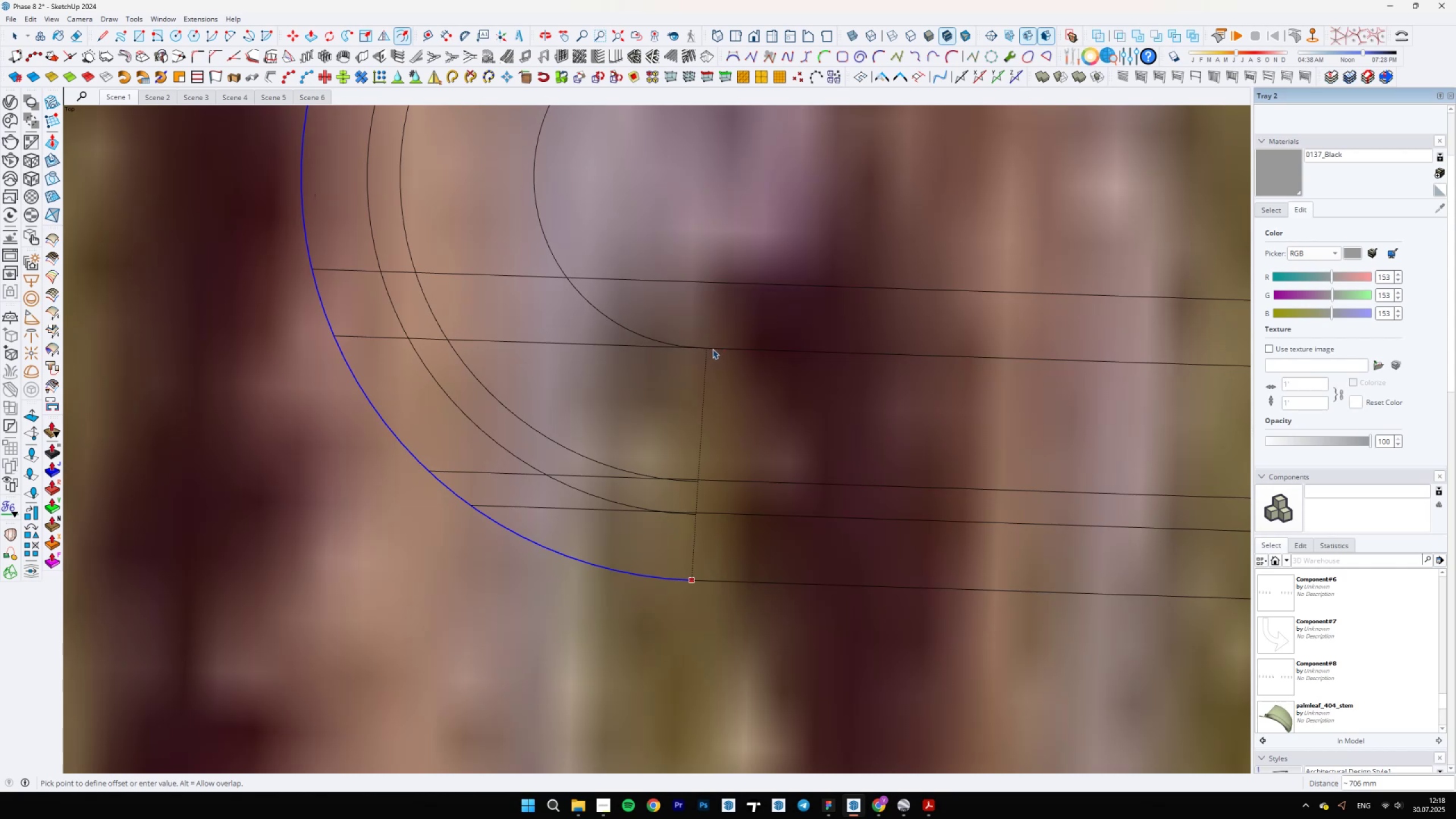 
type(700)
 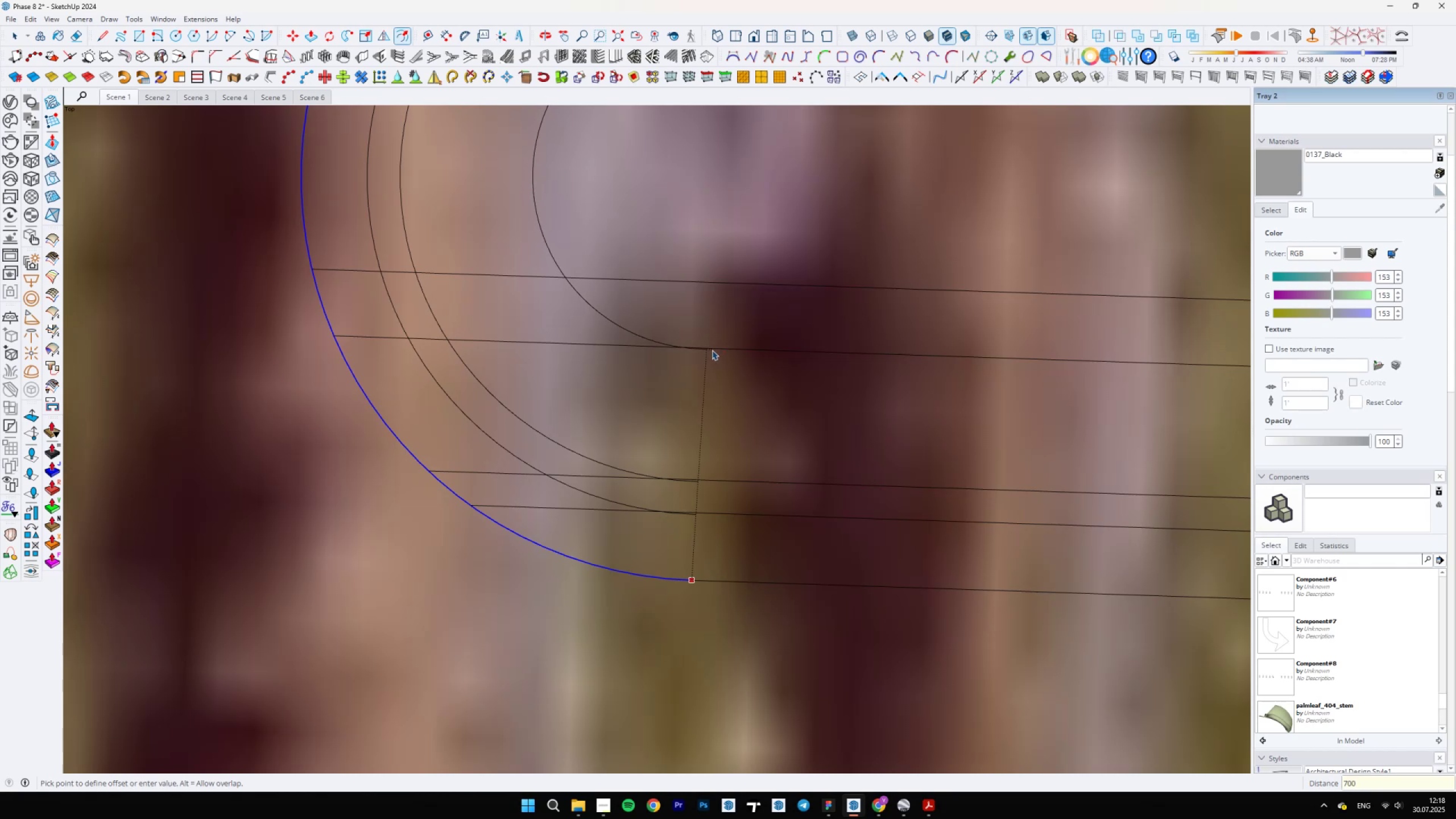 
key(Enter)
 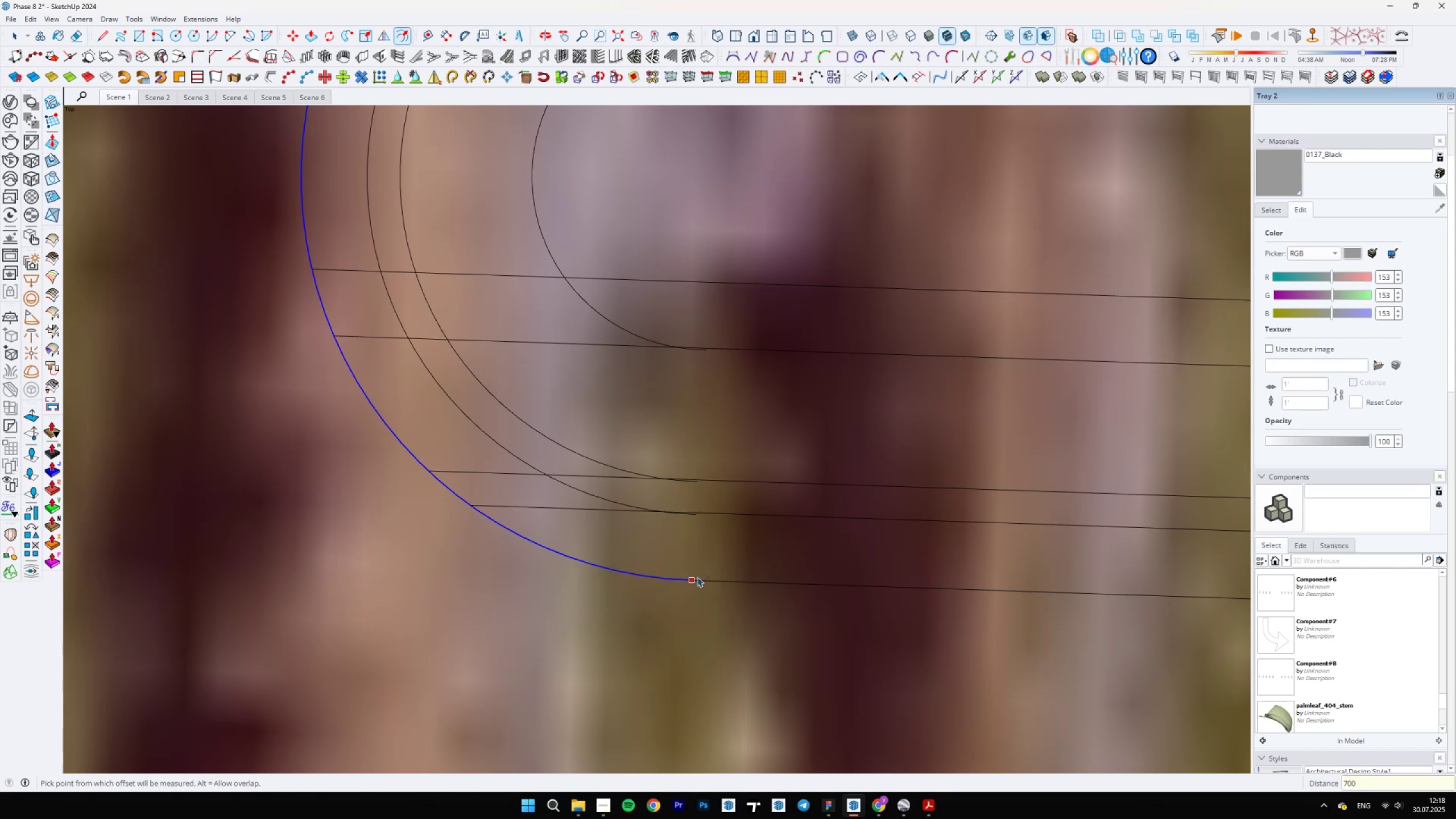 
left_click([699, 577])
 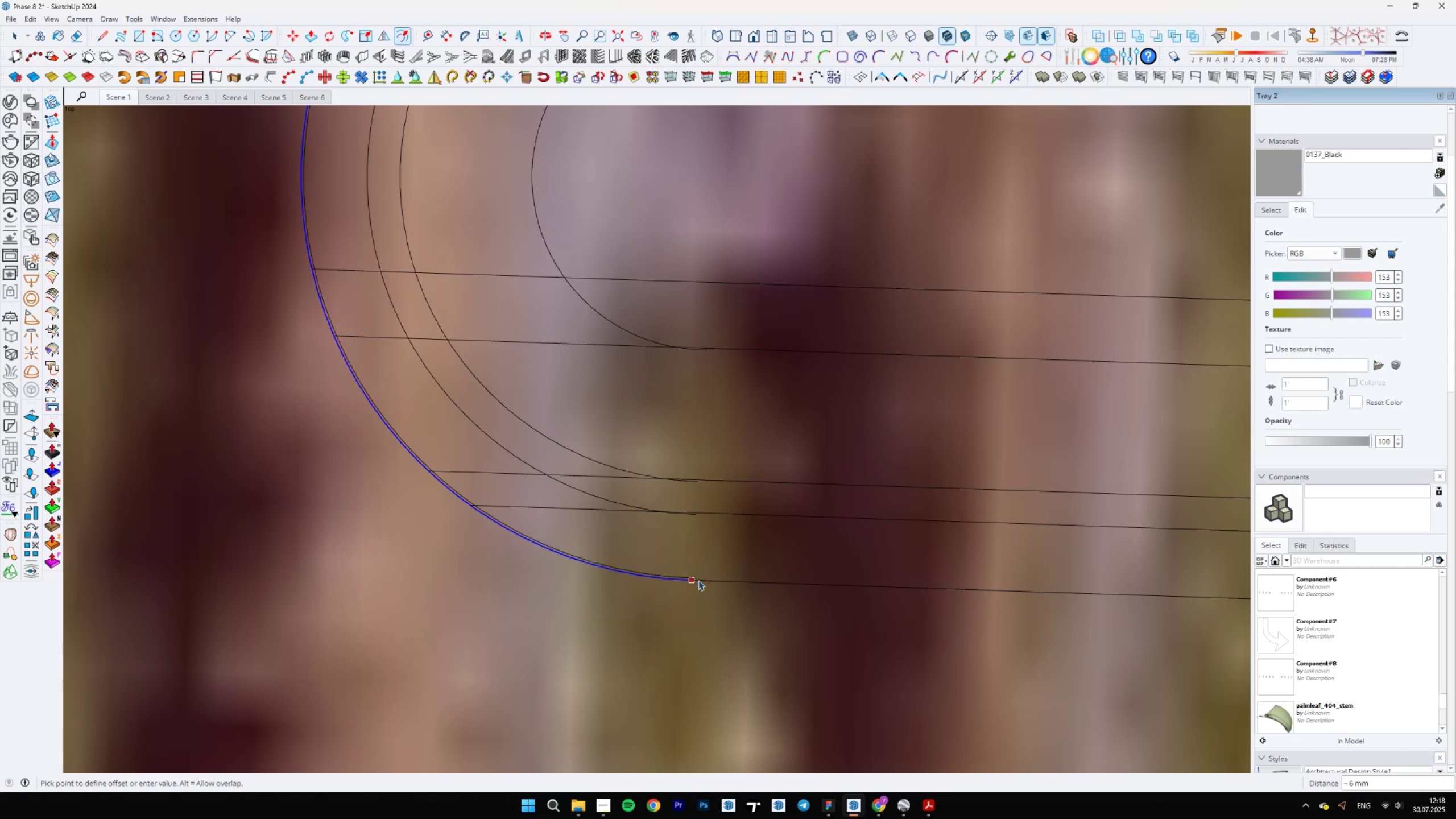 
scroll: coordinate [696, 605], scroll_direction: down, amount: 6.0
 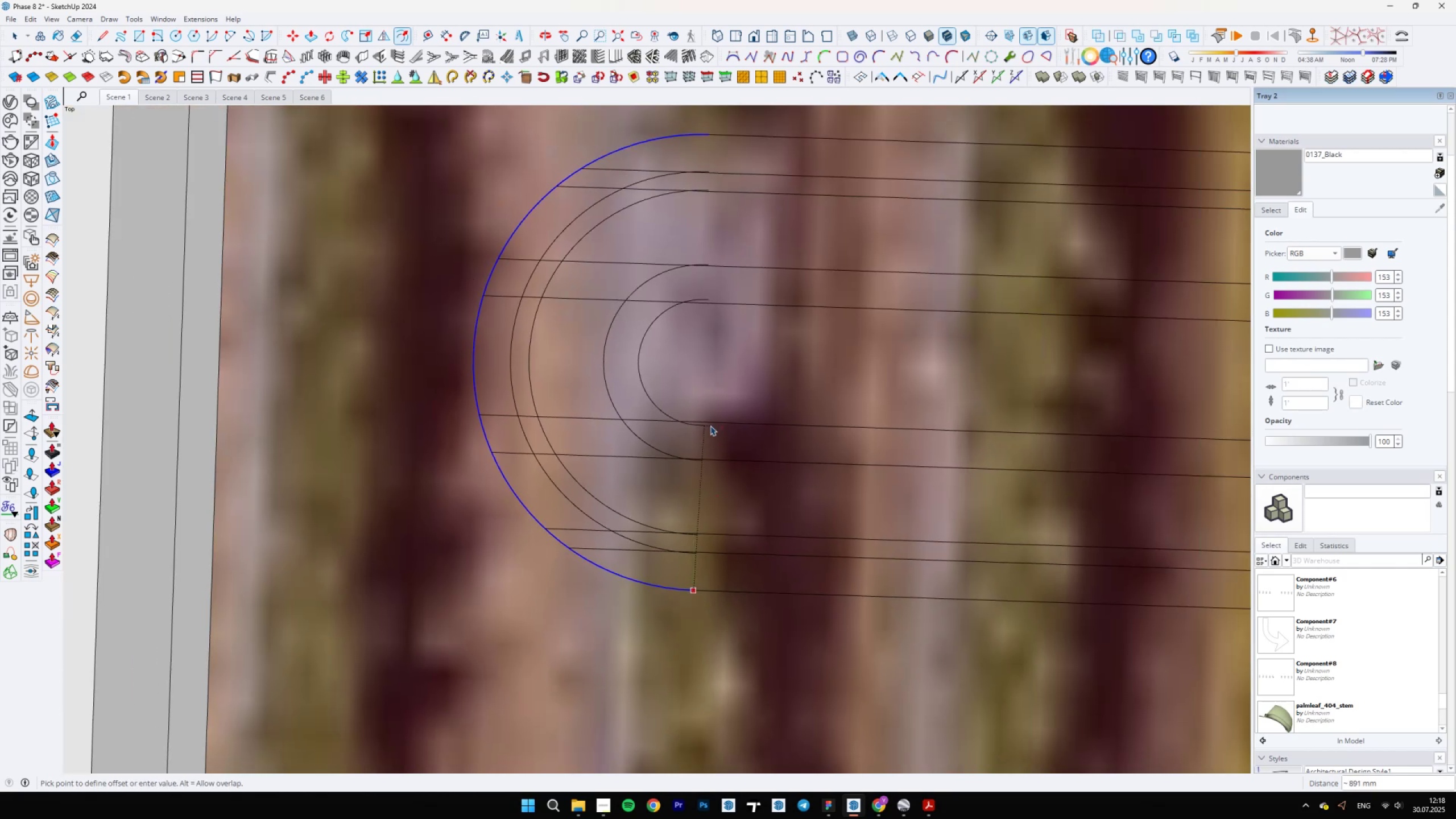 
scroll: coordinate [705, 422], scroll_direction: up, amount: 2.0
 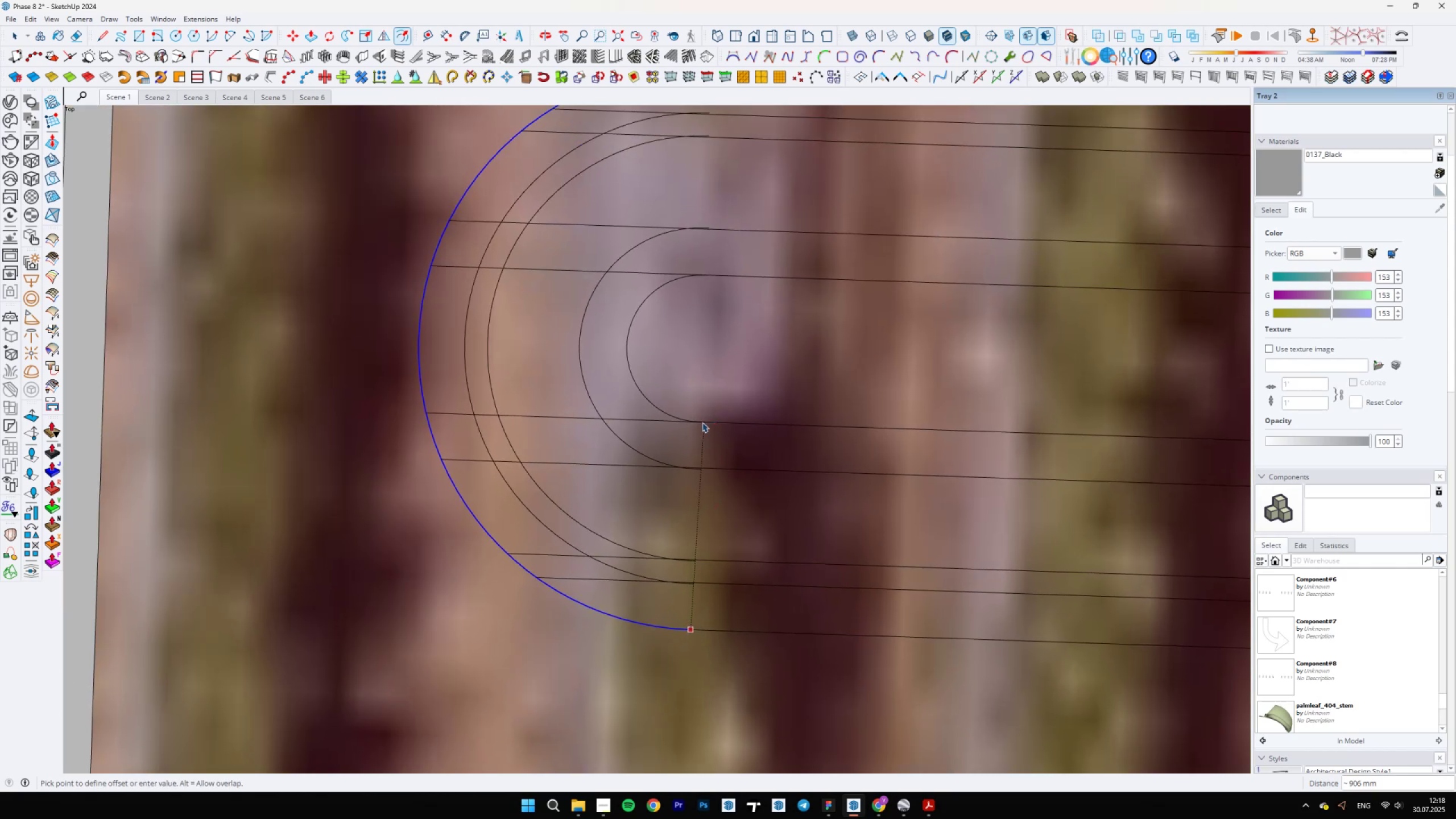 
type(900)
 